 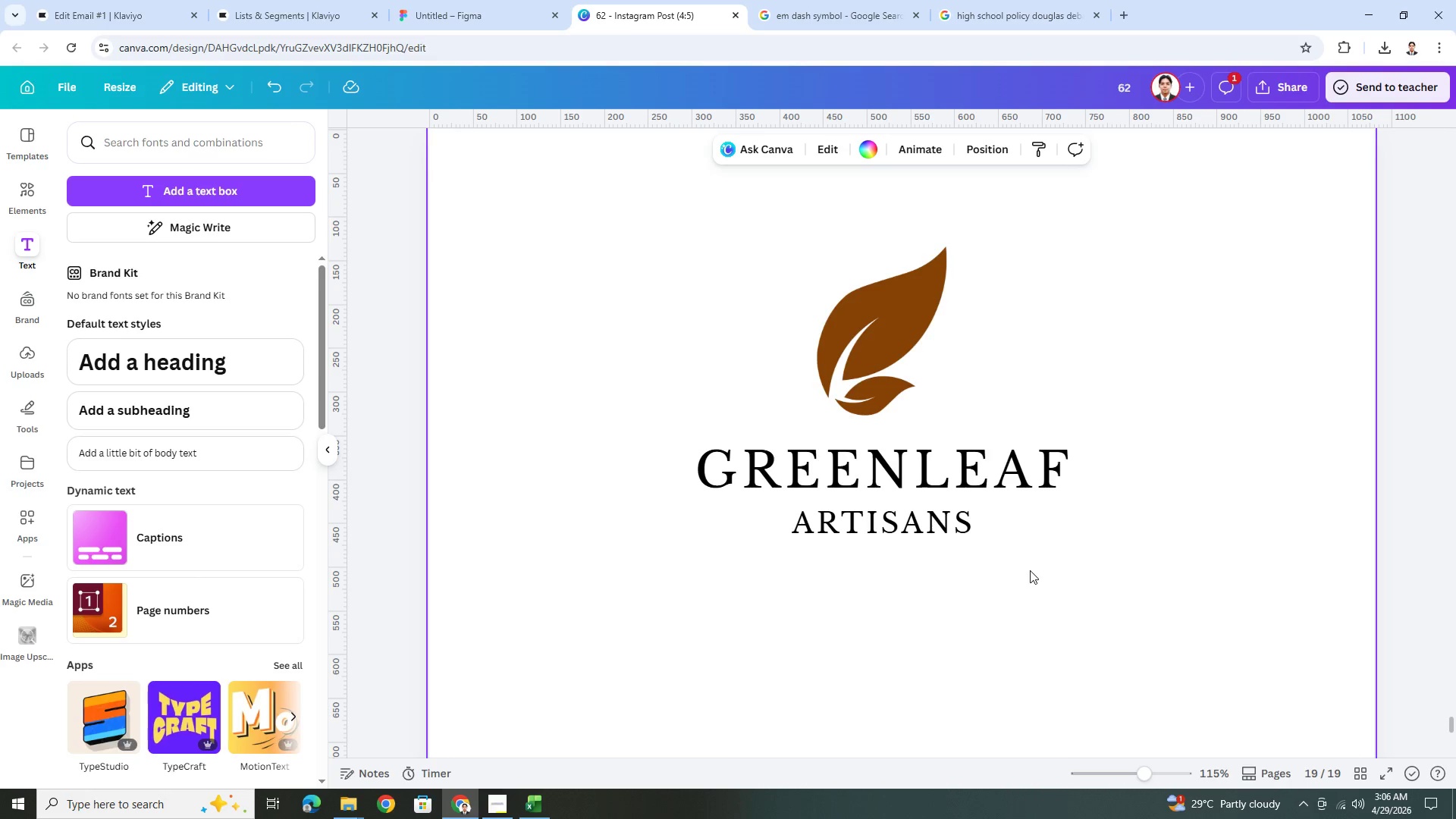 
hold_key(key=ControlLeft, duration=0.7)
scroll: coordinate [983, 502], scroll_direction: up, amount: 3.0
 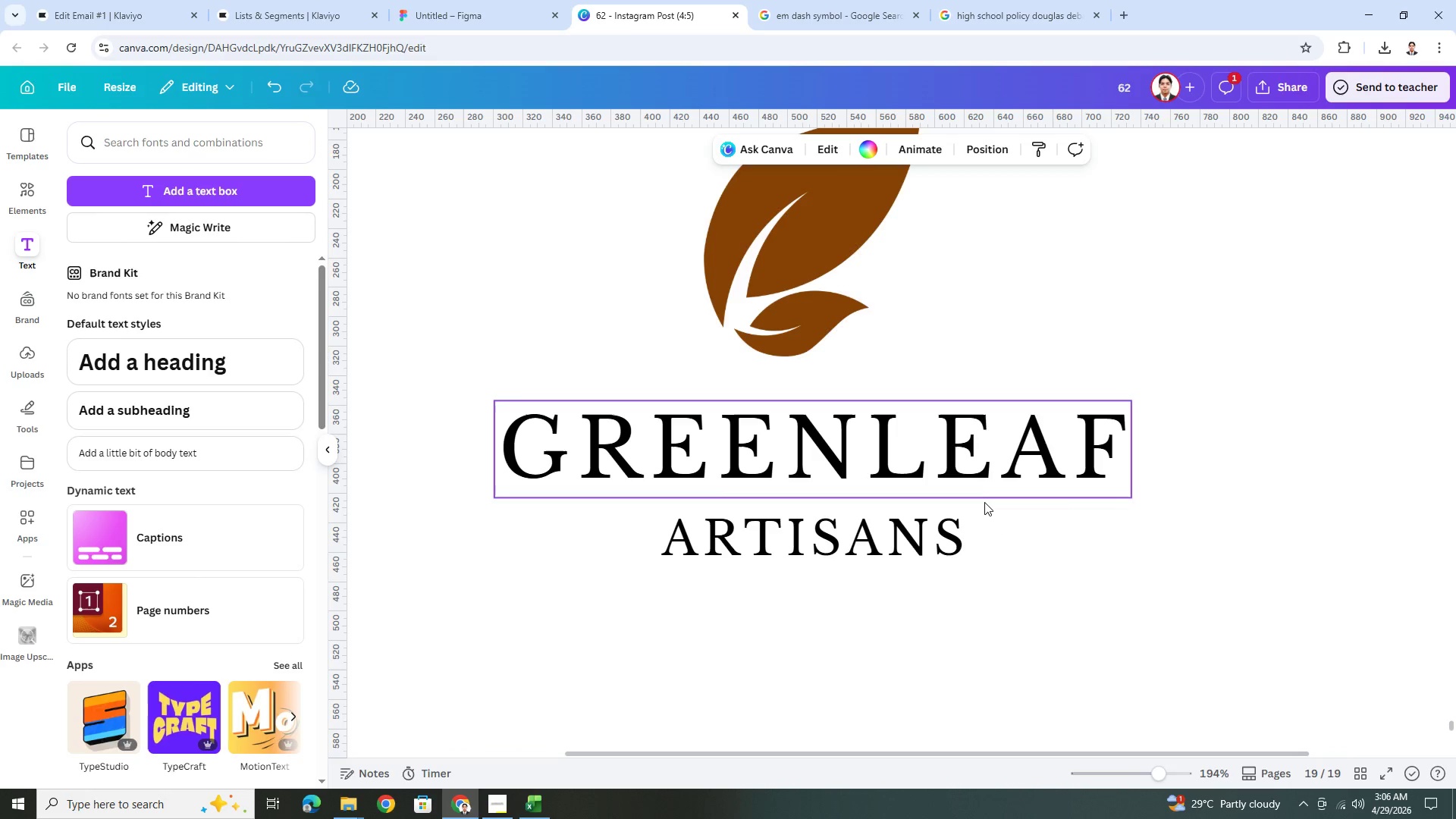 
hold_key(key=ControlLeft, duration=0.83)
scroll: coordinate [985, 503], scroll_direction: down, amount: 4.0
 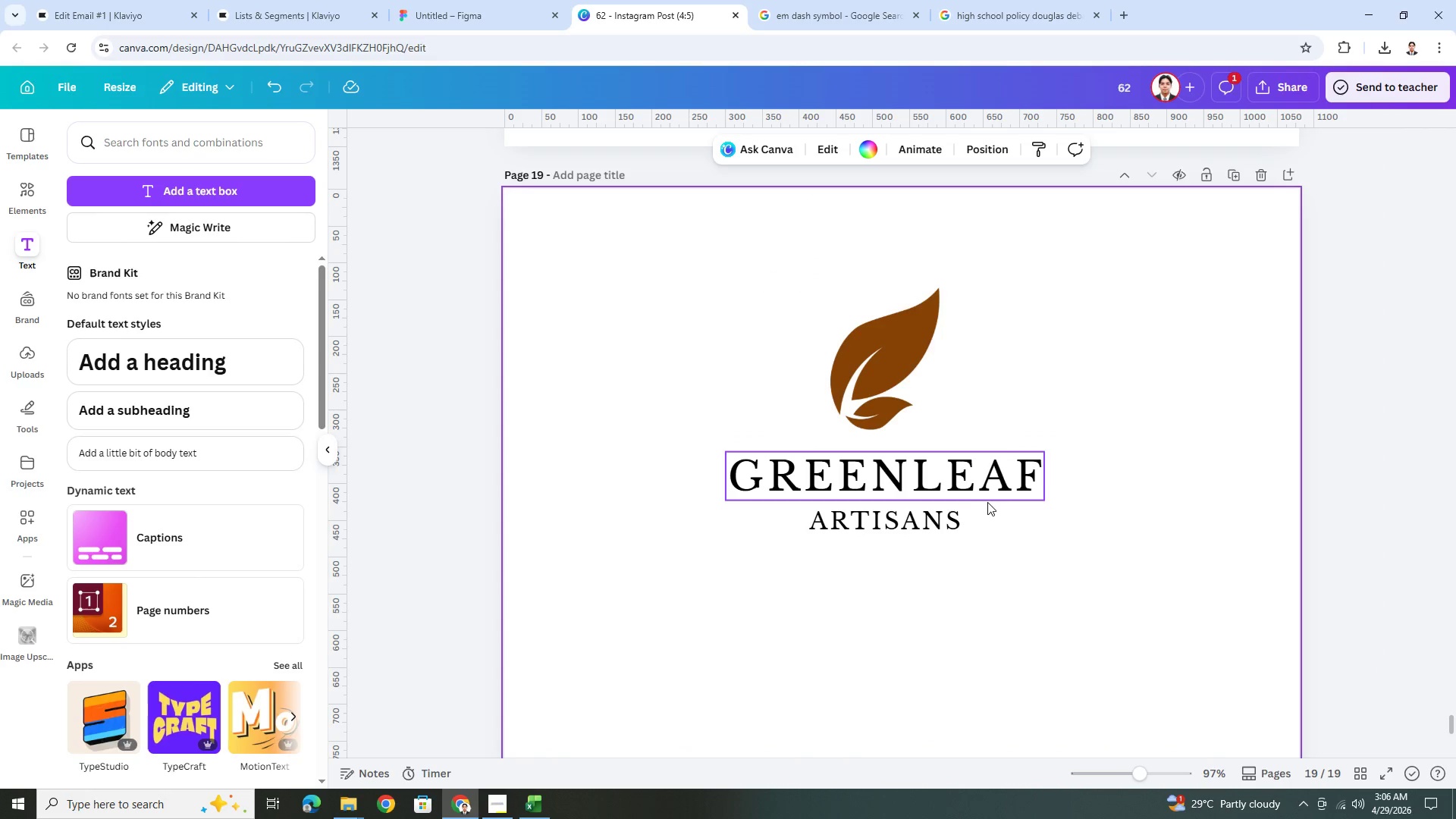 
hold_key(key=ControlLeft, duration=1.5)
scroll: coordinate [993, 500], scroll_direction: down, amount: 1.0
 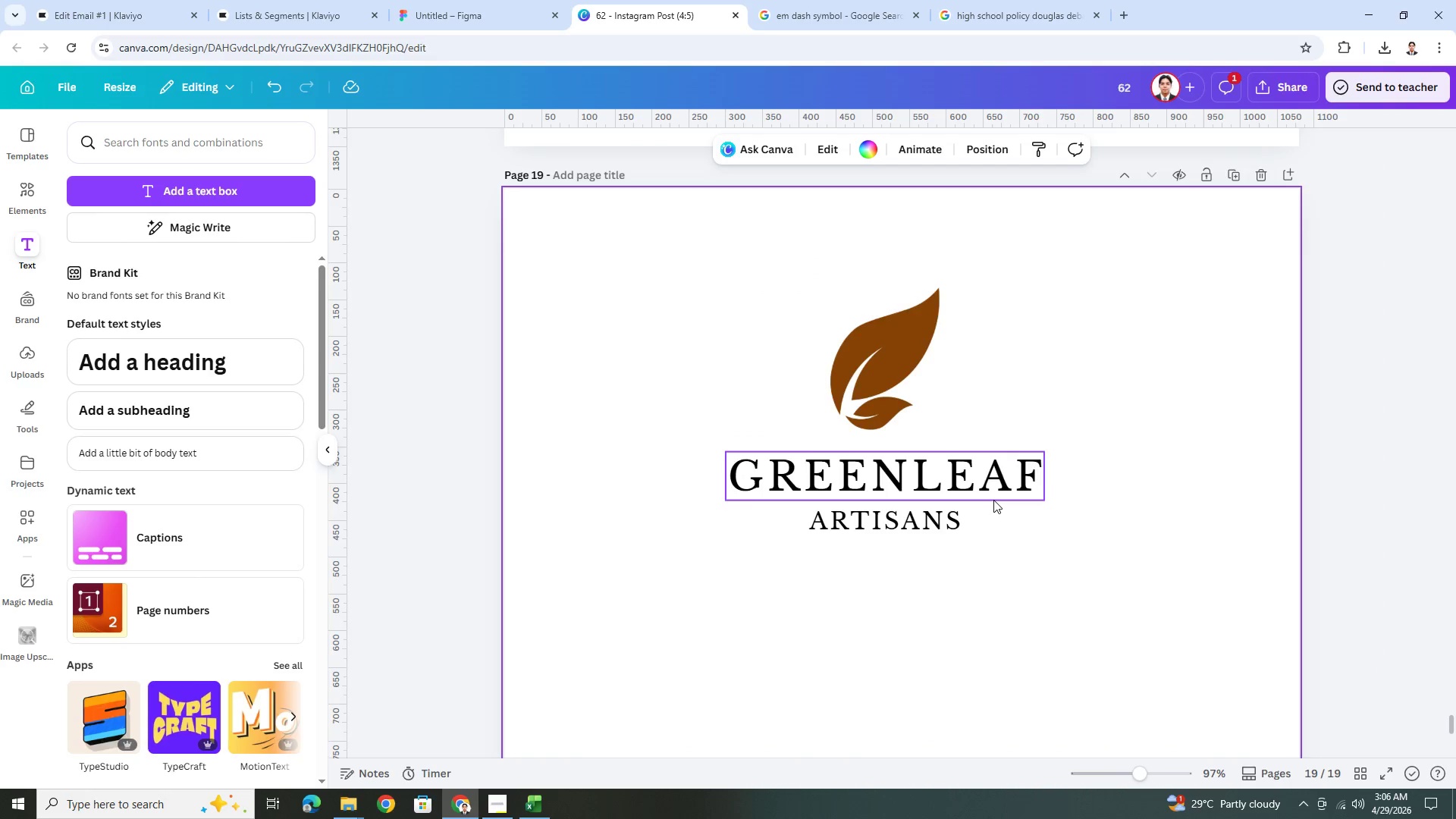 
hold_key(key=ControlLeft, duration=0.8)
 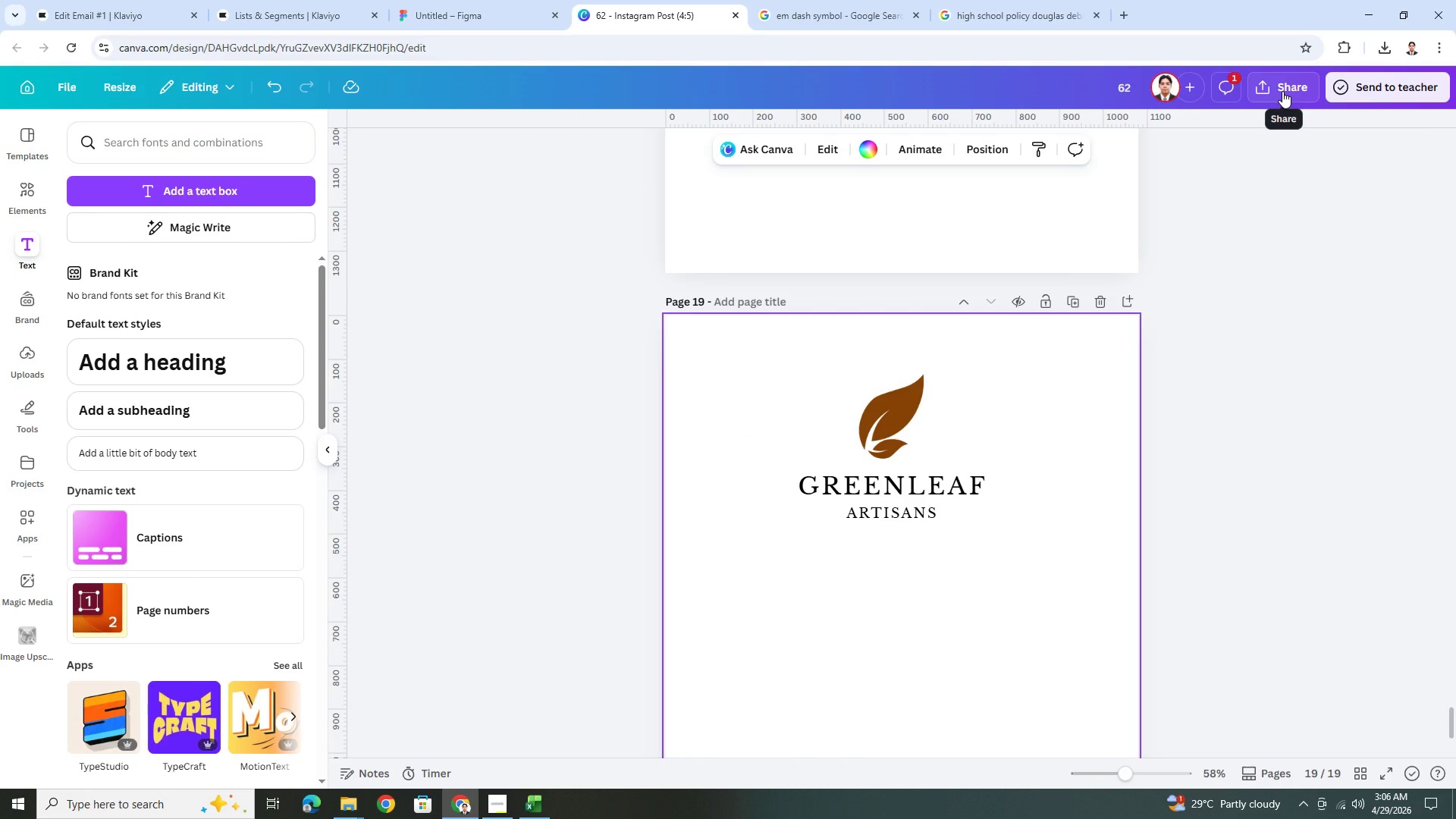 
left_click([1282, 91])
 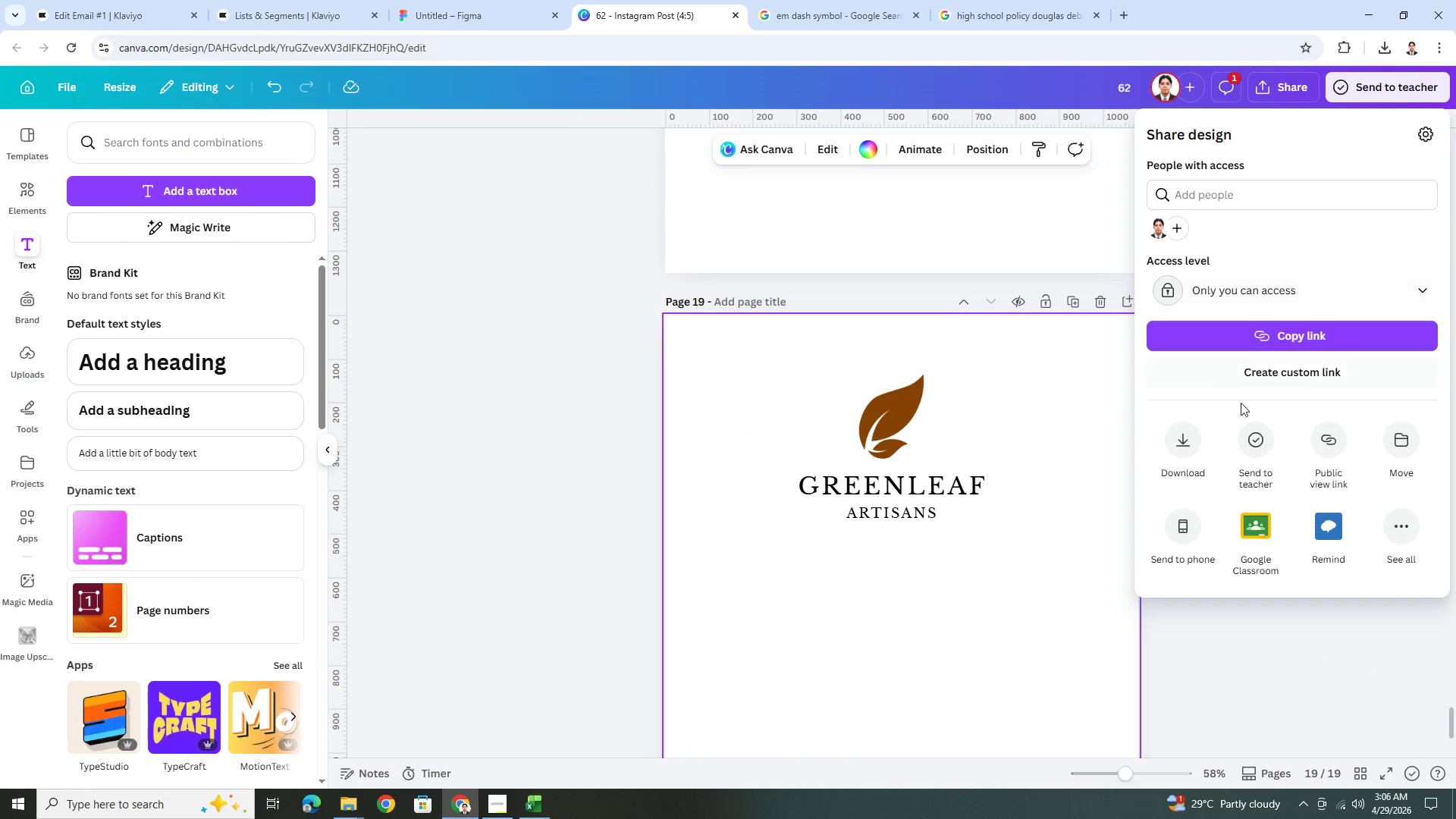 
left_click([1166, 437])
 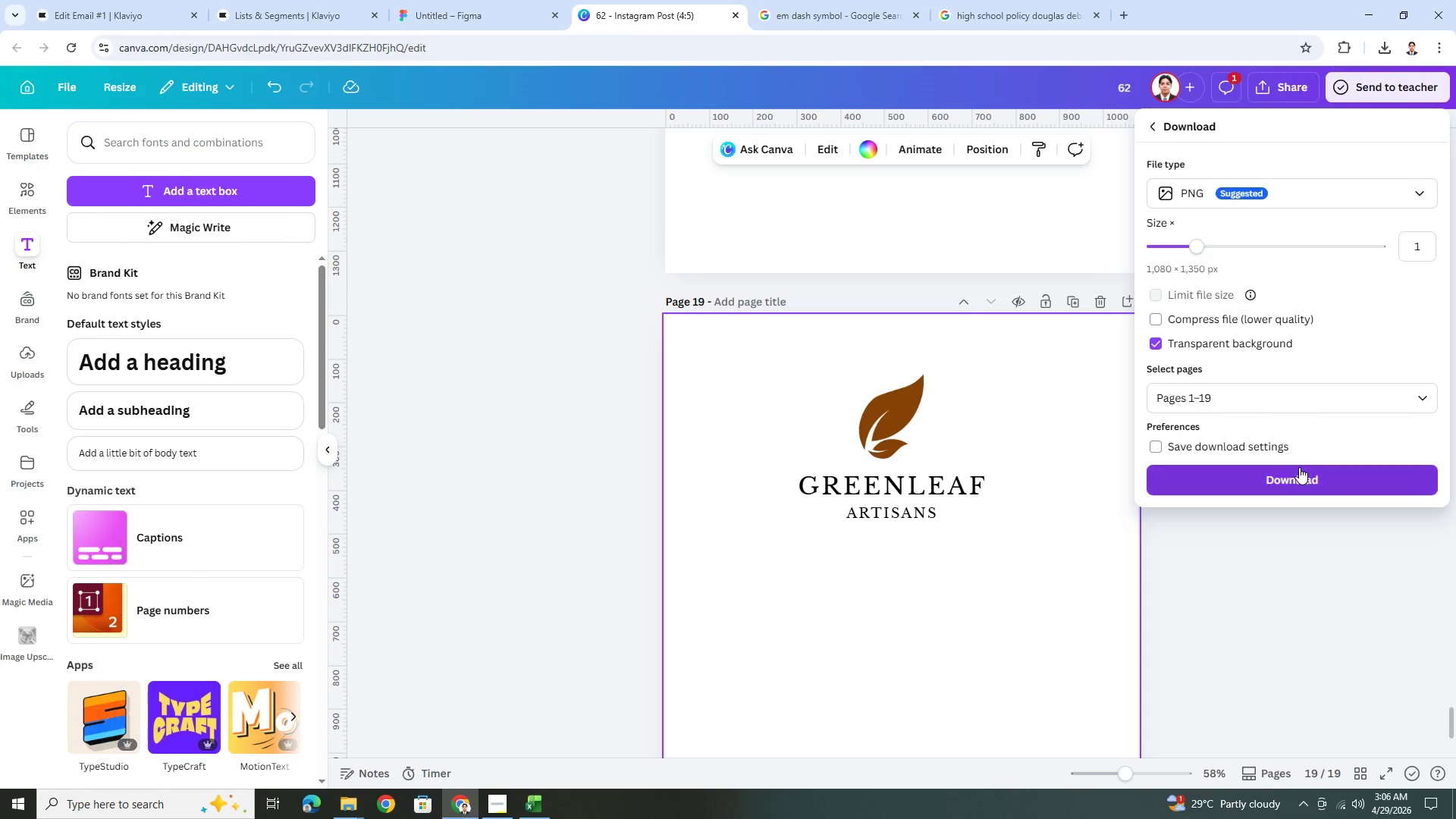 
left_click([1279, 406])
 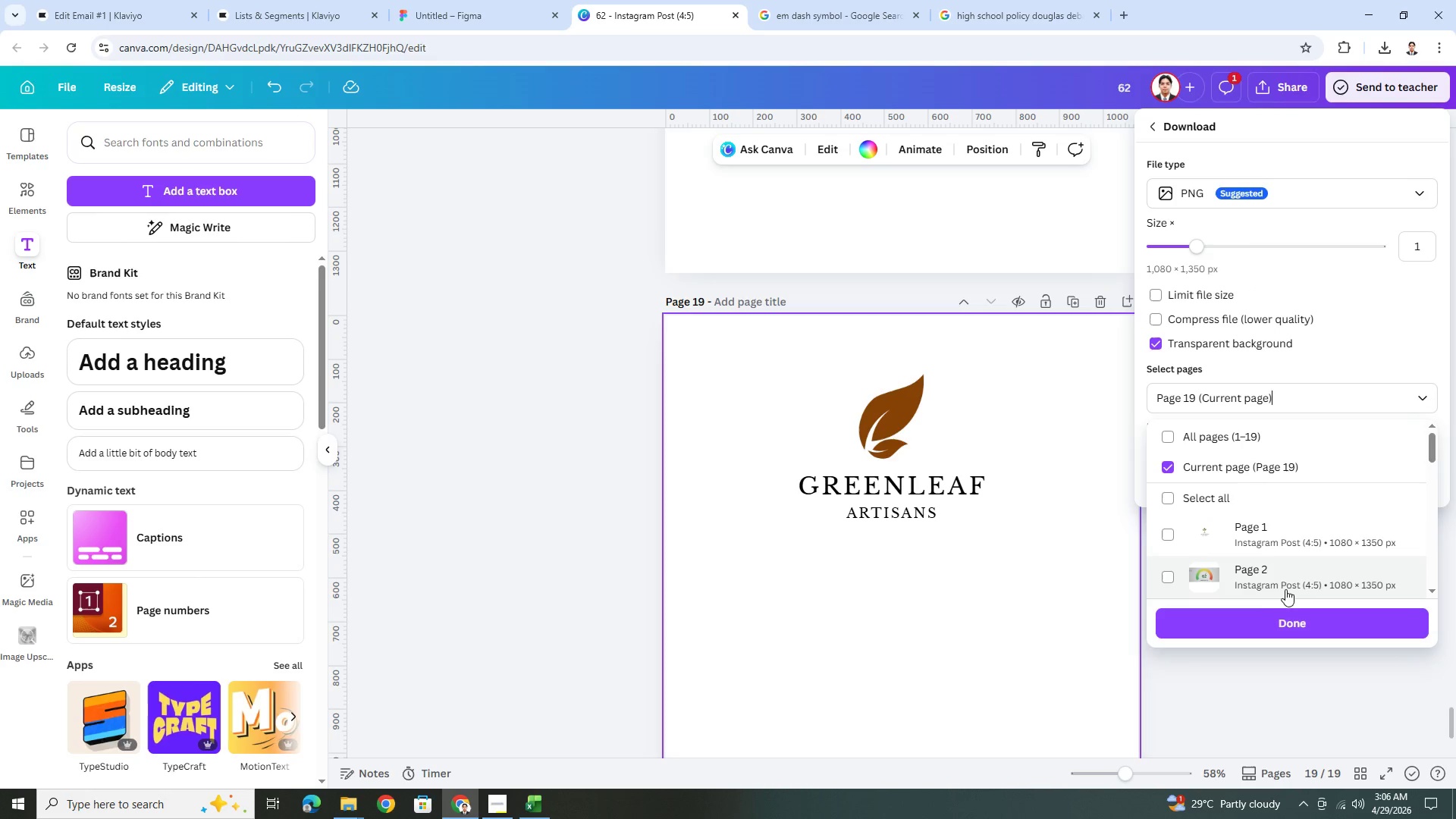 
left_click([1282, 619])
 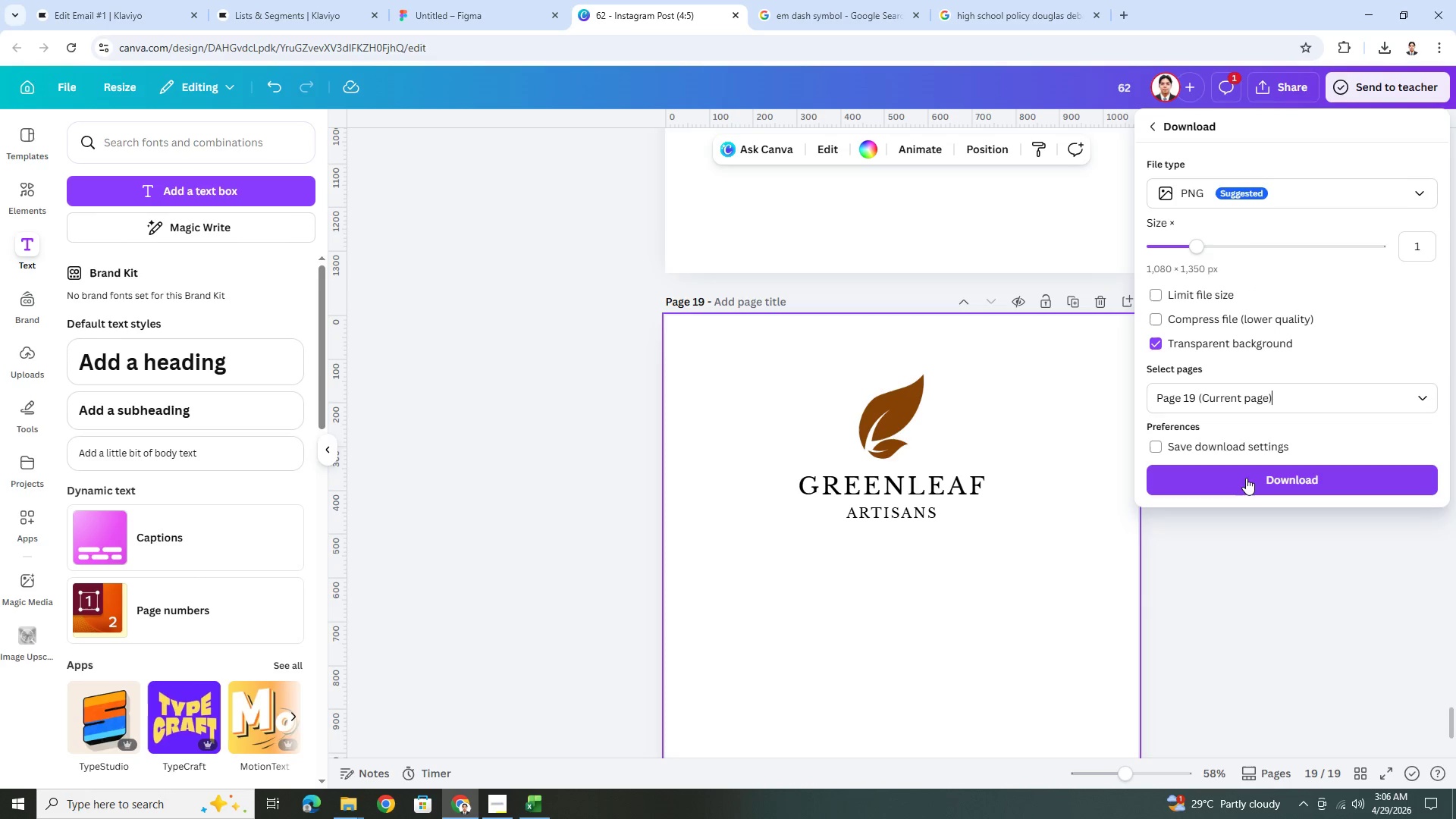 
left_click([1246, 478])
 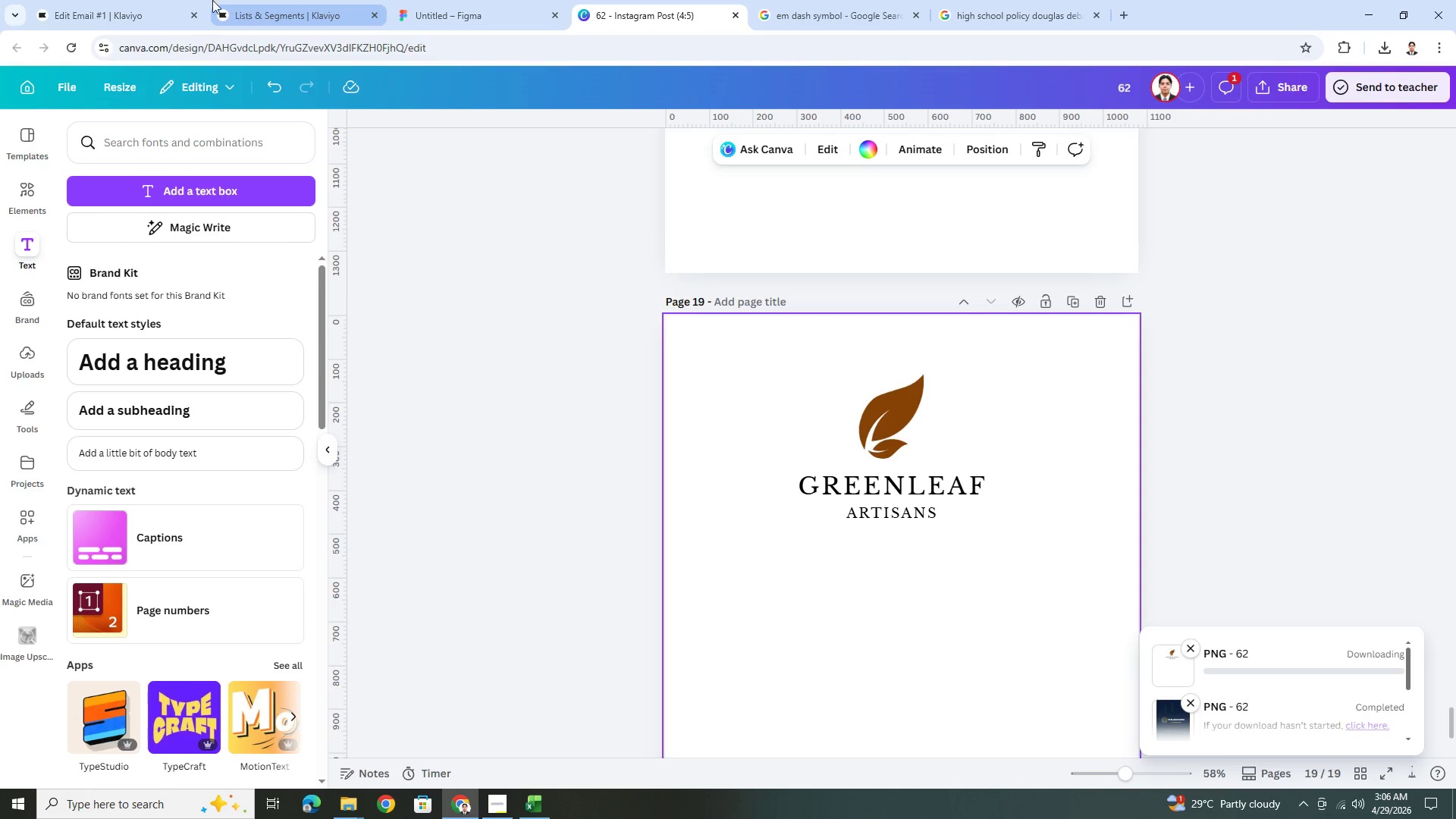 
left_click([89, 7])
 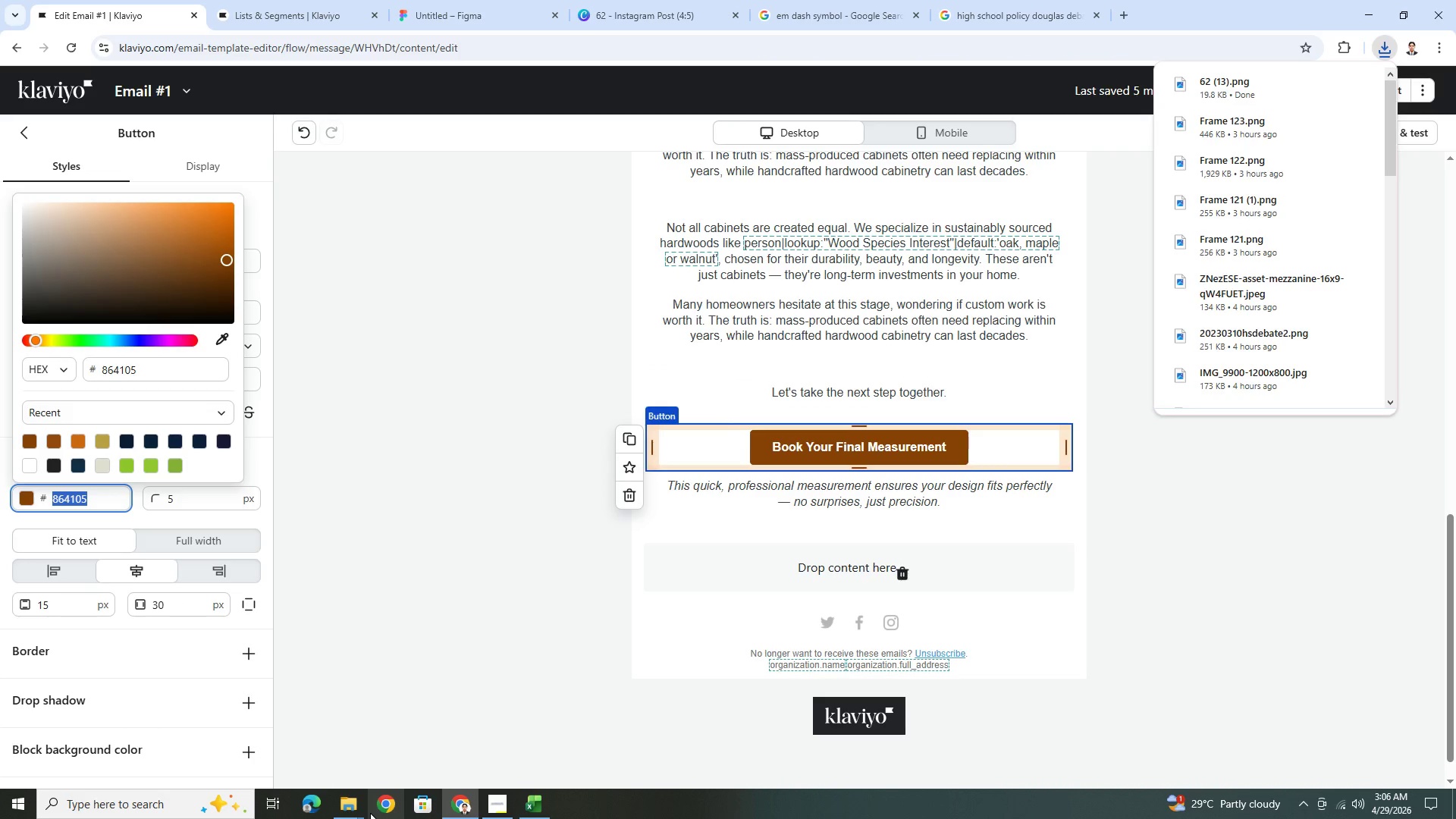 
left_click([355, 807])
 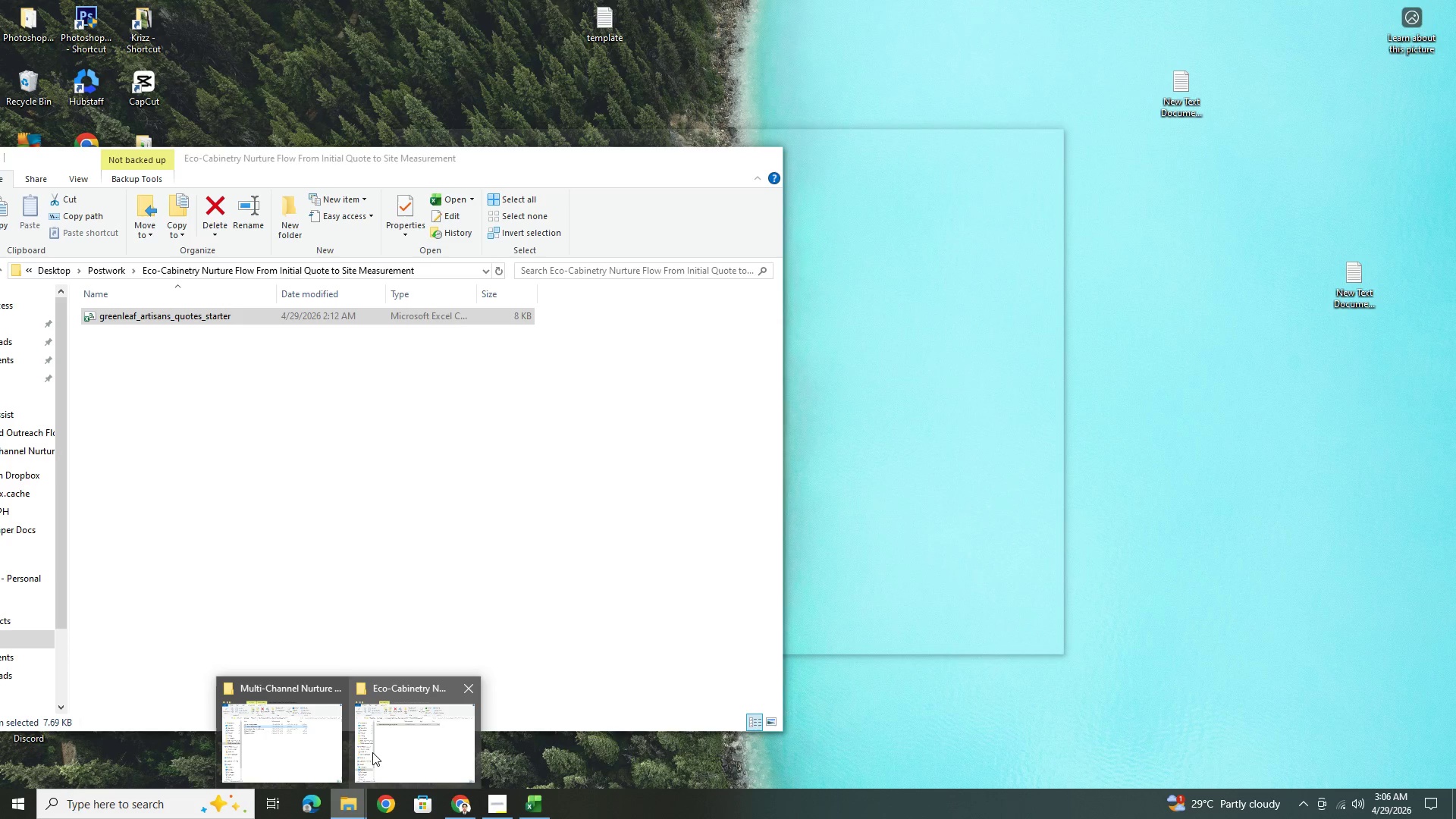 
left_click([319, 744])
 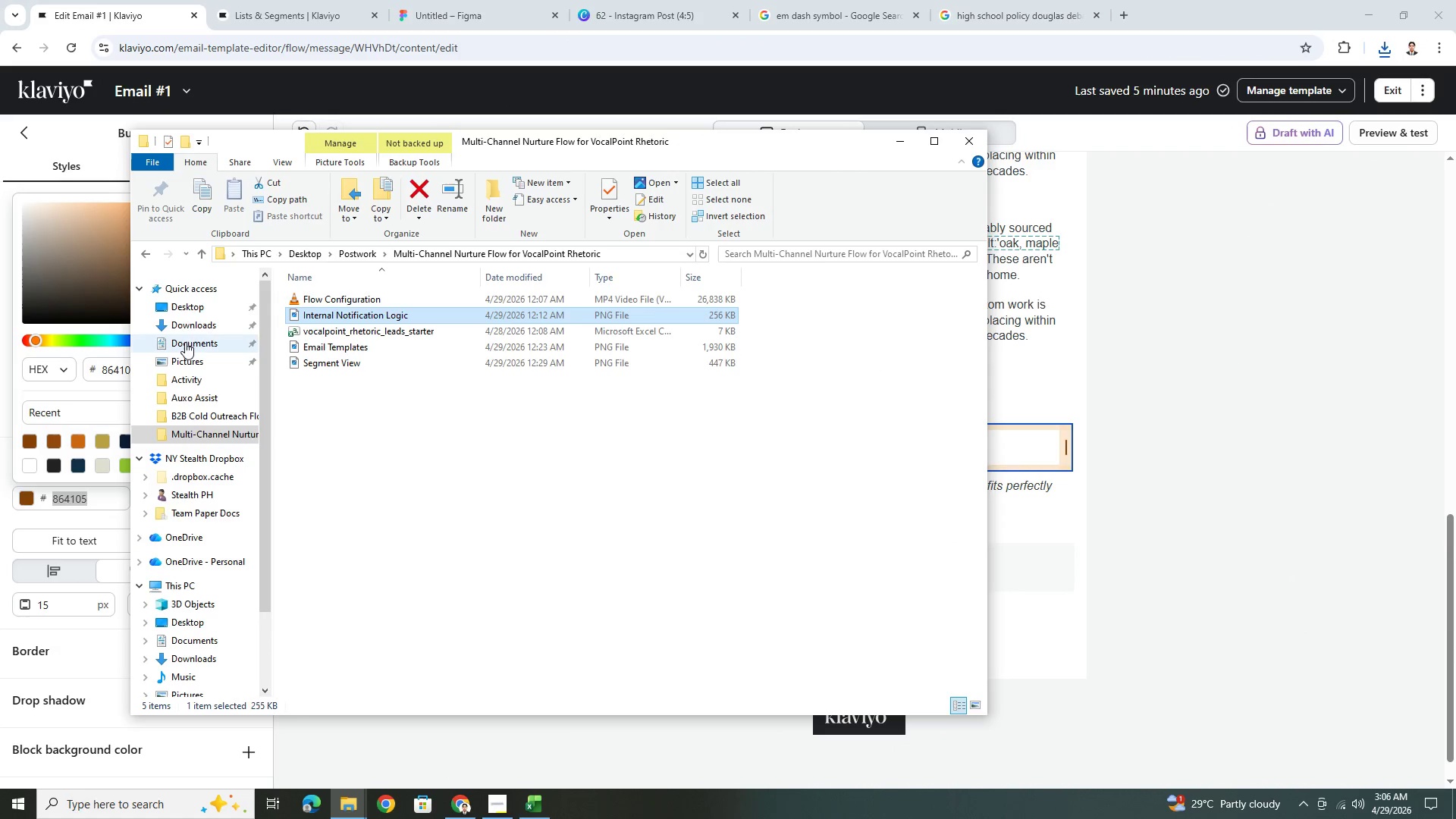 
left_click([190, 322])
 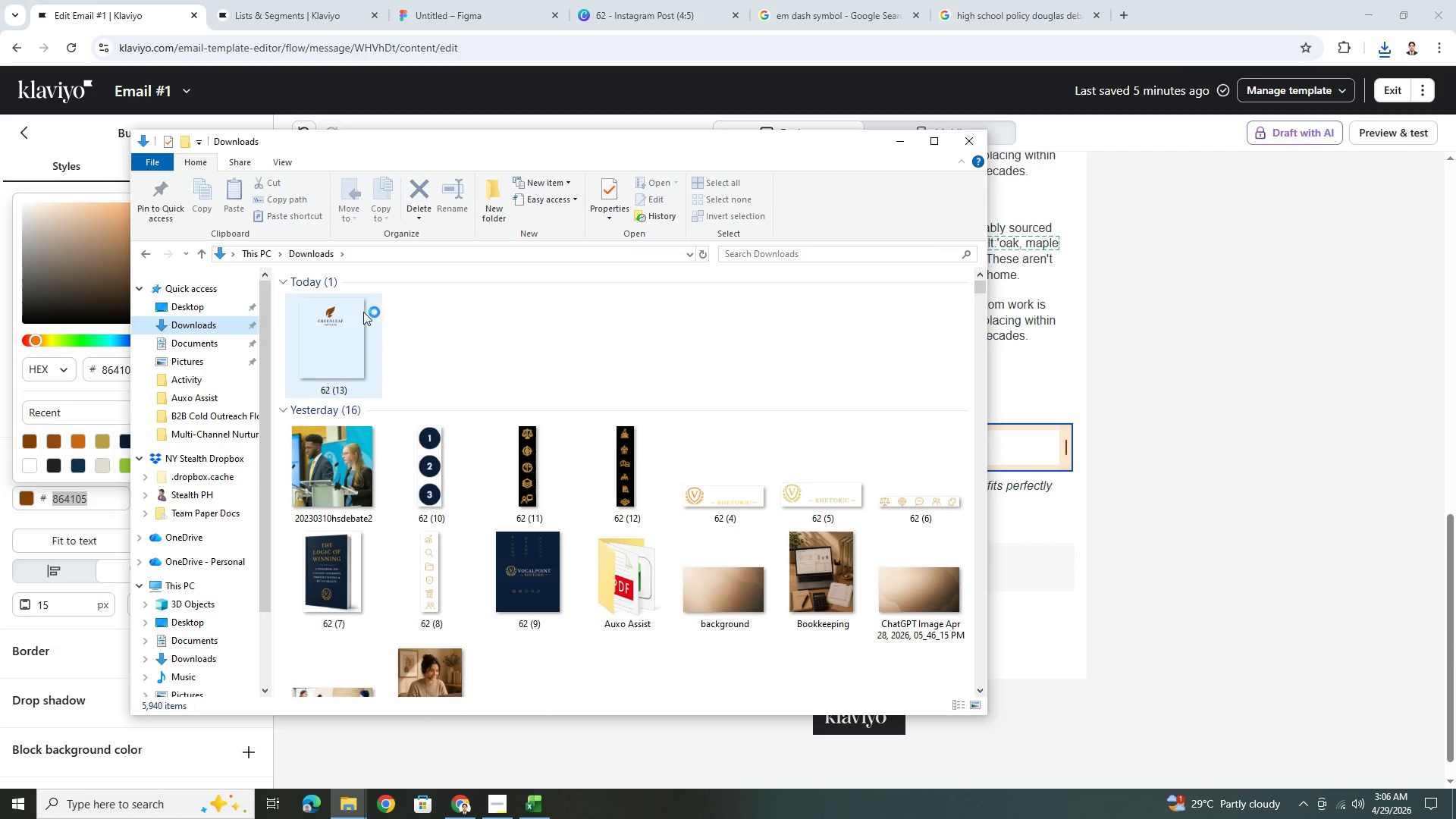 
double_click([339, 325])
 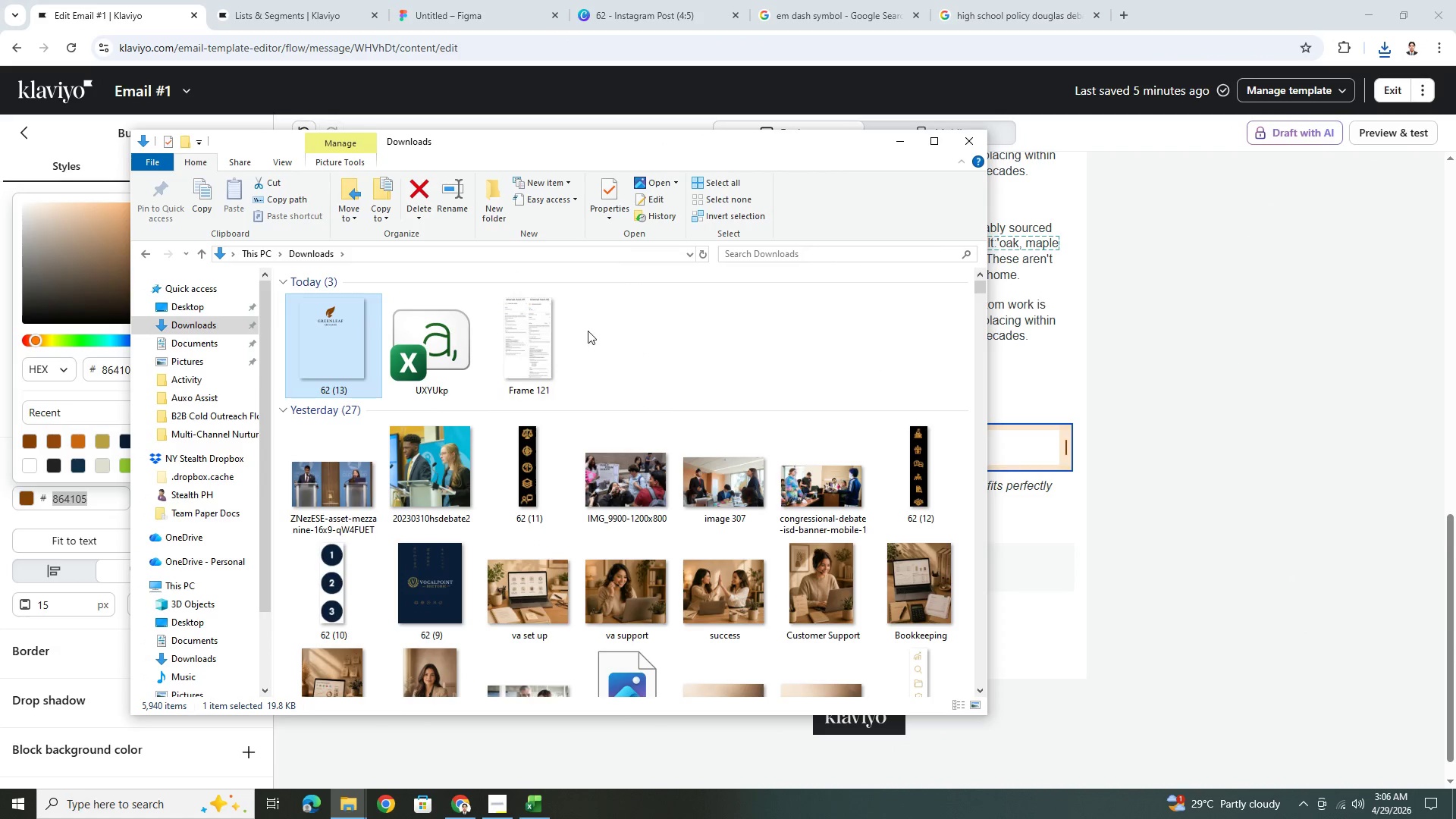 
double_click([350, 336])
 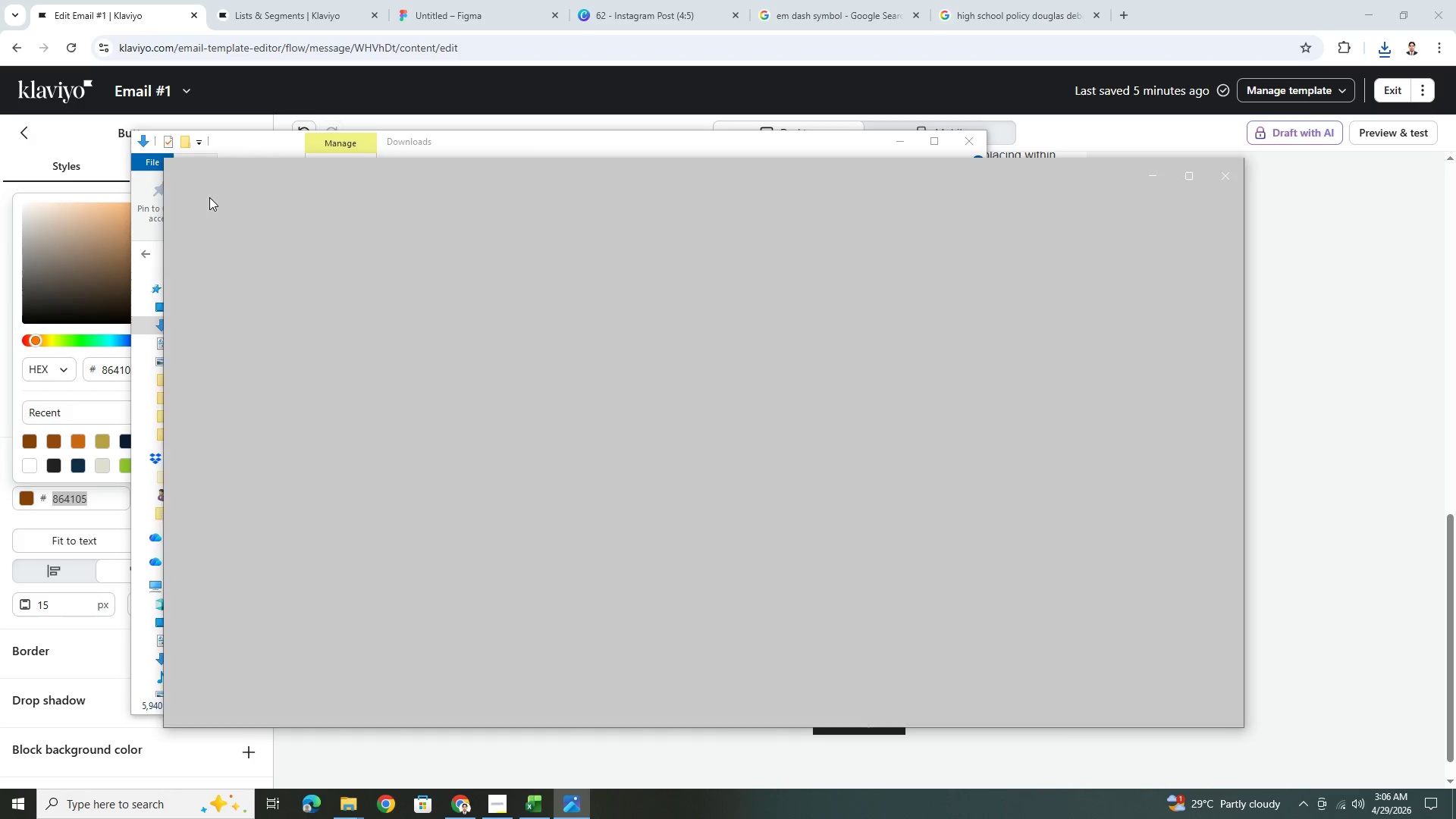 
left_click([201, 179])
 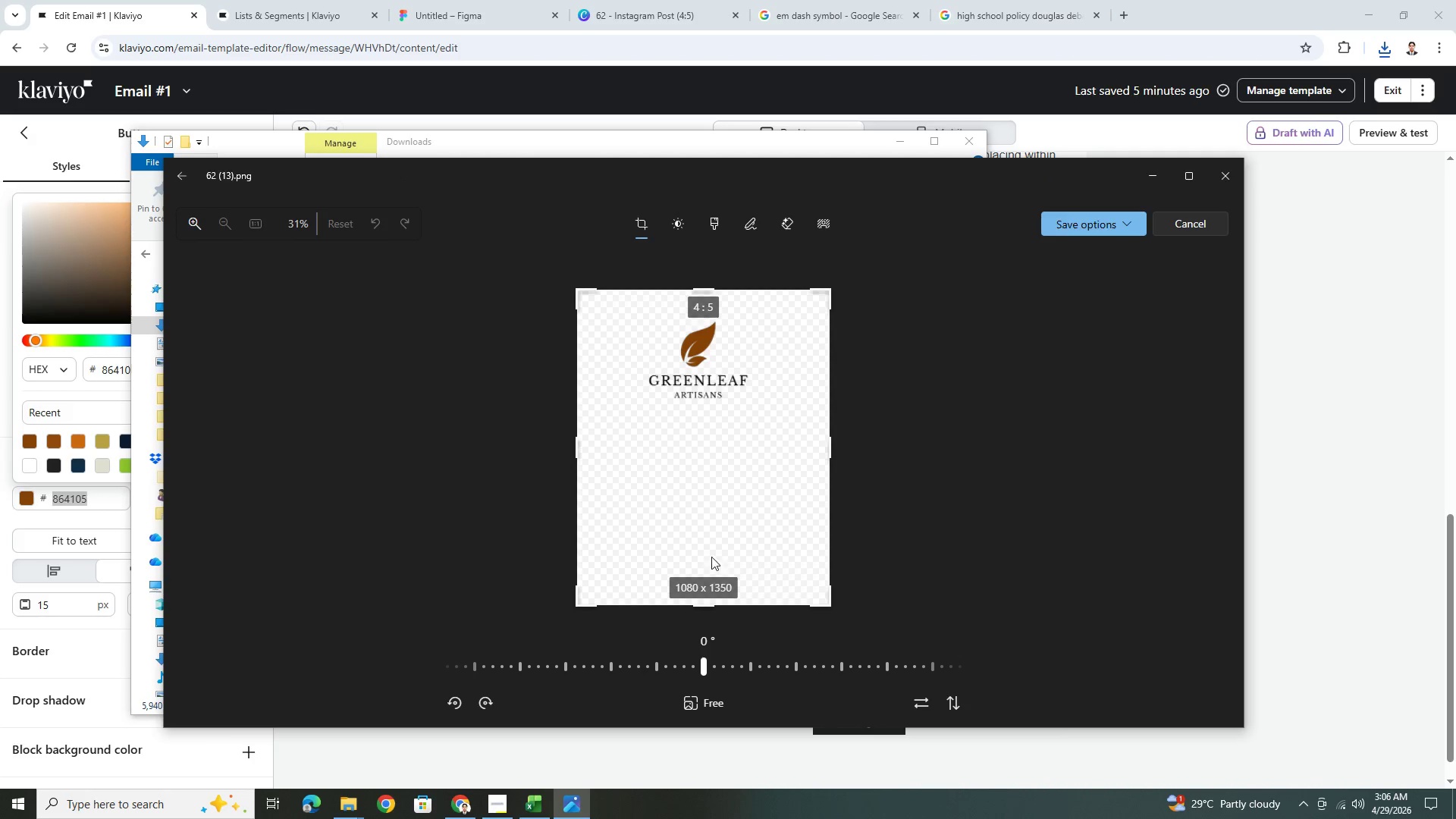 
left_click_drag(start_coordinate=[706, 604], to_coordinate=[726, 405])
 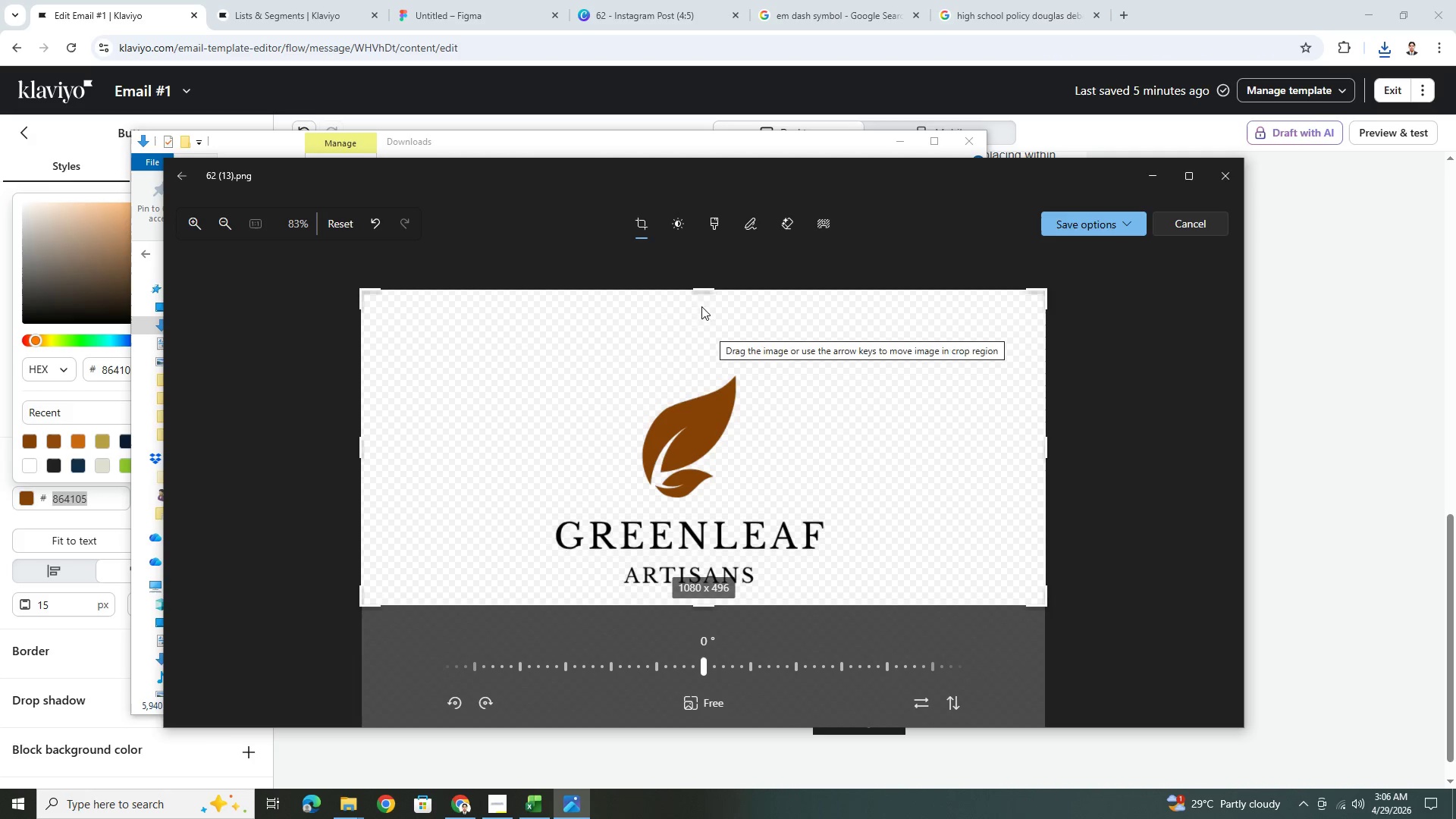 
left_click_drag(start_coordinate=[701, 293], to_coordinate=[716, 370])
 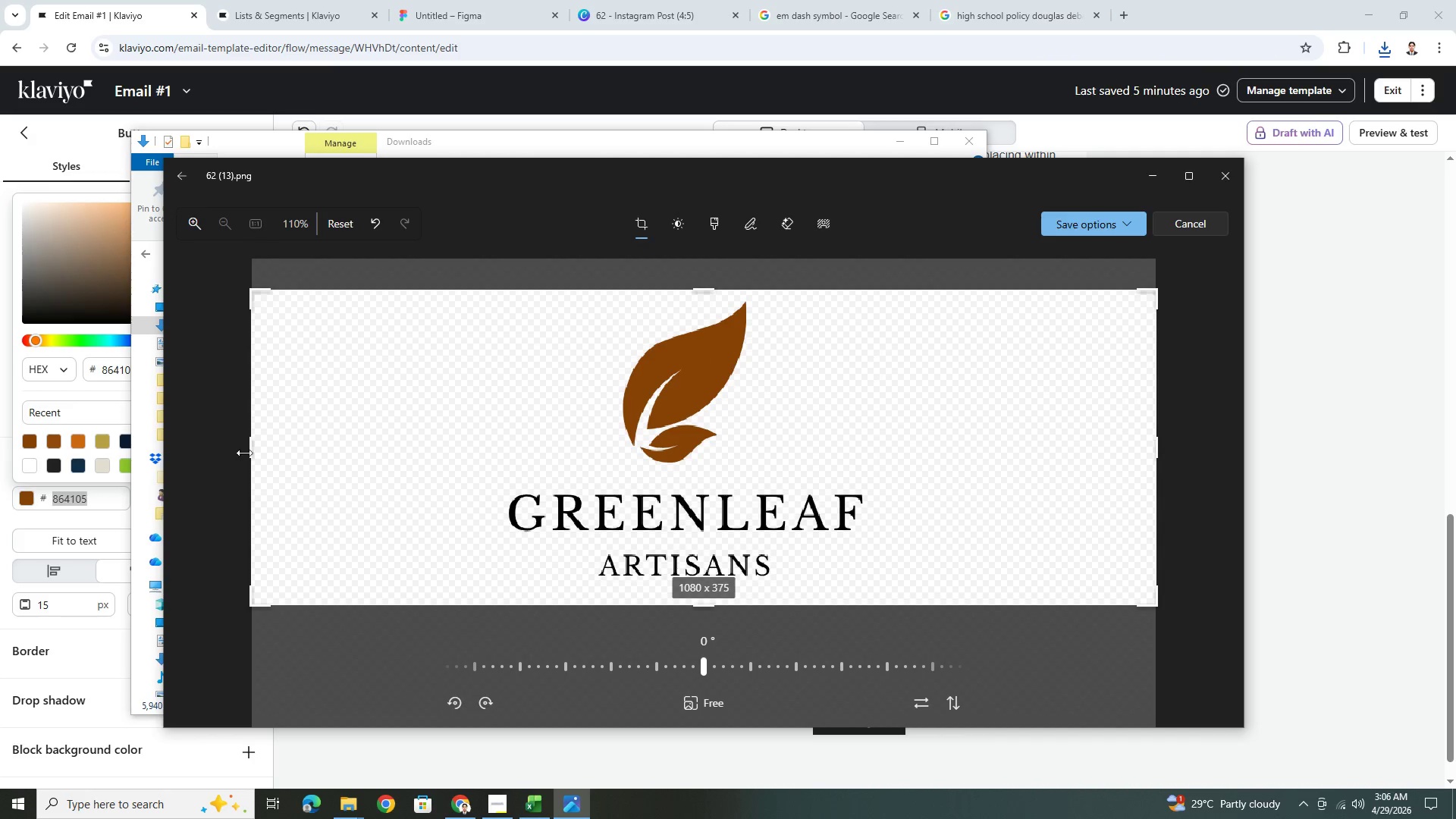 
left_click_drag(start_coordinate=[245, 453], to_coordinate=[493, 462])
 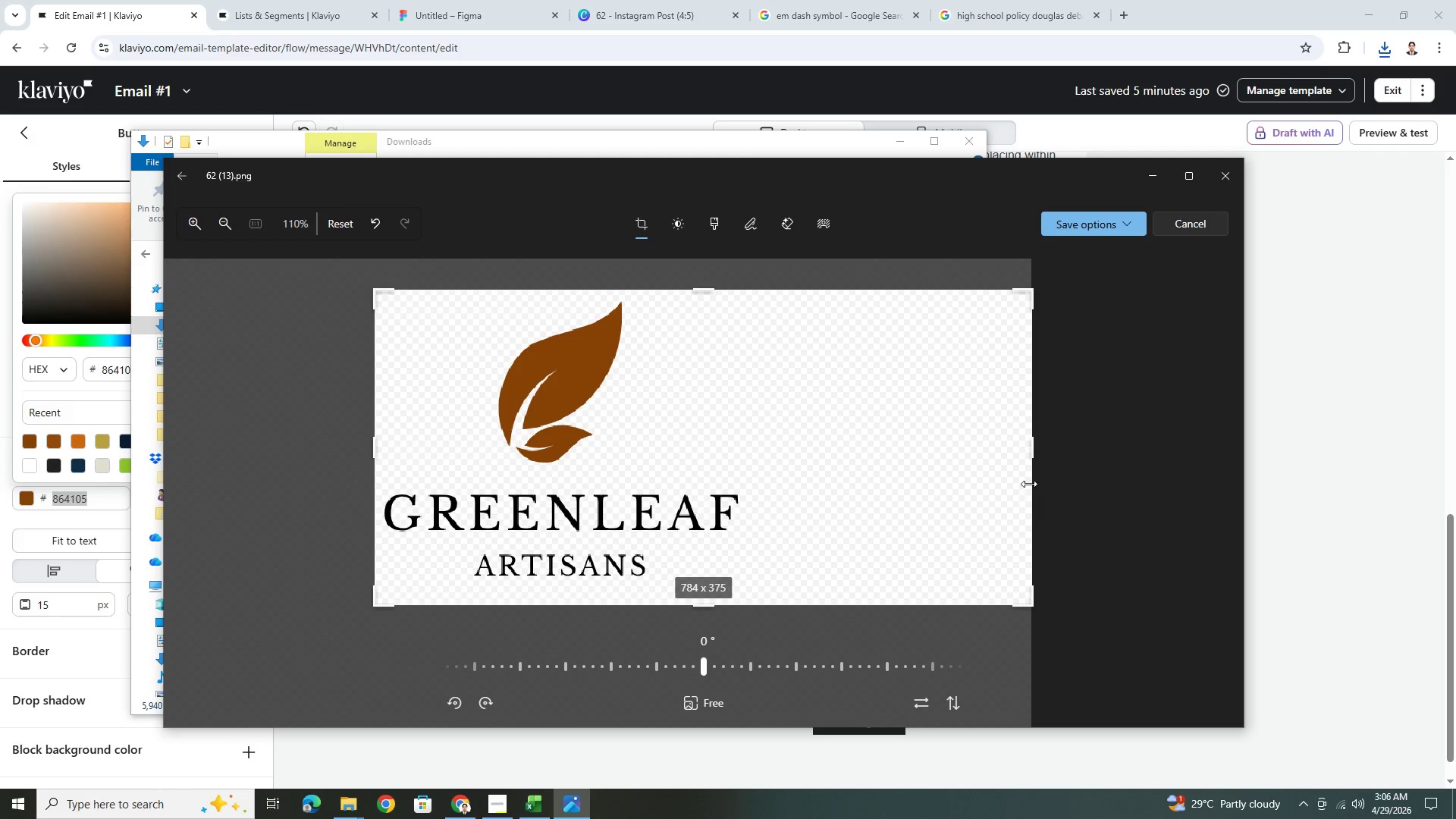 
left_click_drag(start_coordinate=[1028, 463], to_coordinate=[739, 465])
 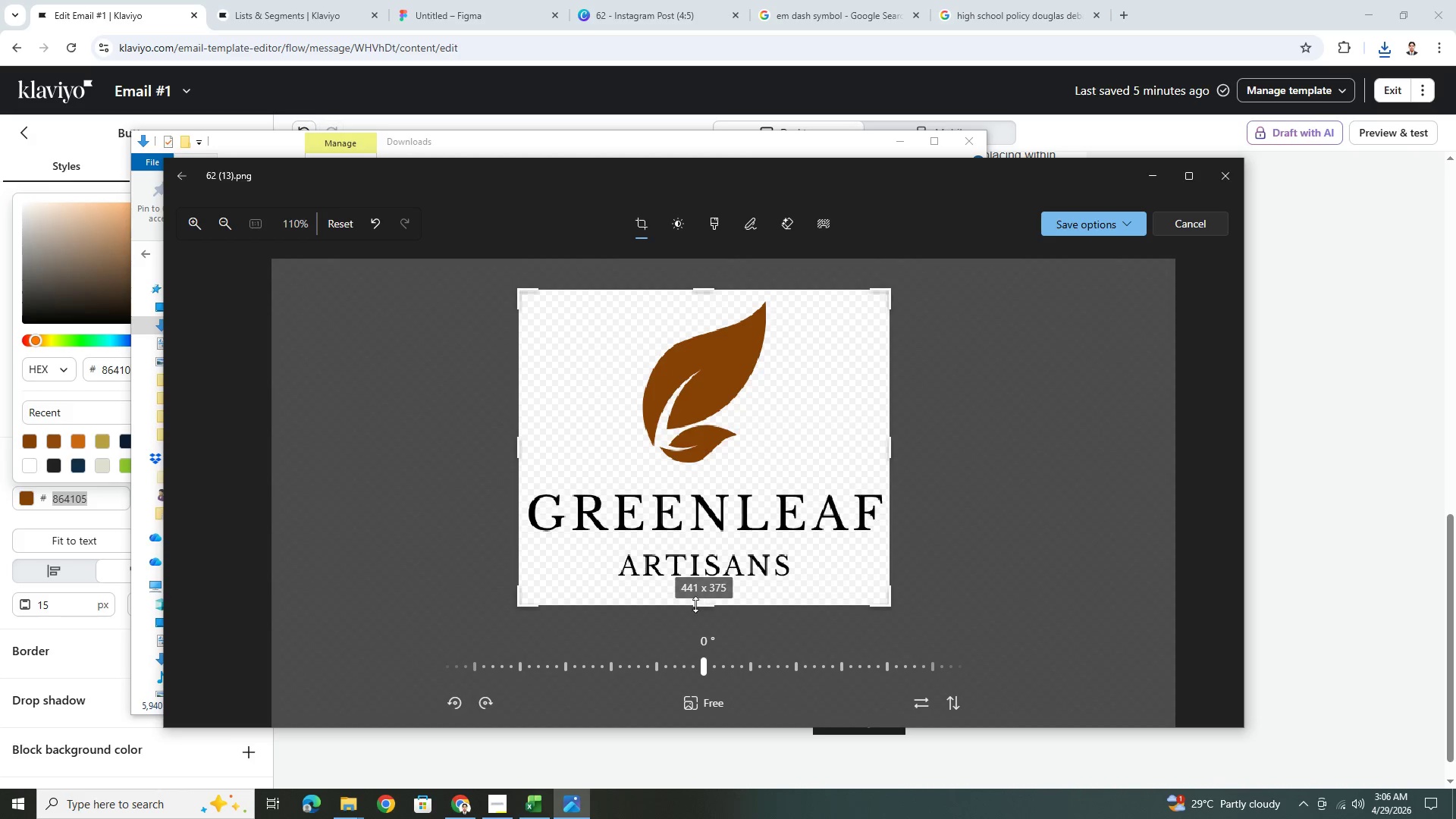 
left_click_drag(start_coordinate=[697, 606], to_coordinate=[706, 582])
 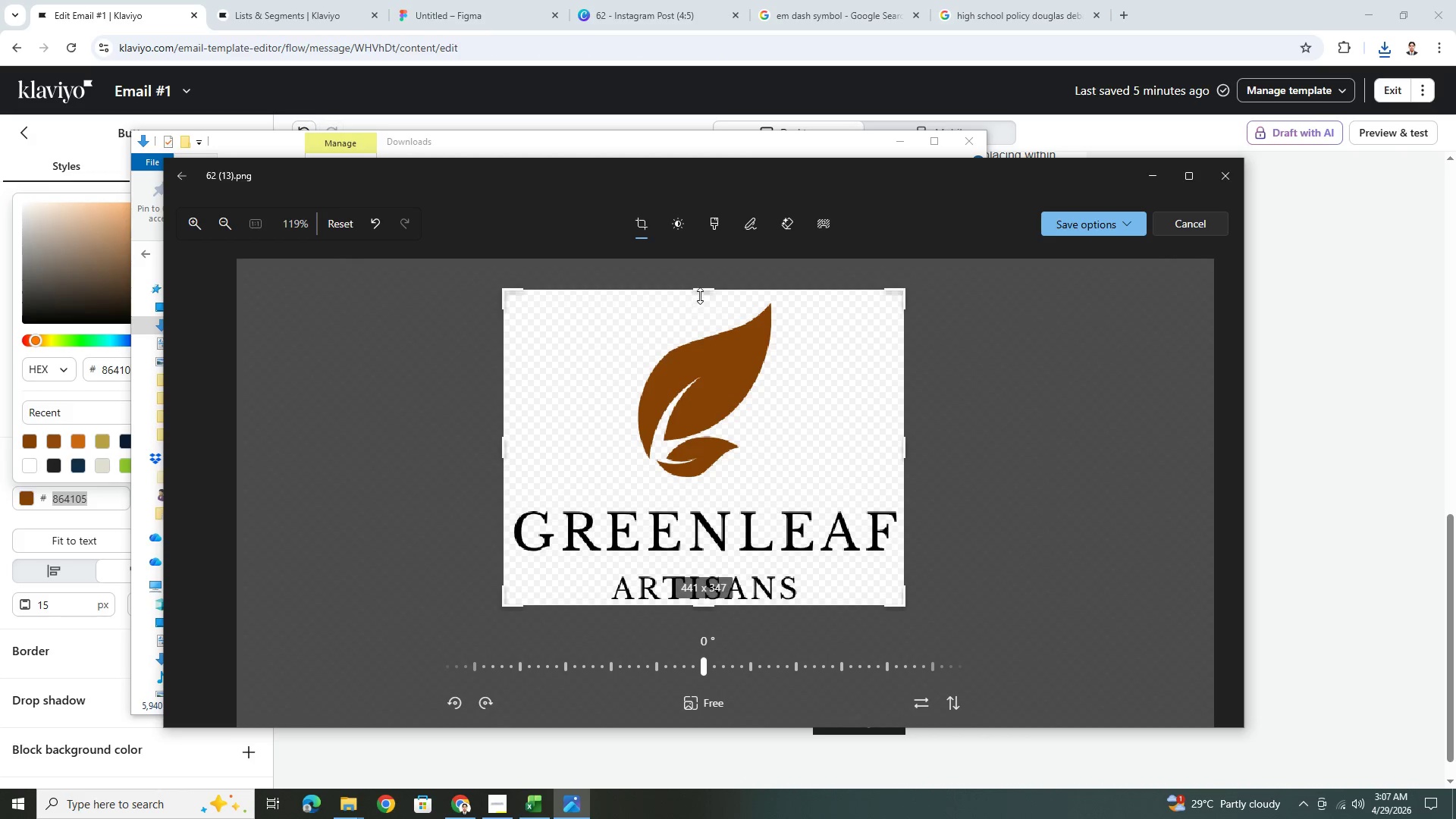 
left_click_drag(start_coordinate=[700, 296], to_coordinate=[702, 308])
 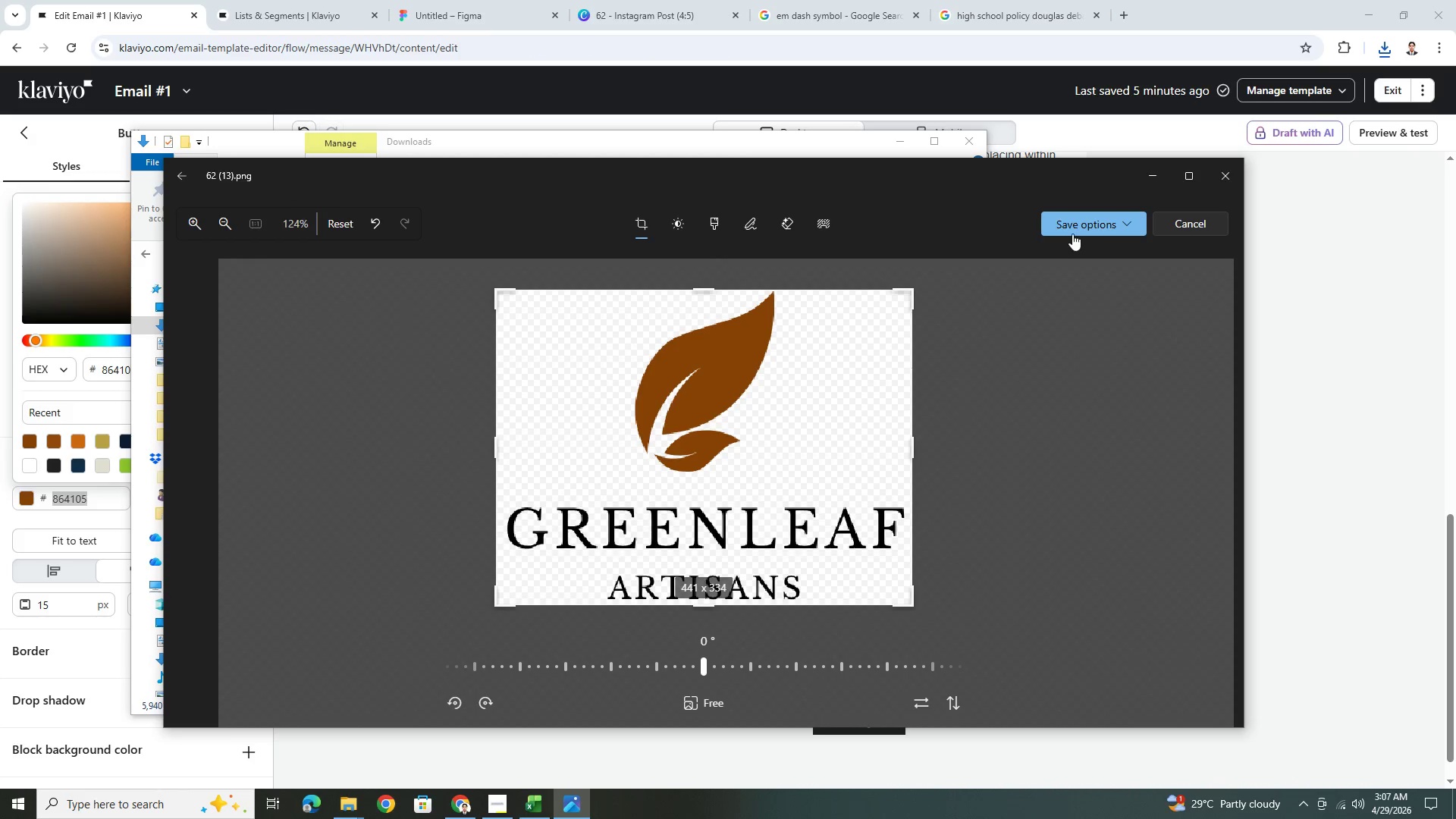 
left_click([1076, 228])
 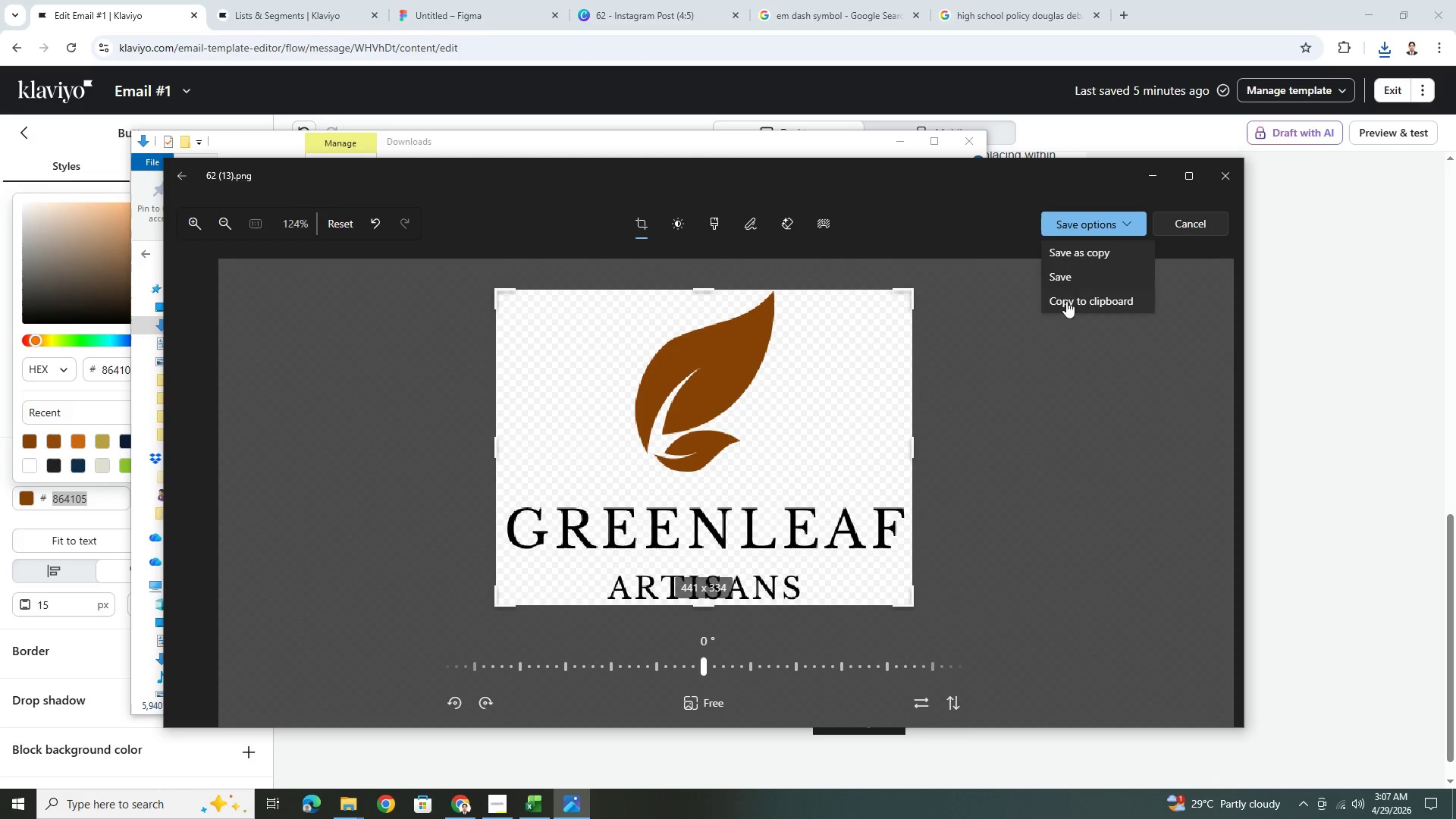 
left_click([1062, 275])
 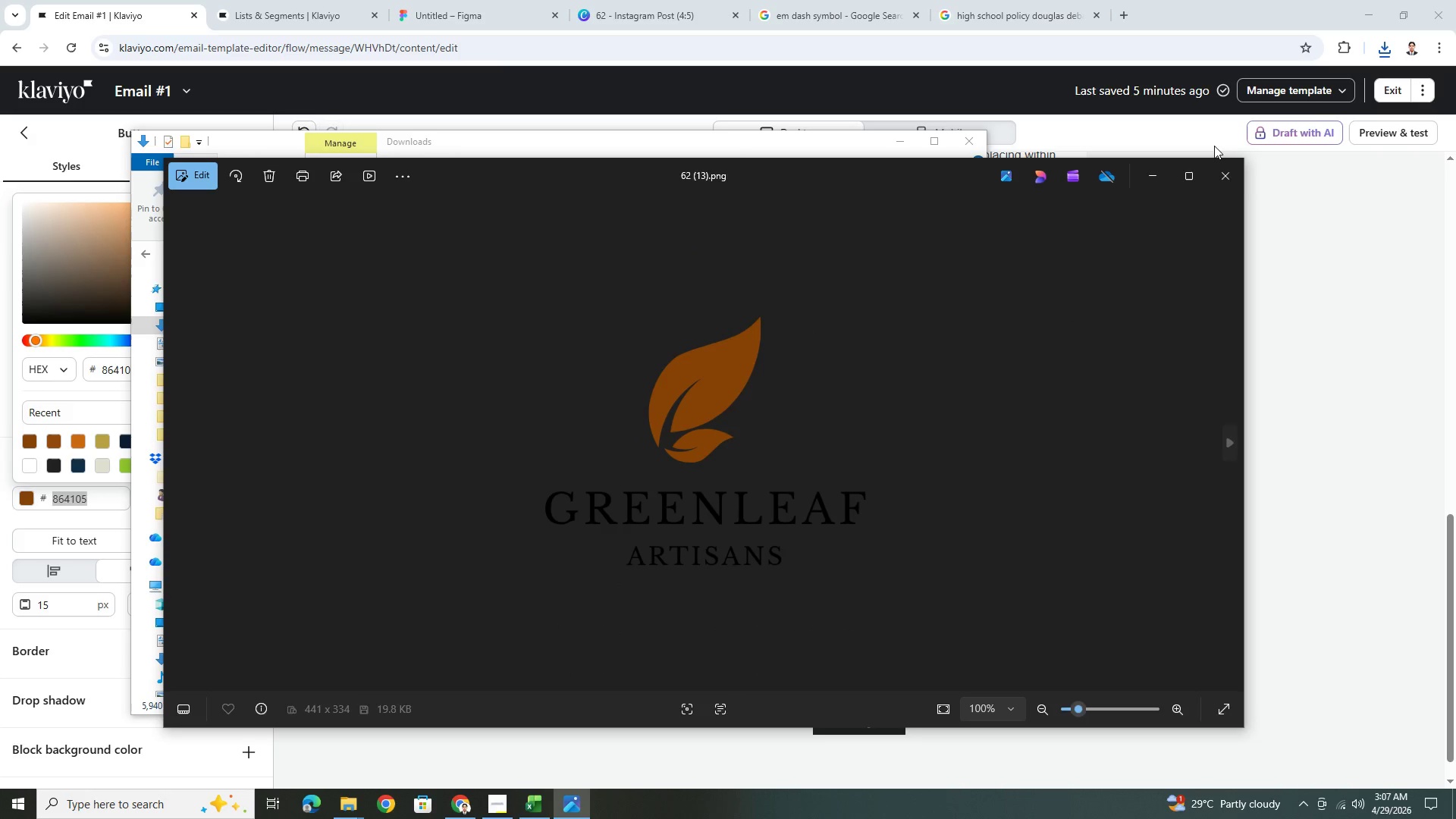 
left_click([1221, 187])
 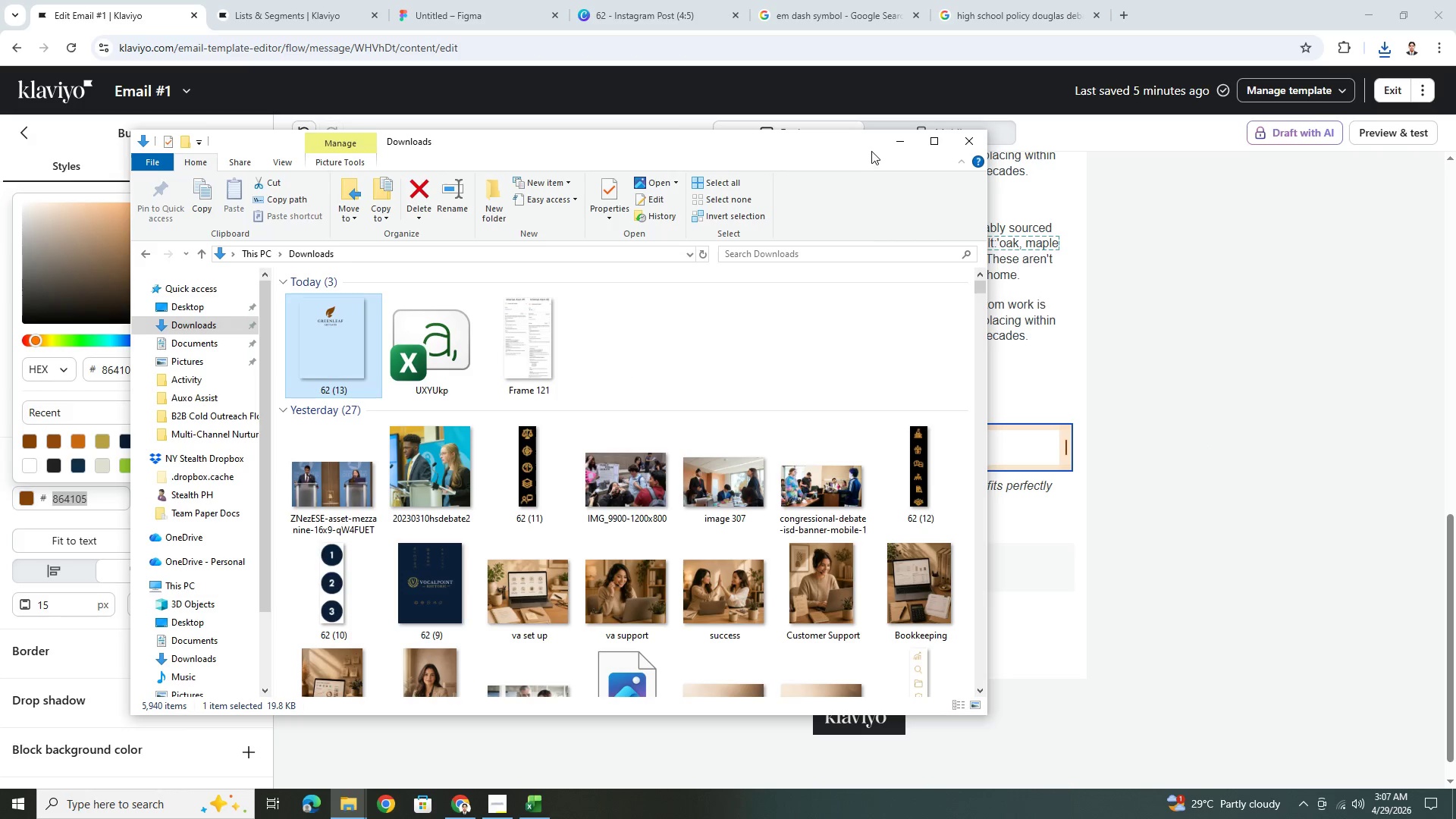 
left_click([891, 143])
 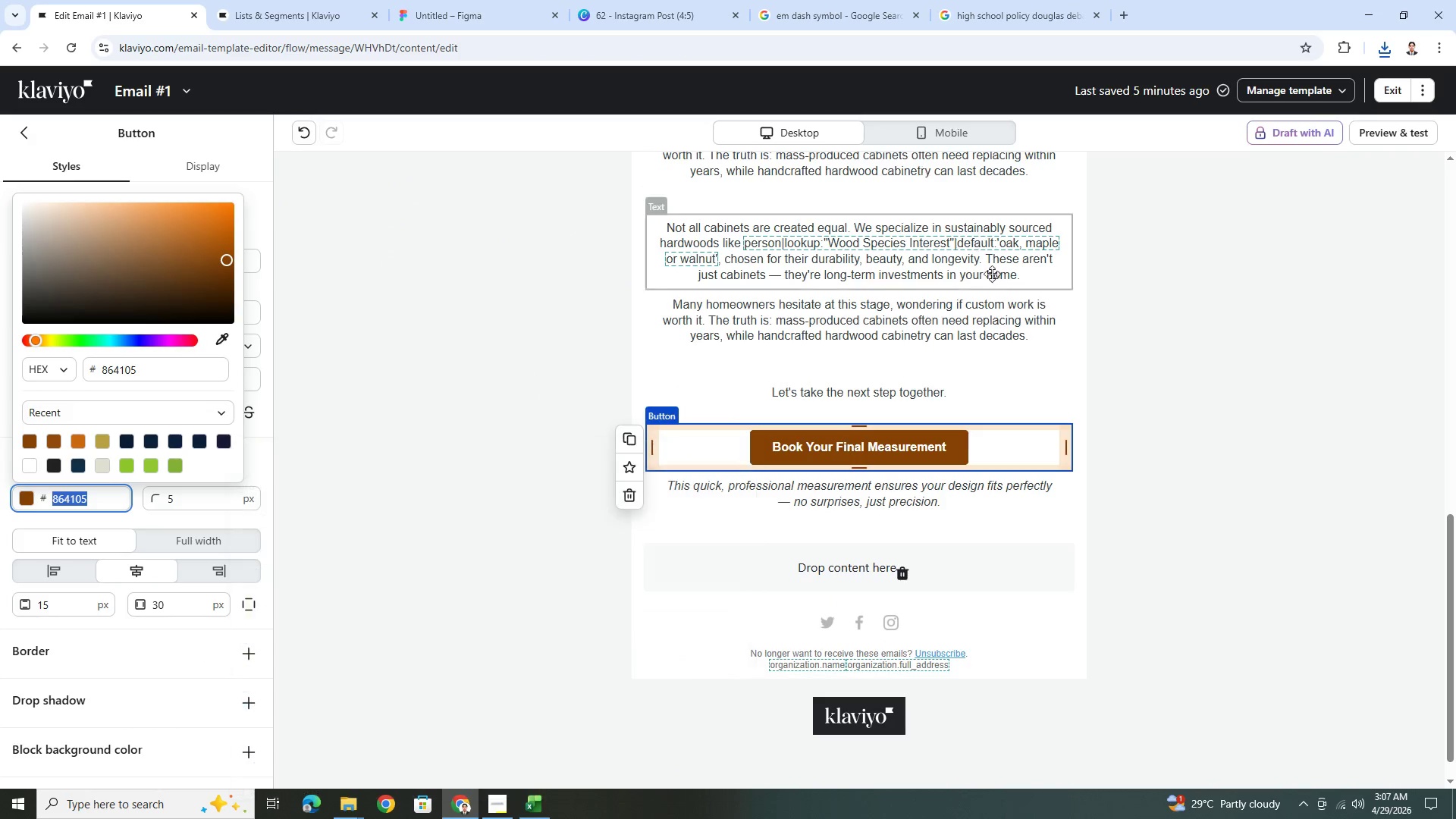 
scroll: coordinate [1006, 316], scroll_direction: up, amount: 13.0
 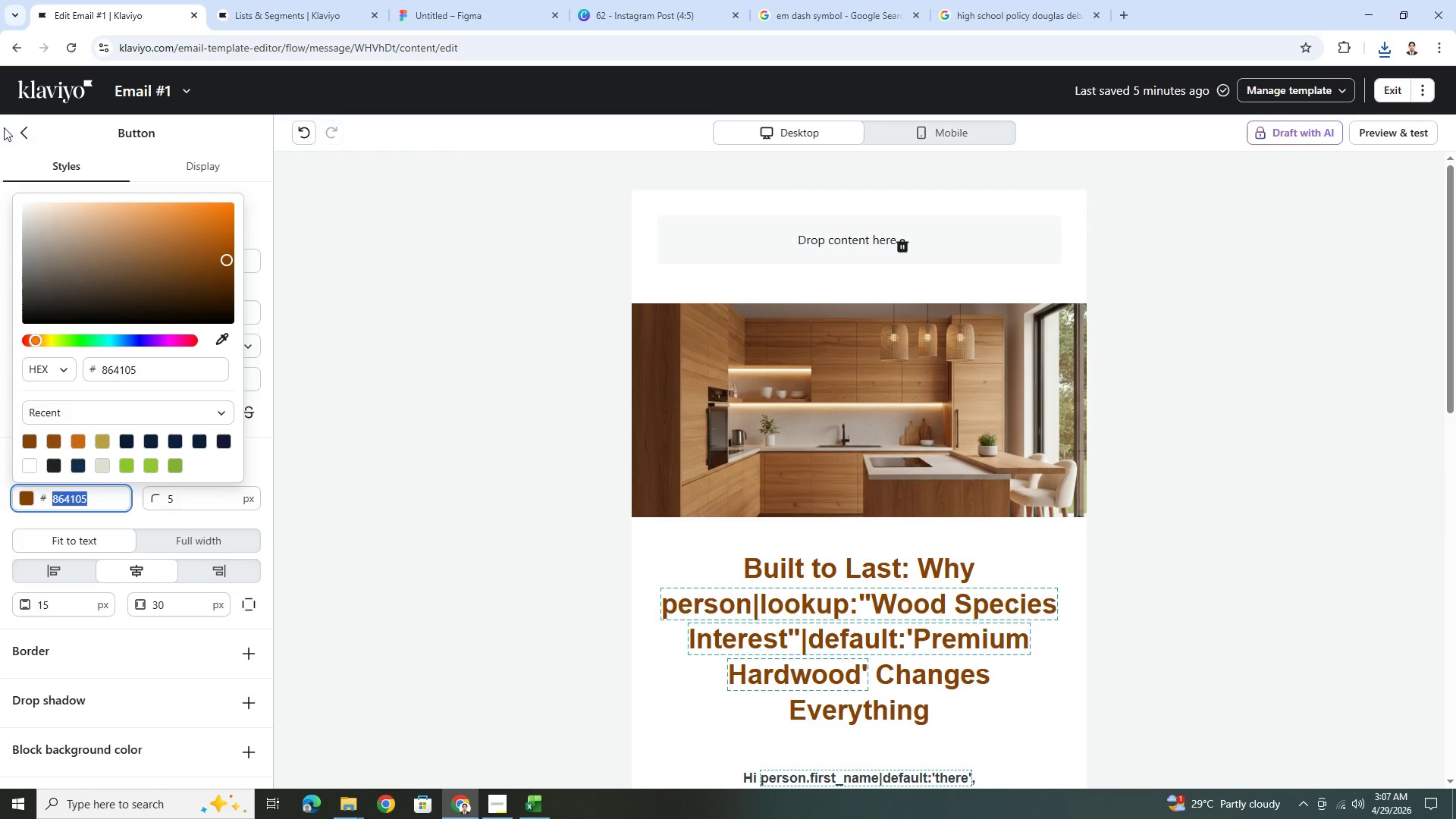 
left_click([28, 129])
 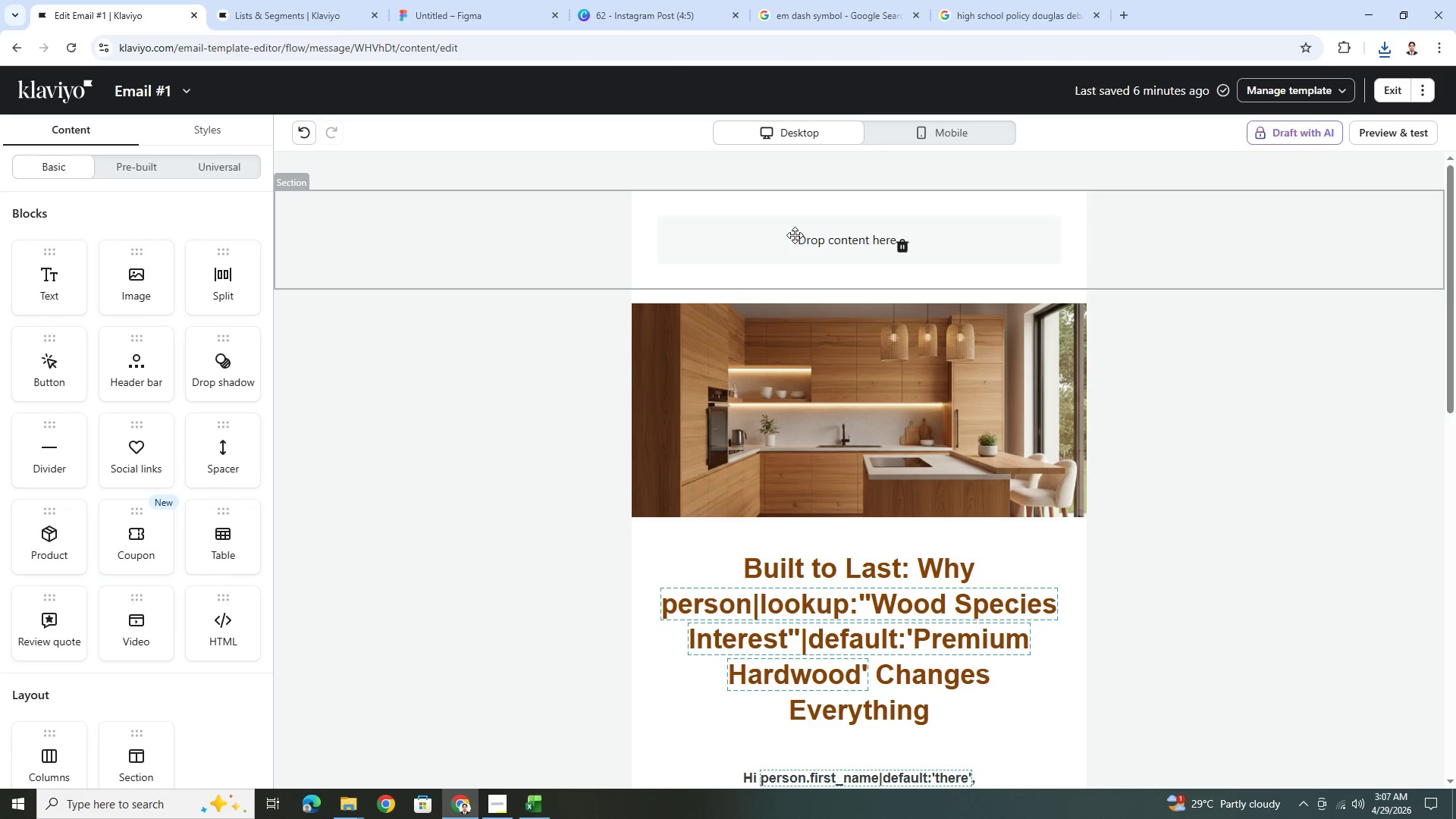 
wait(5.7)
 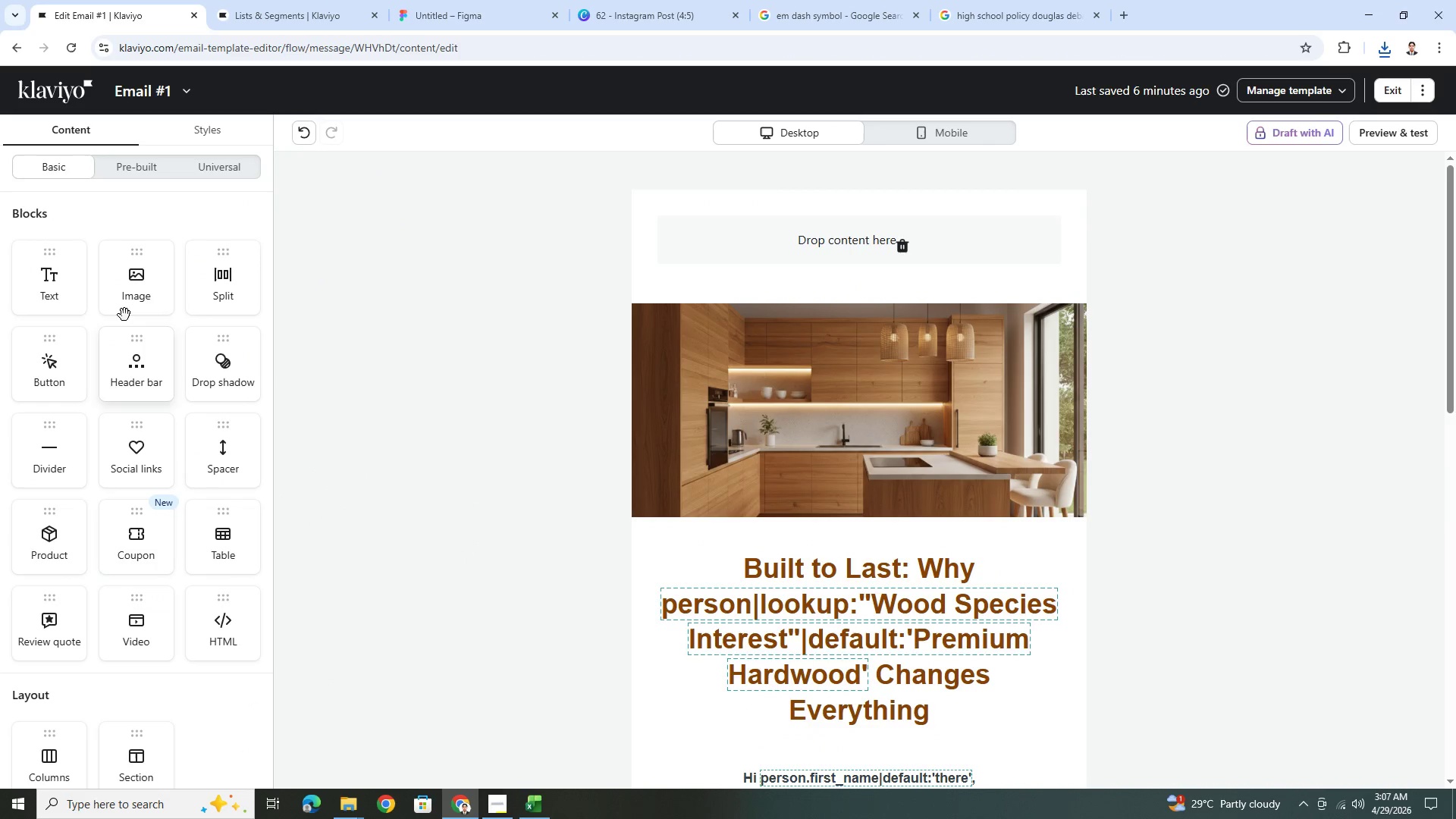 
left_click_drag(start_coordinate=[125, 268], to_coordinate=[763, 225])
 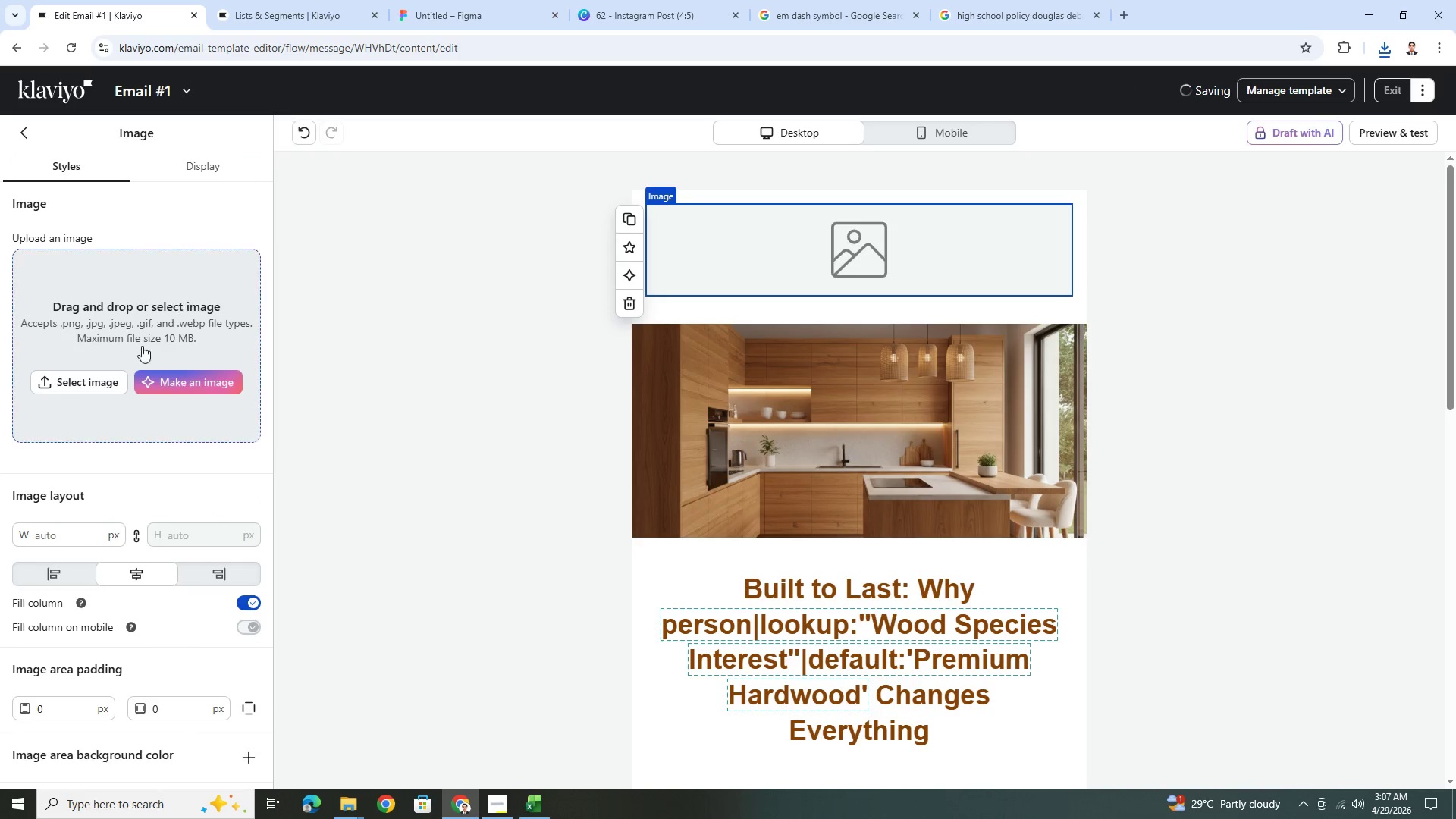 
left_click([98, 382])
 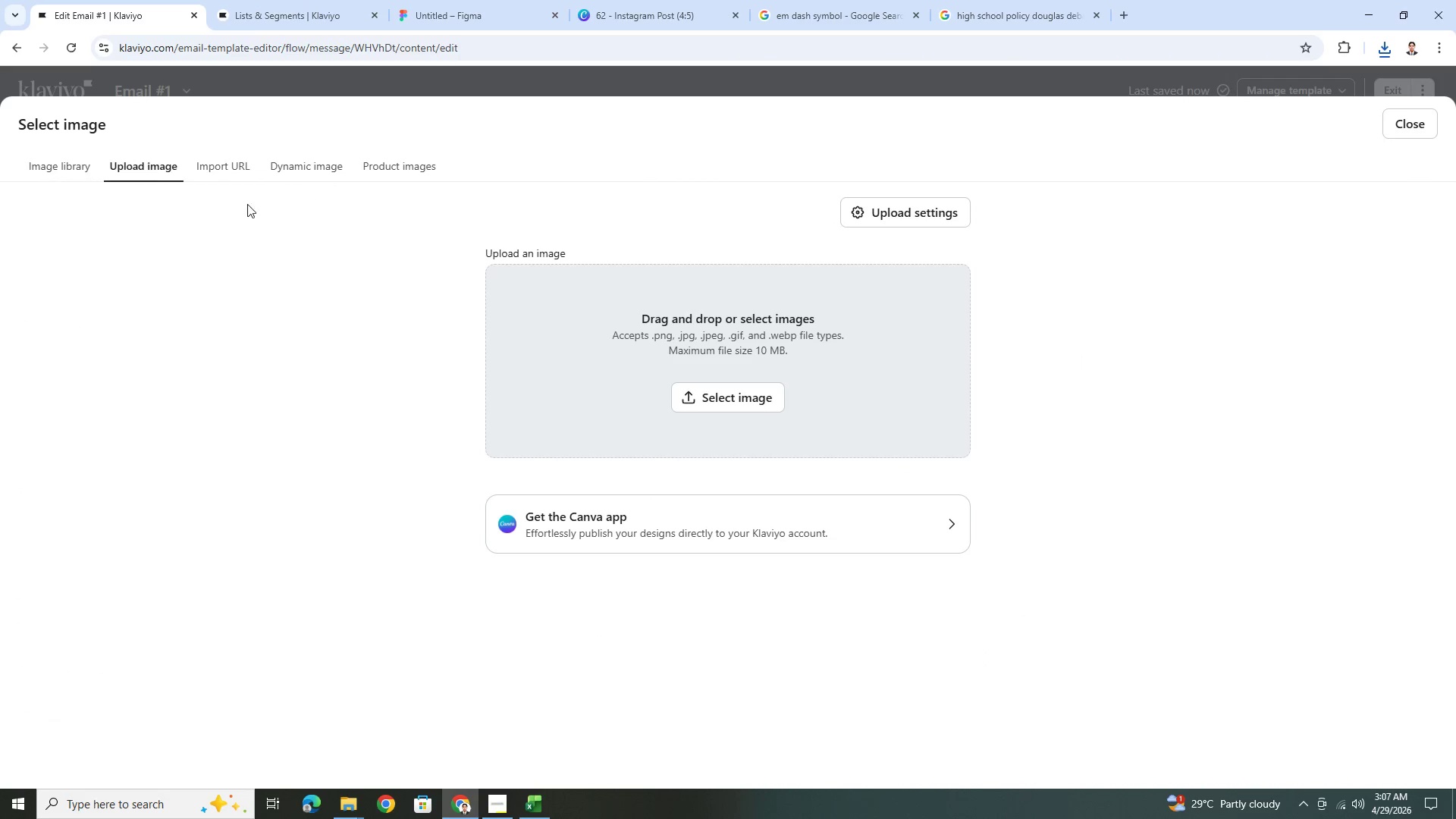 
left_click([726, 391])
 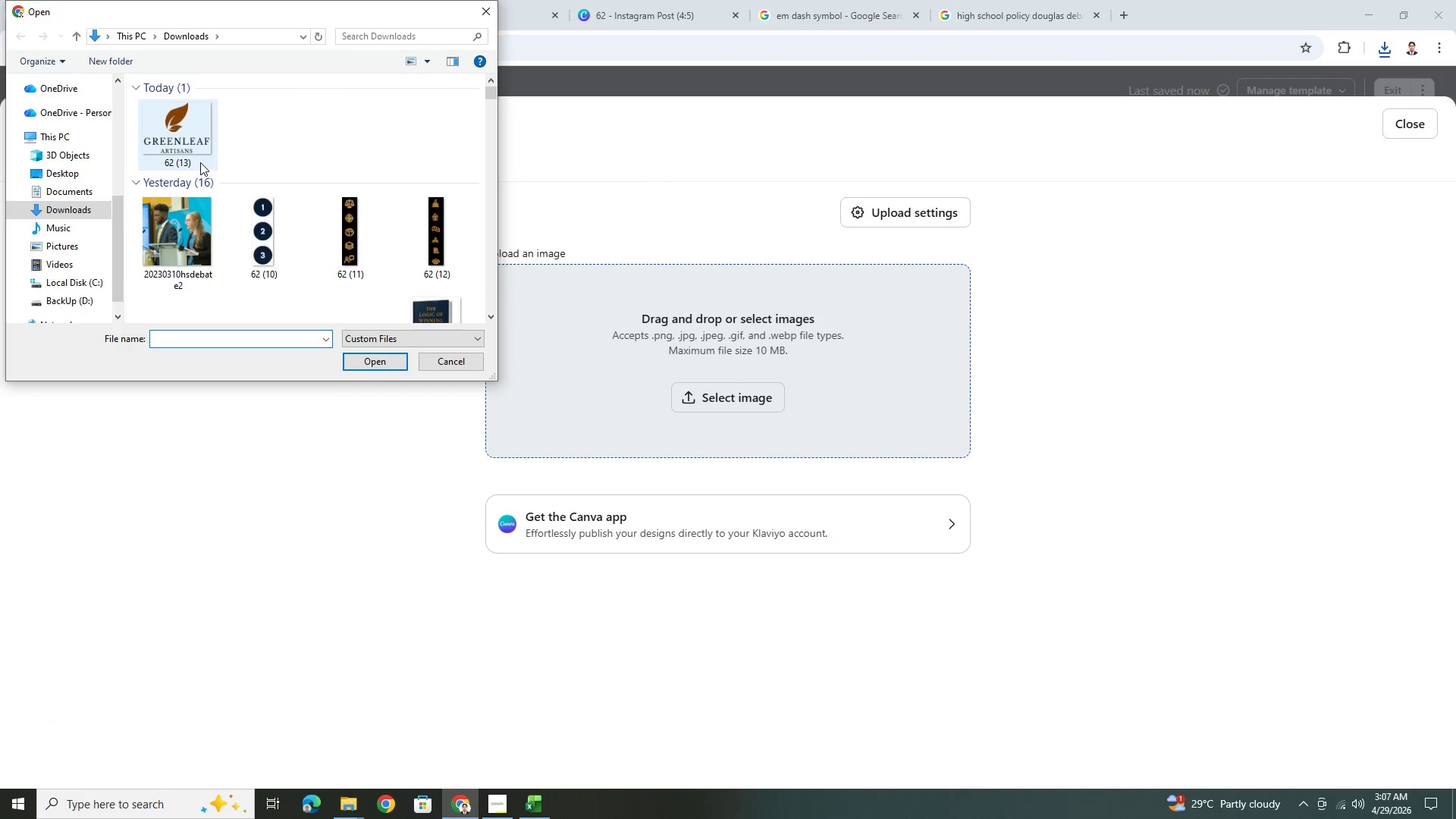 
double_click([193, 149])
 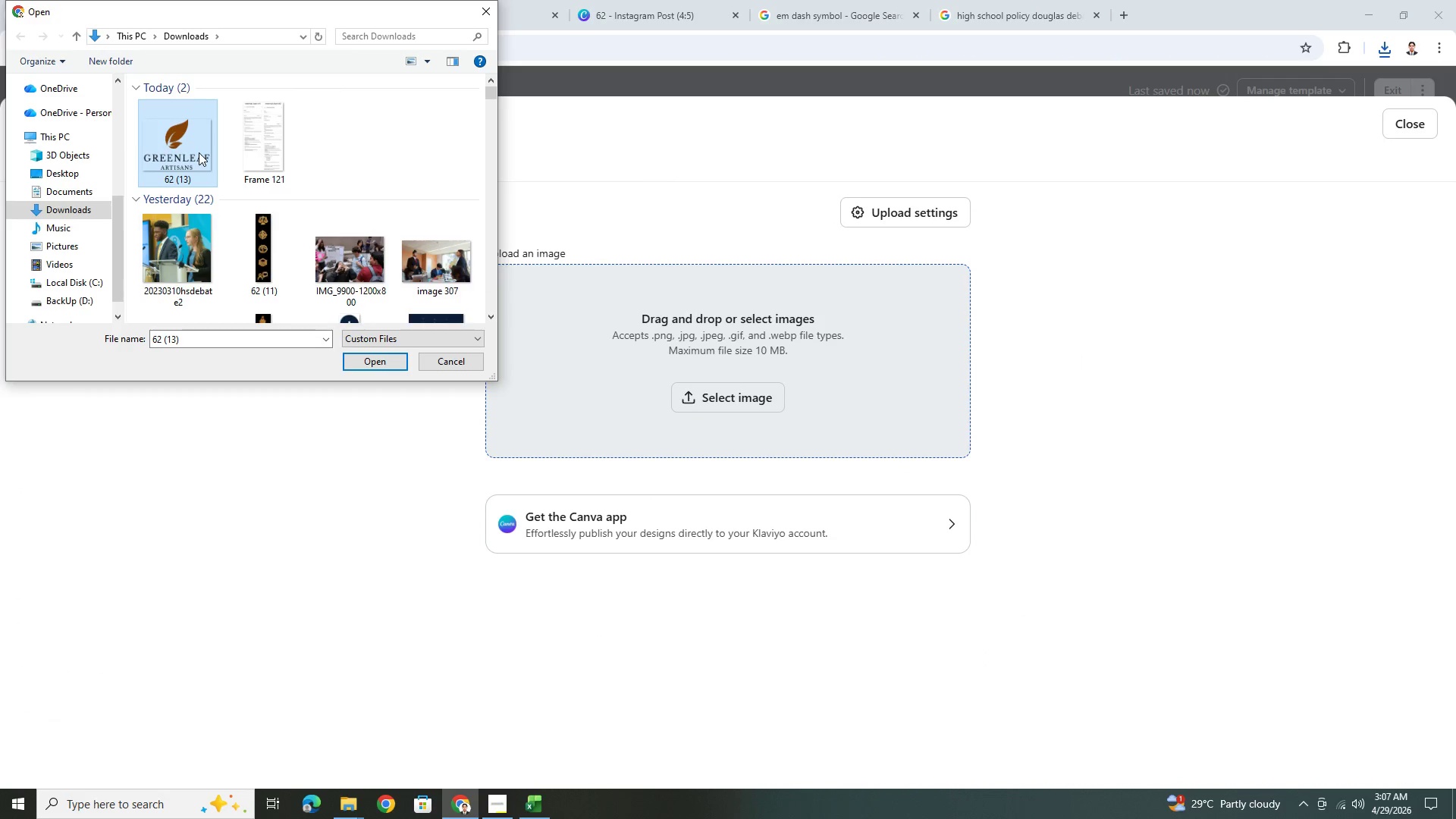 
double_click([199, 152])
 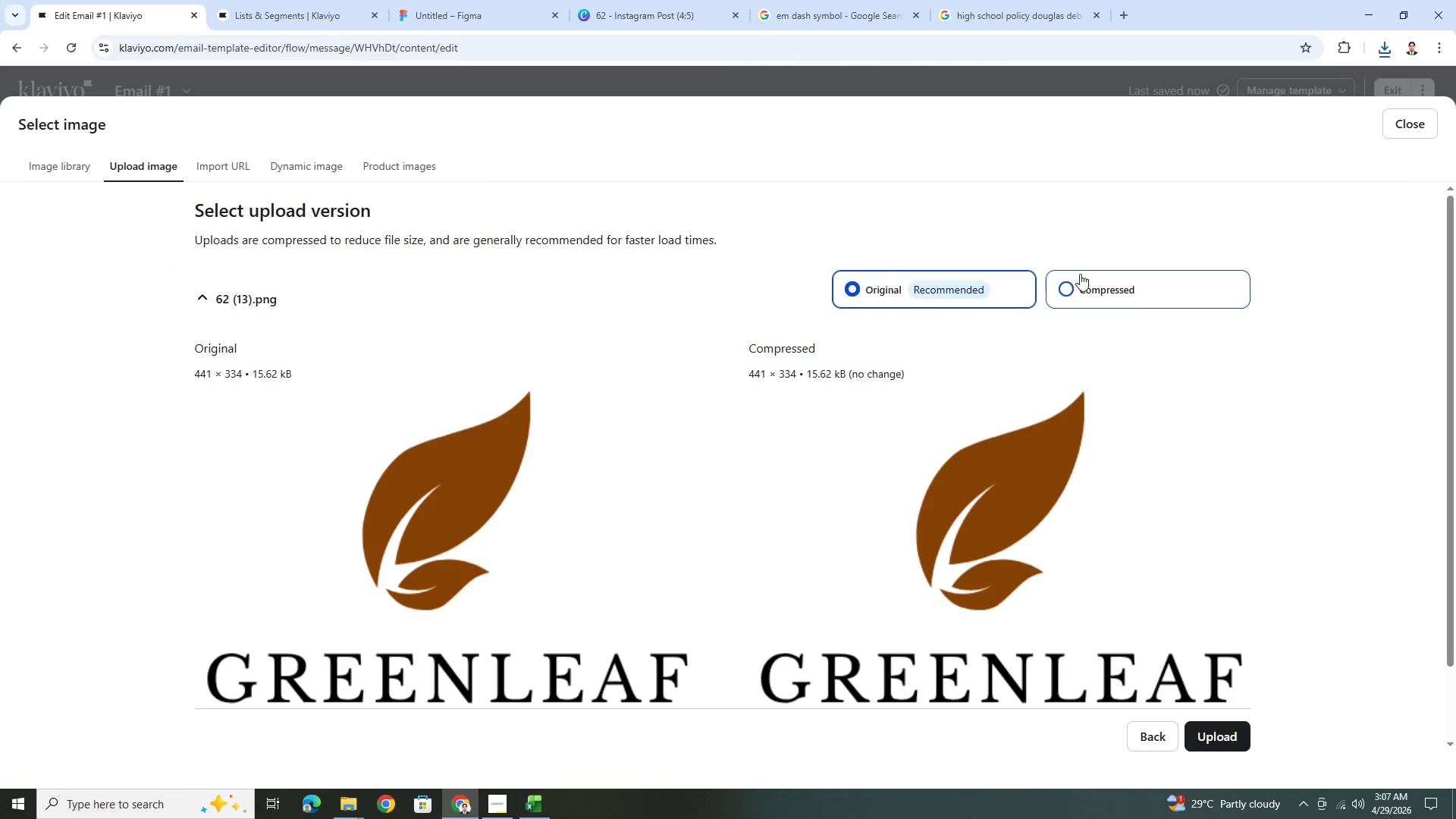 
left_click([1238, 728])
 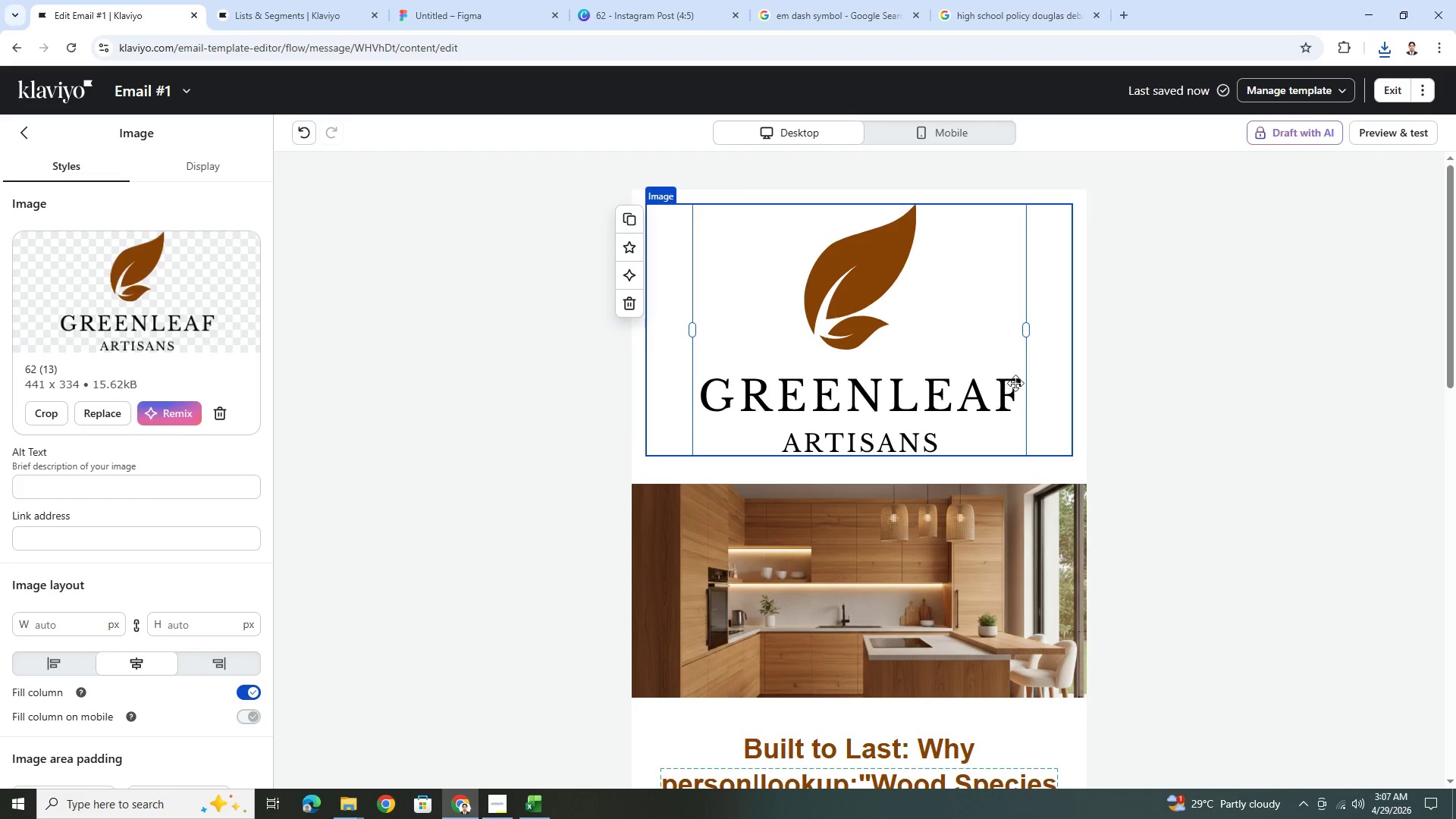 
left_click_drag(start_coordinate=[1025, 325], to_coordinate=[783, 329])
 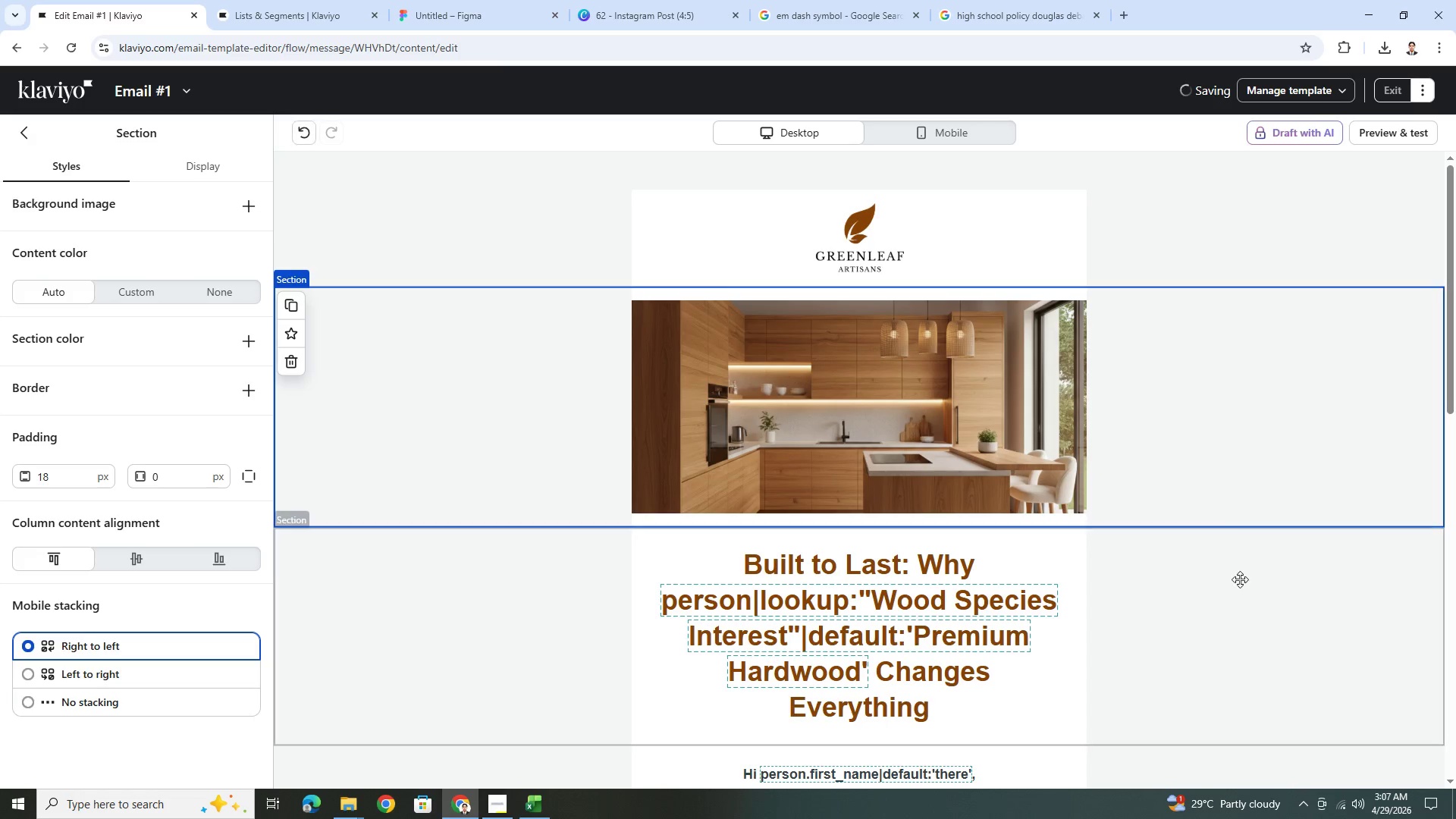 
left_click([1225, 677])
 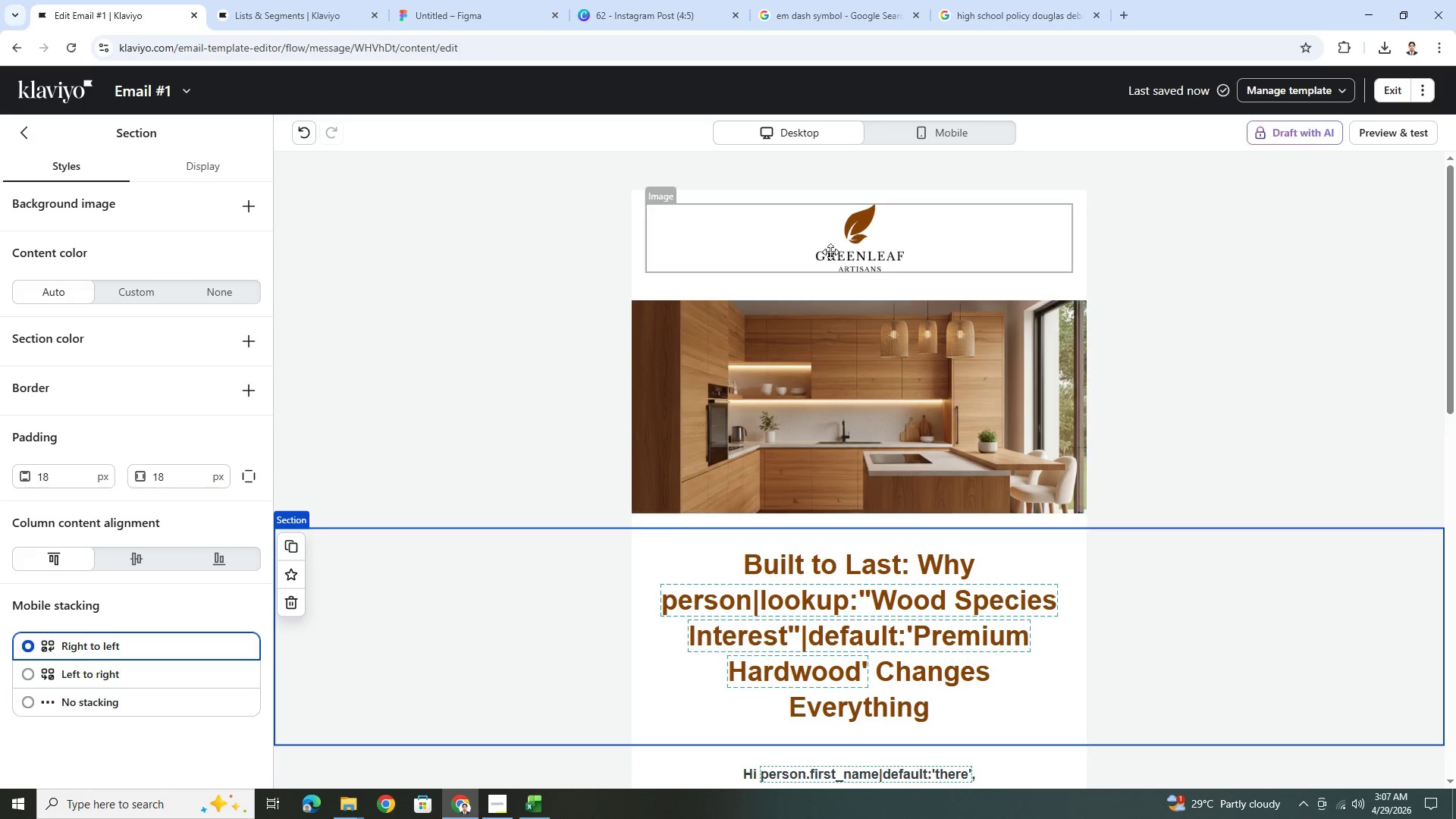 
left_click([858, 240])
 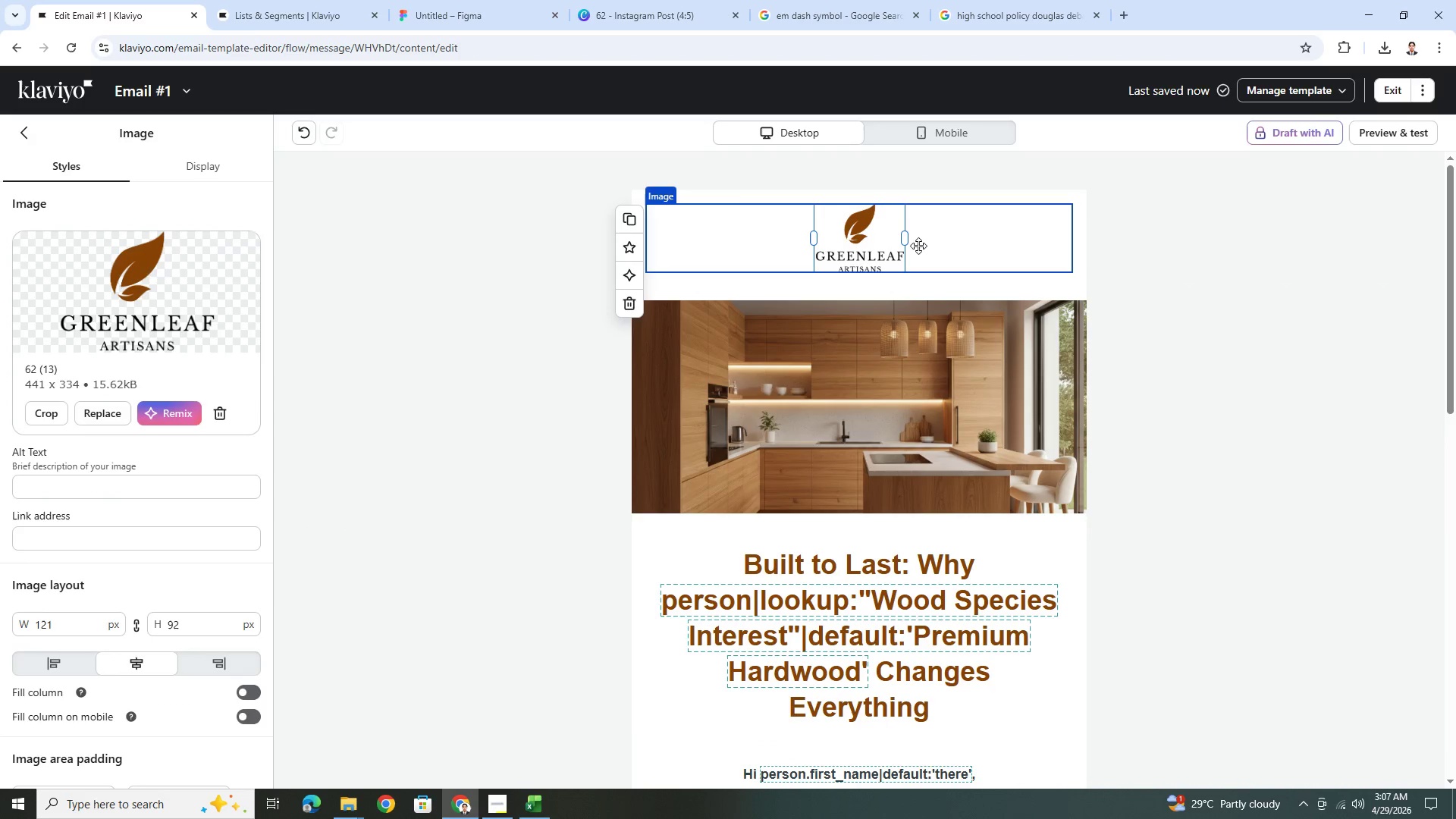 
left_click_drag(start_coordinate=[905, 235], to_coordinate=[925, 236])
 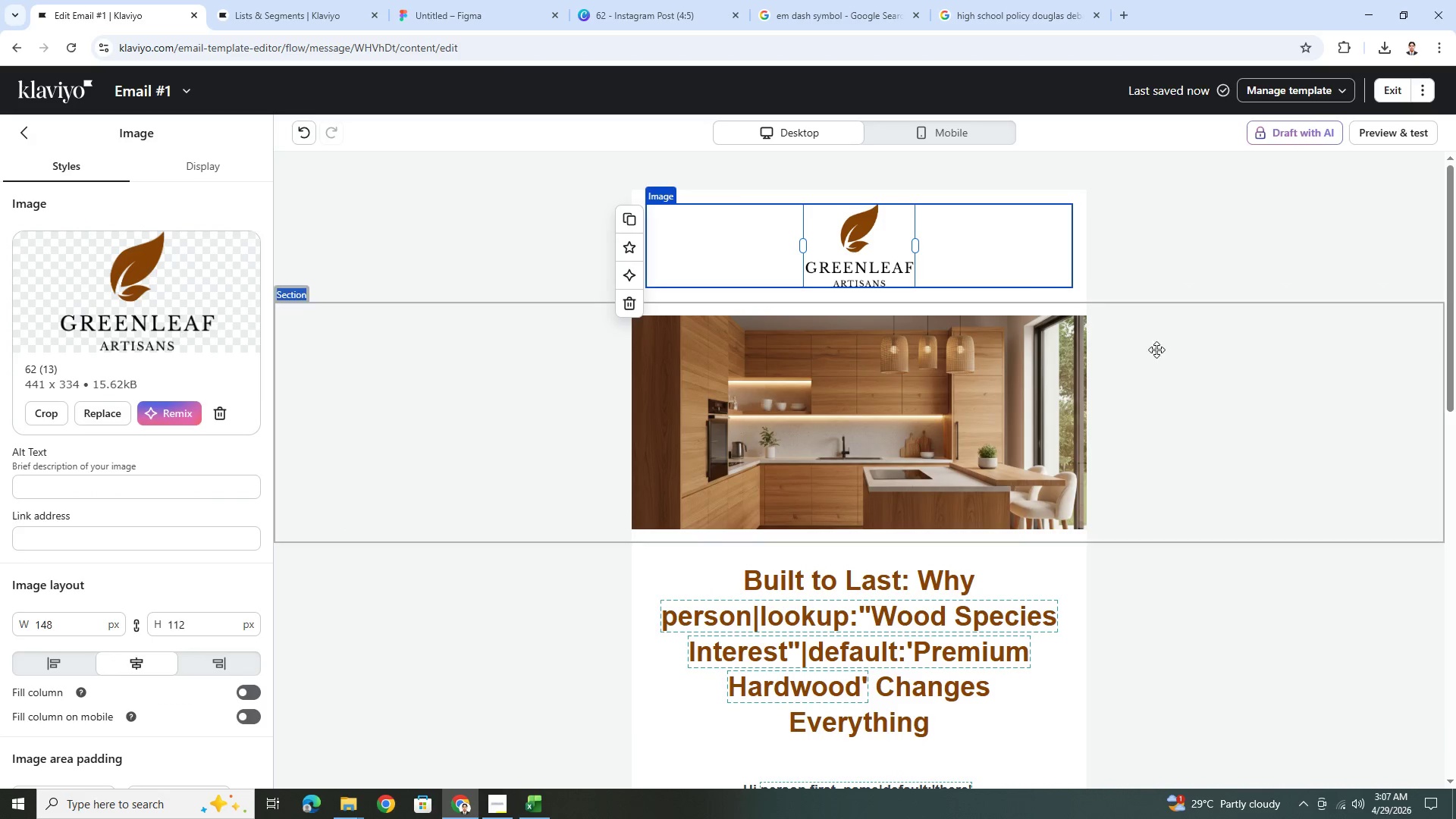 
left_click([1157, 350])
 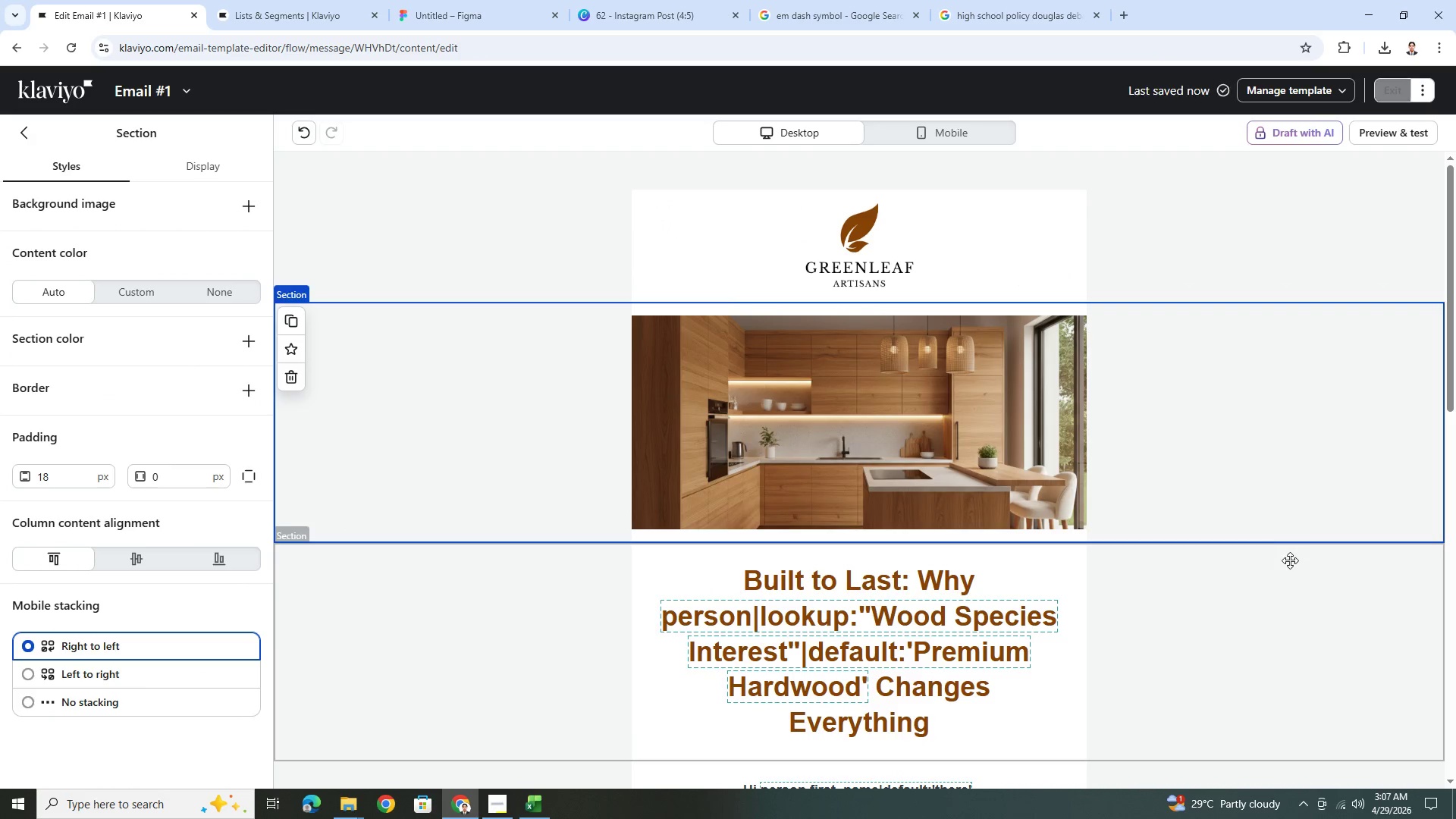 
left_click([1254, 667])
 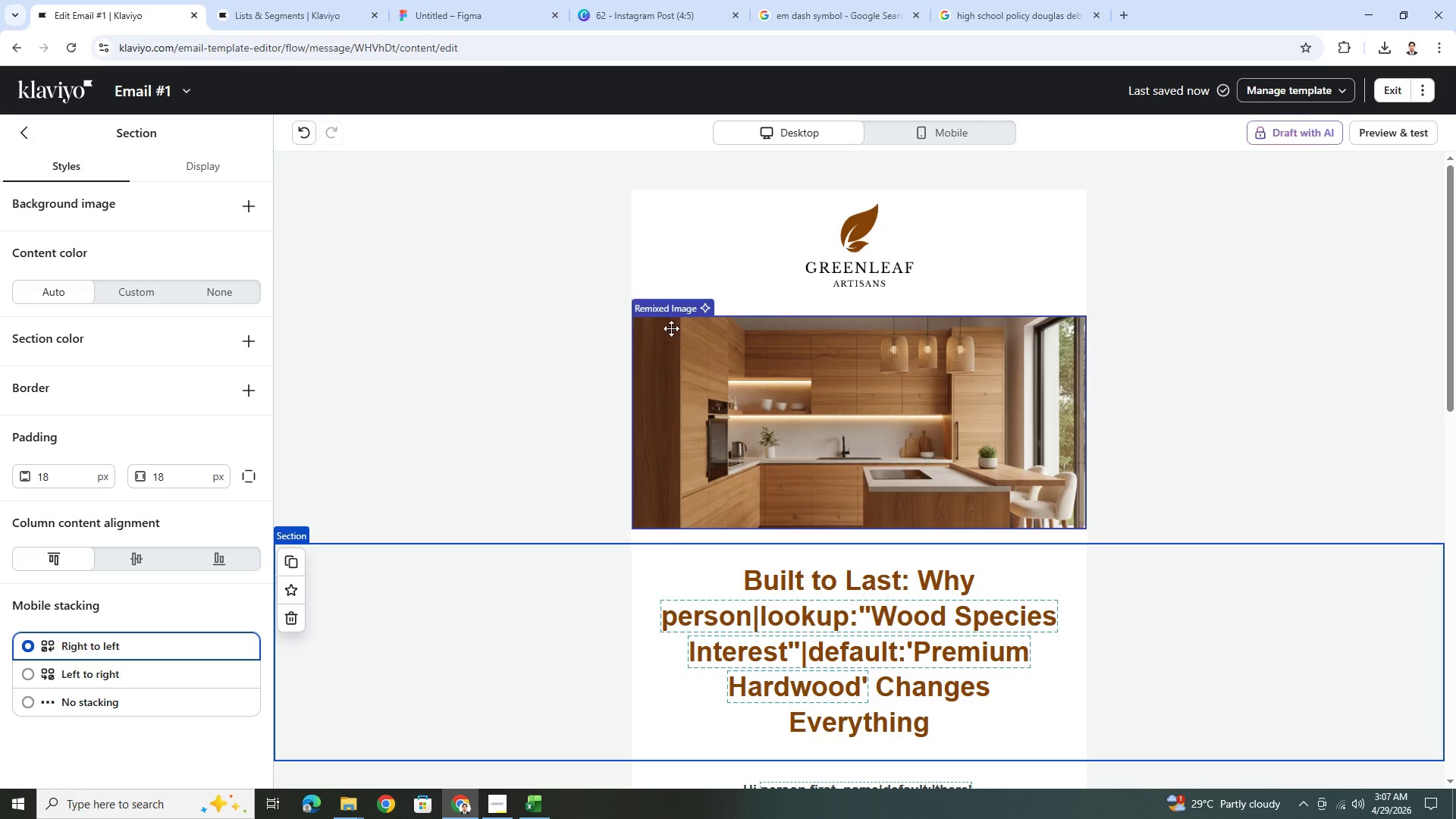 
wait(6.25)
 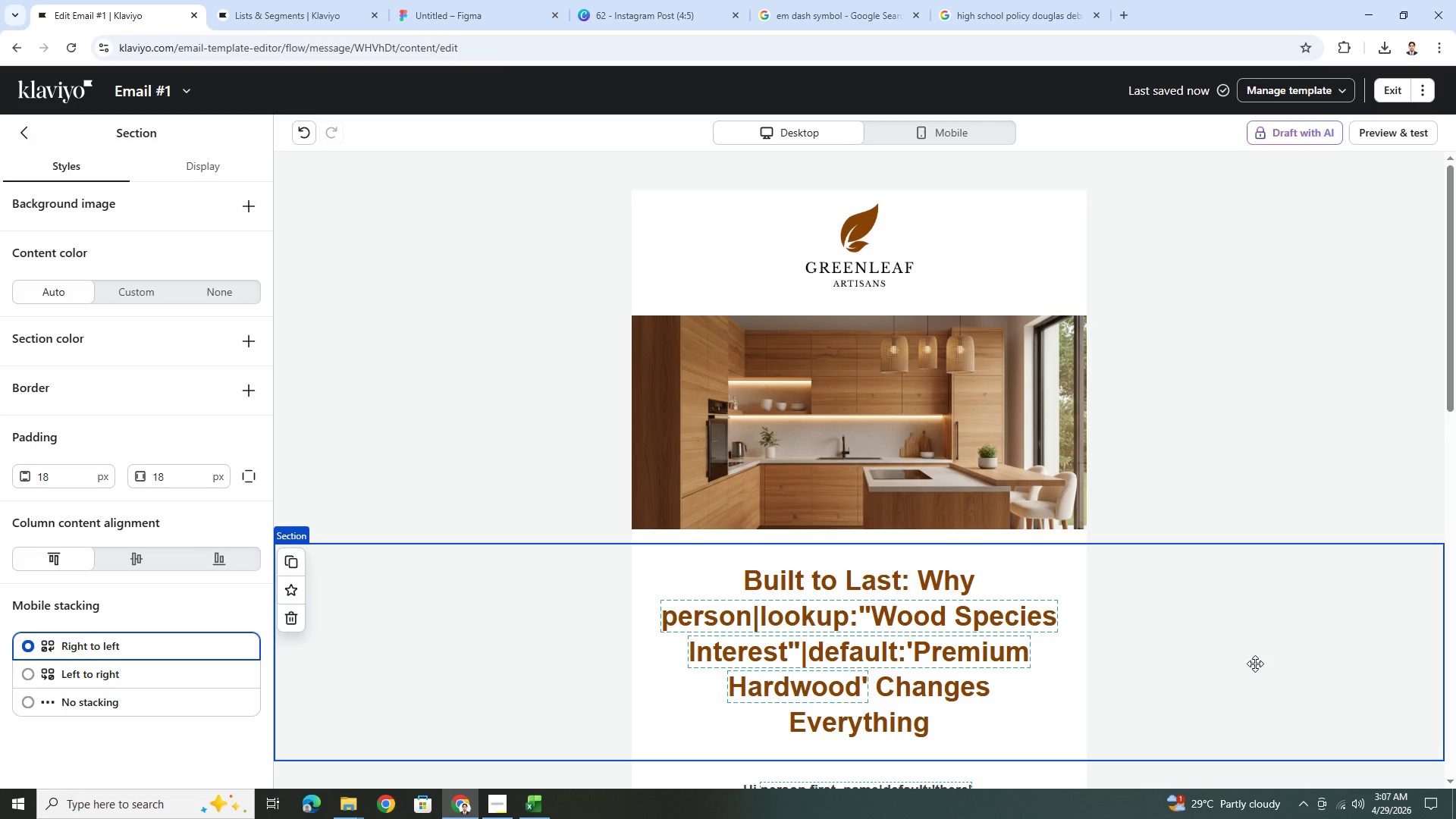 
left_click([22, 130])
 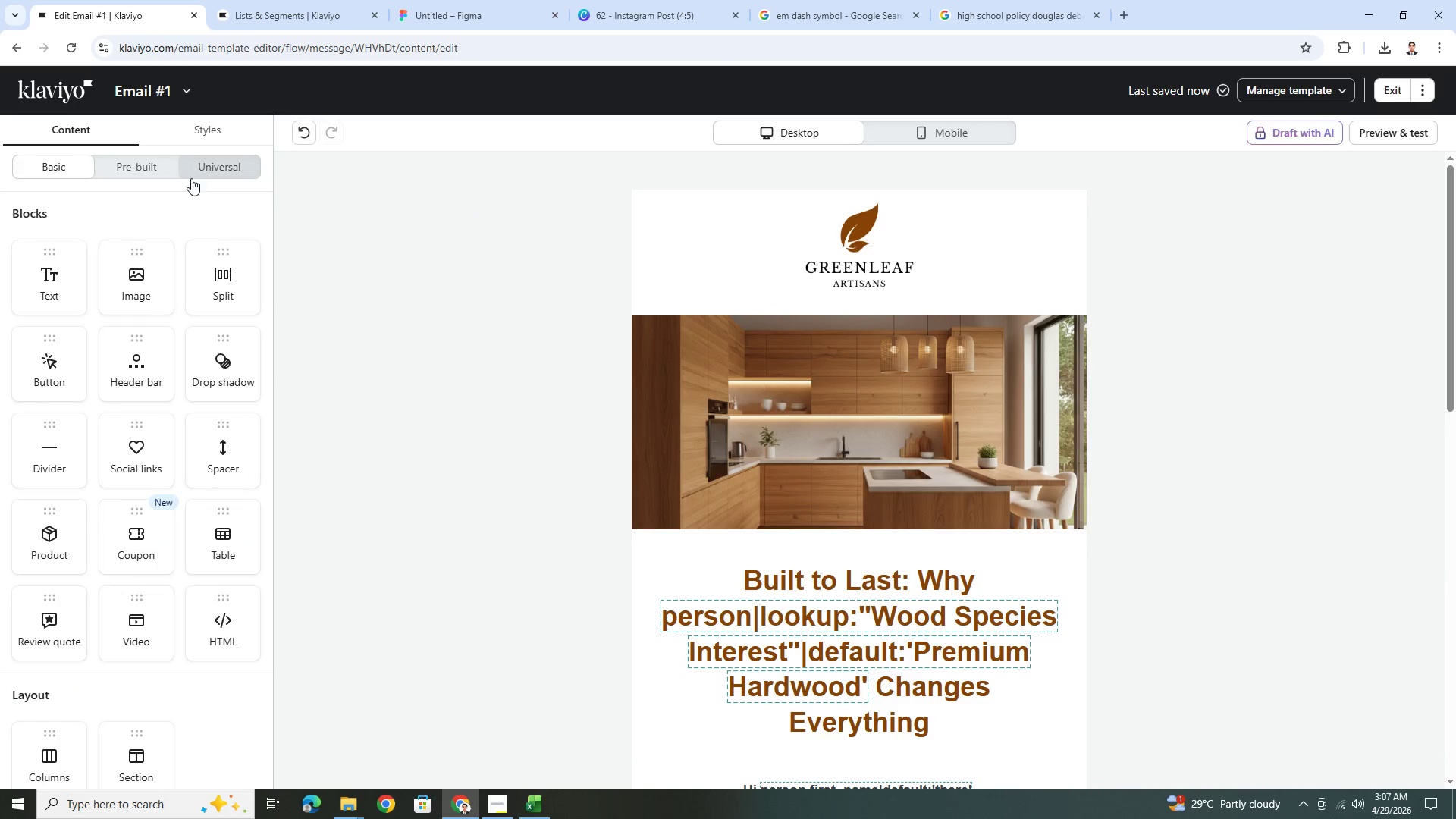 
left_click([202, 170])
 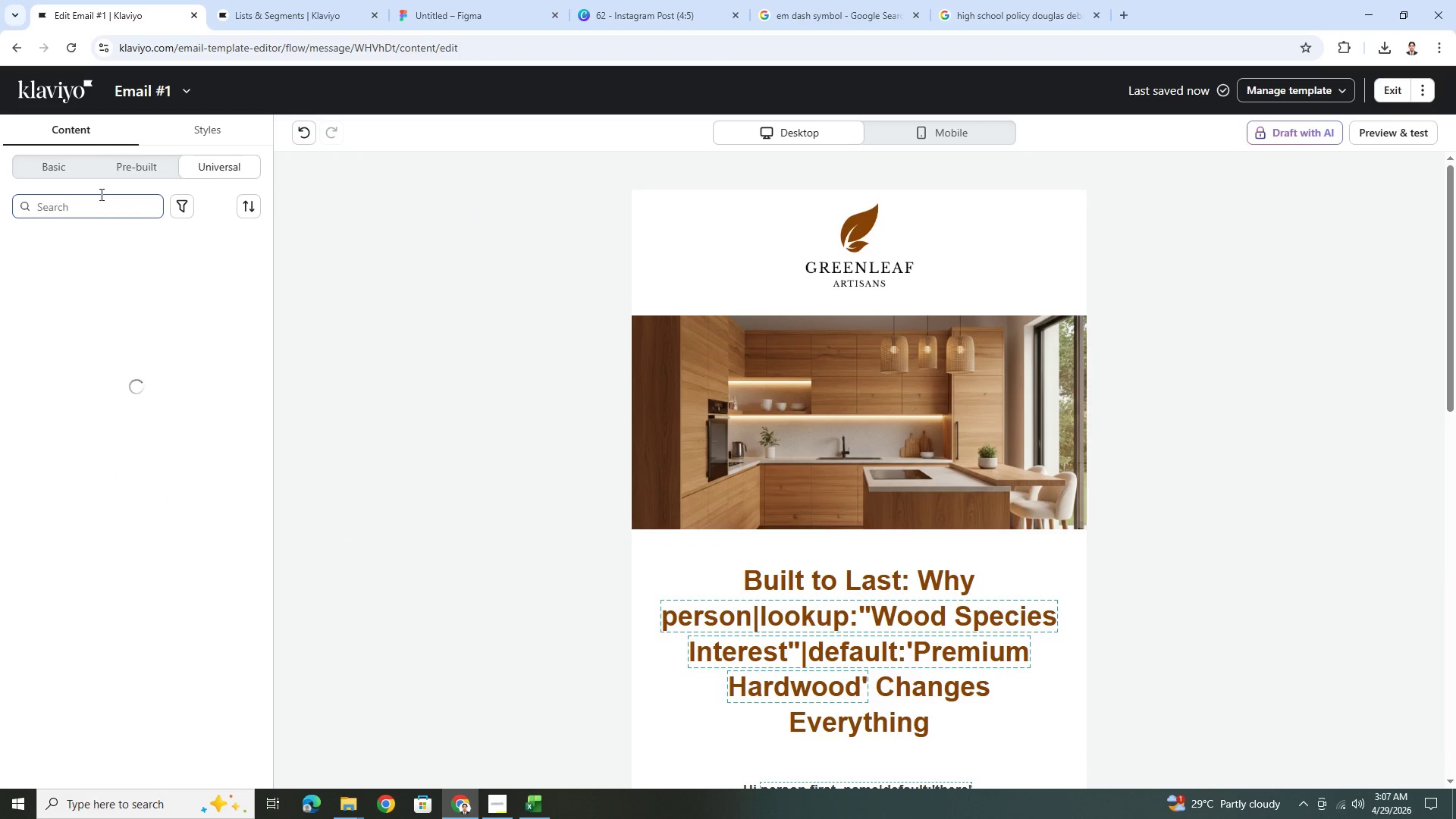 
left_click([149, 157])
 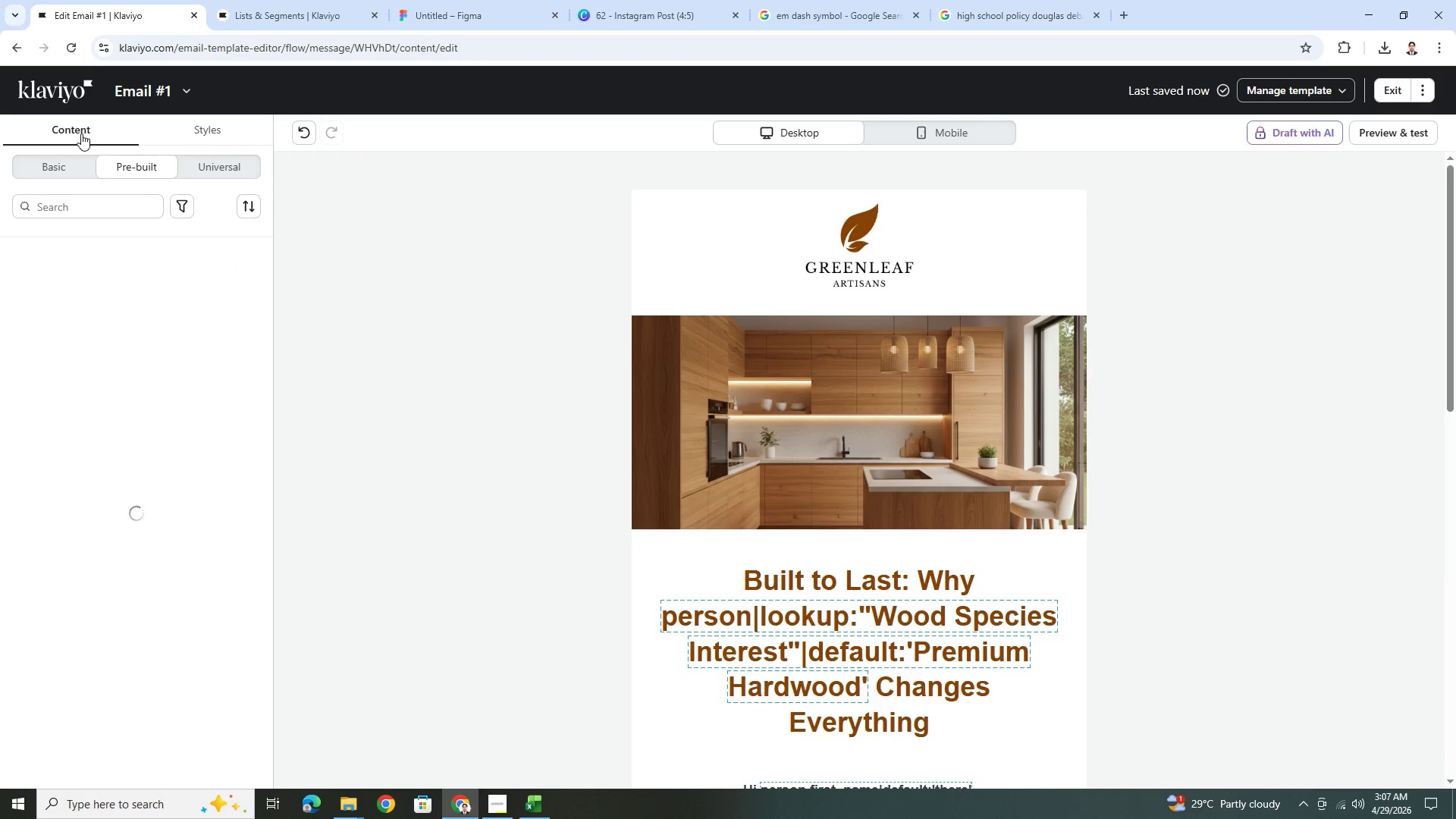 
left_click([79, 133])
 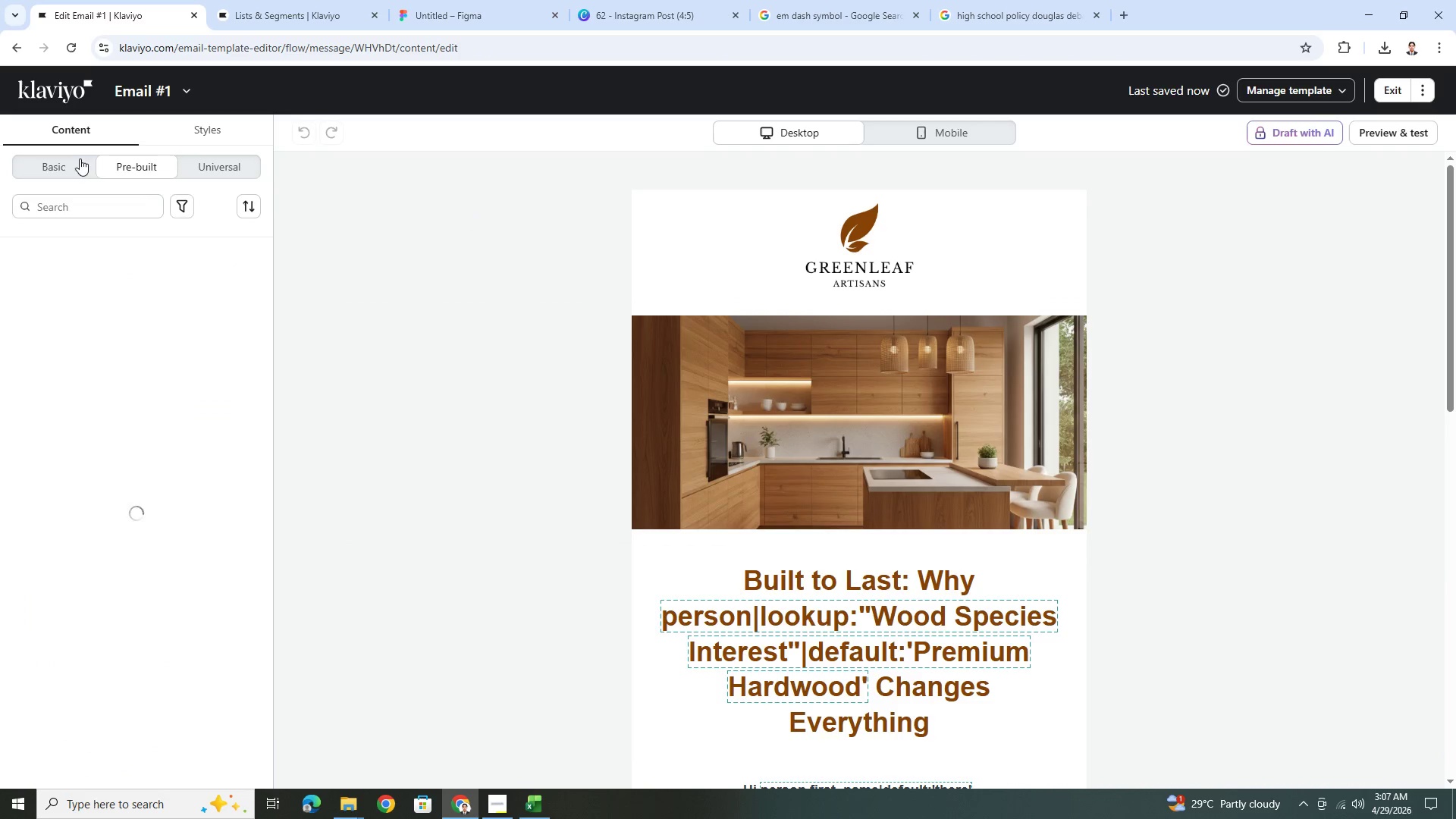 
left_click([78, 160])
 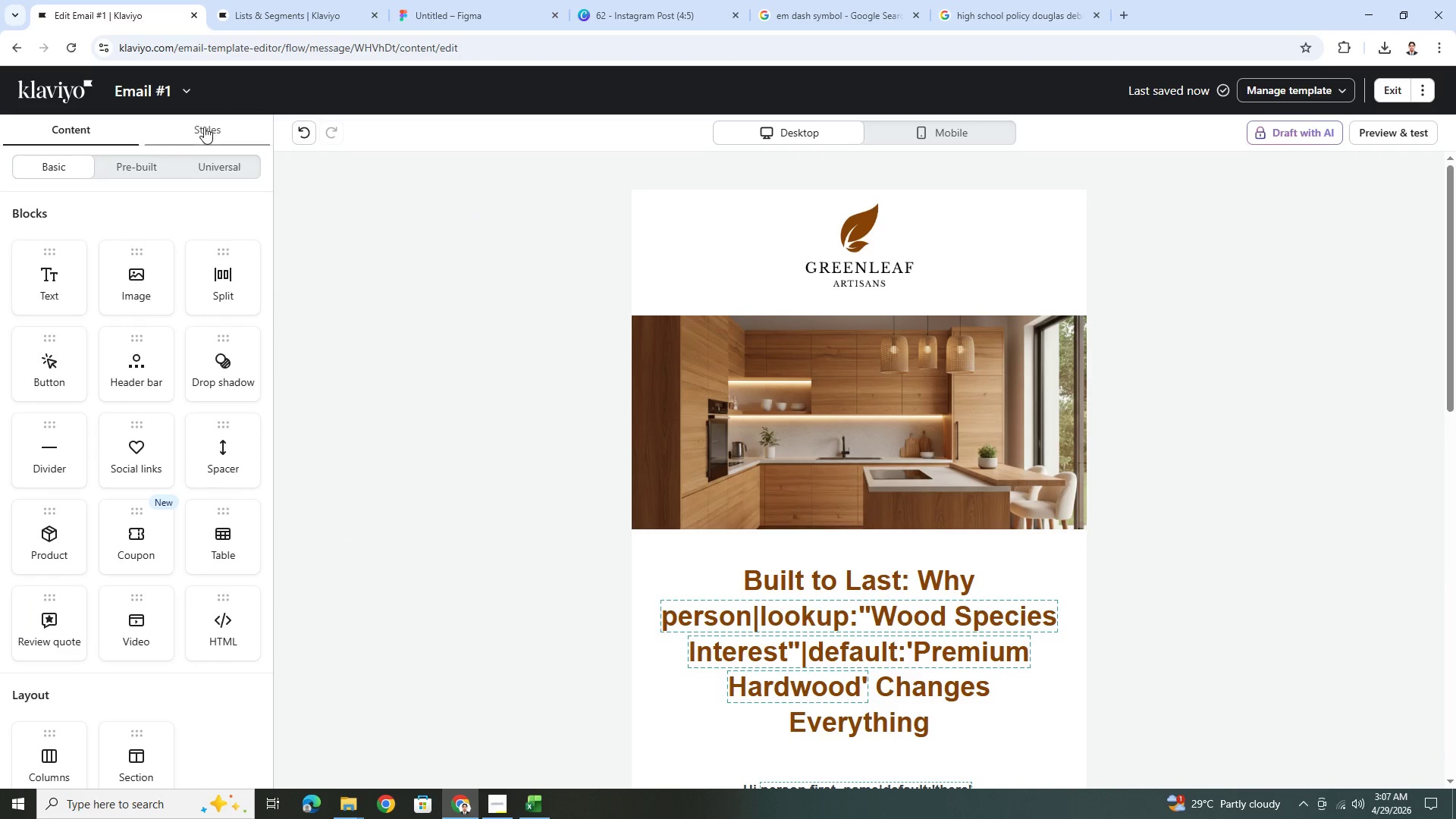 
left_click([207, 126])
 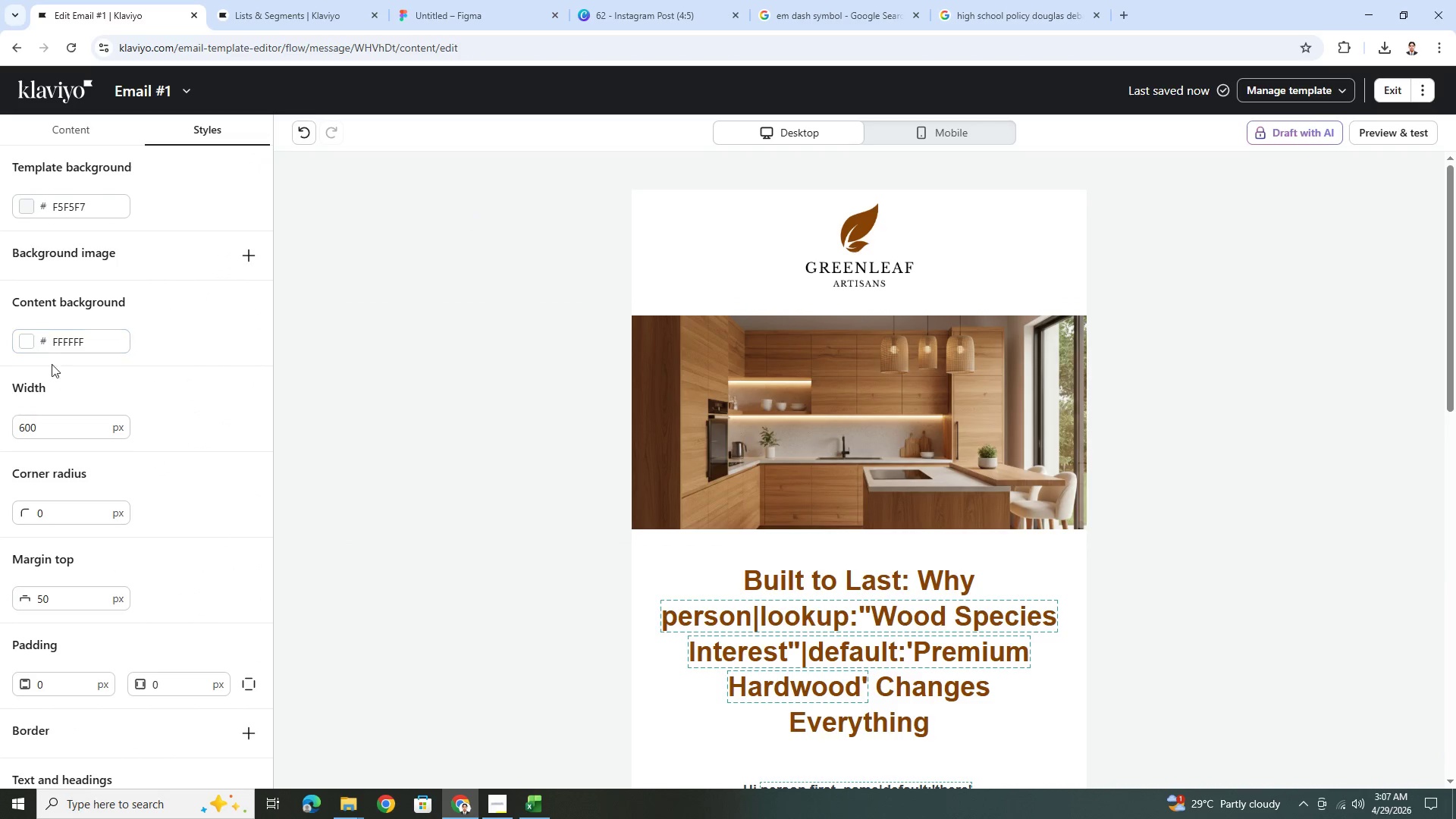 
left_click([21, 337])
 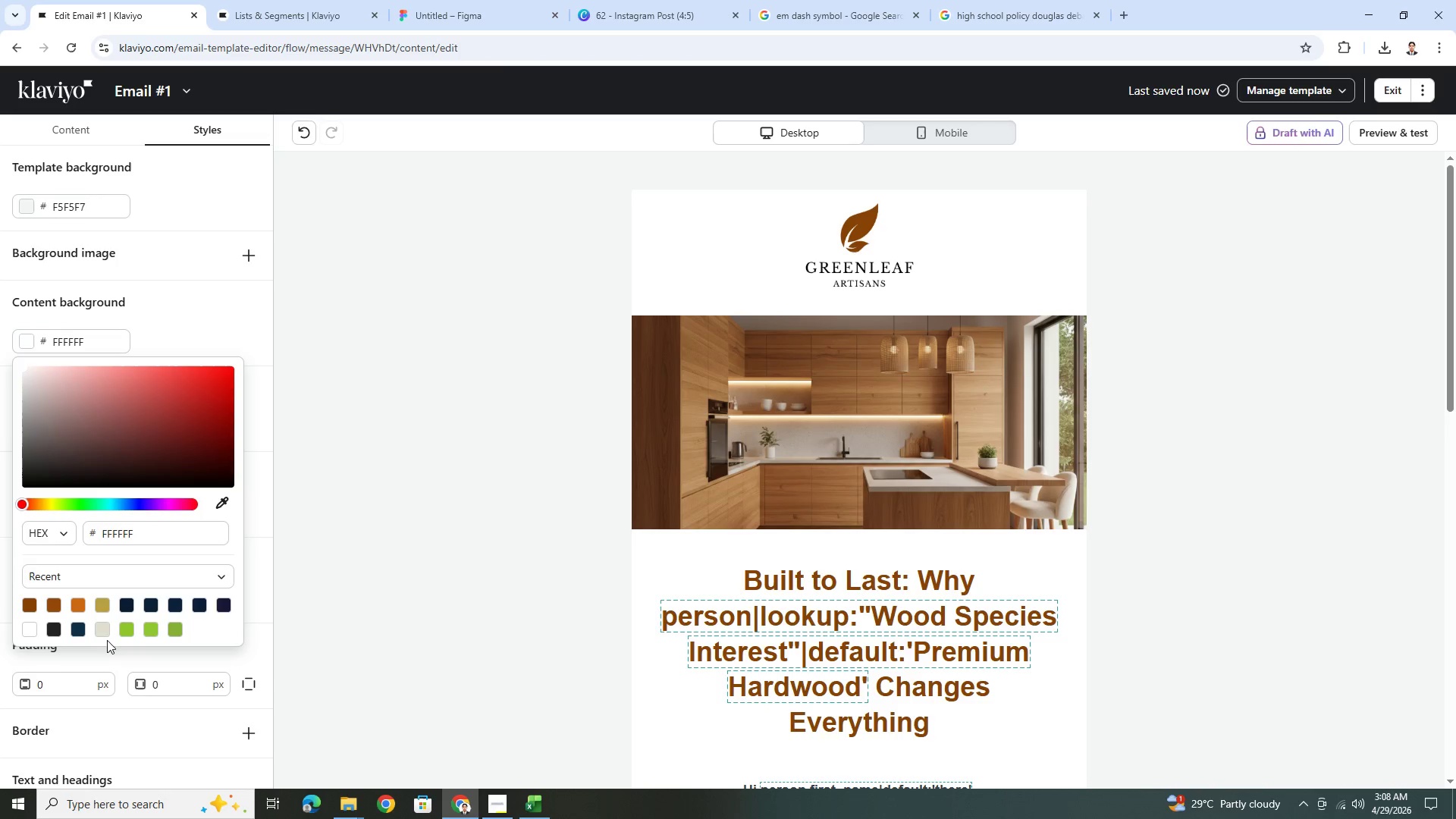 
left_click([103, 634])
 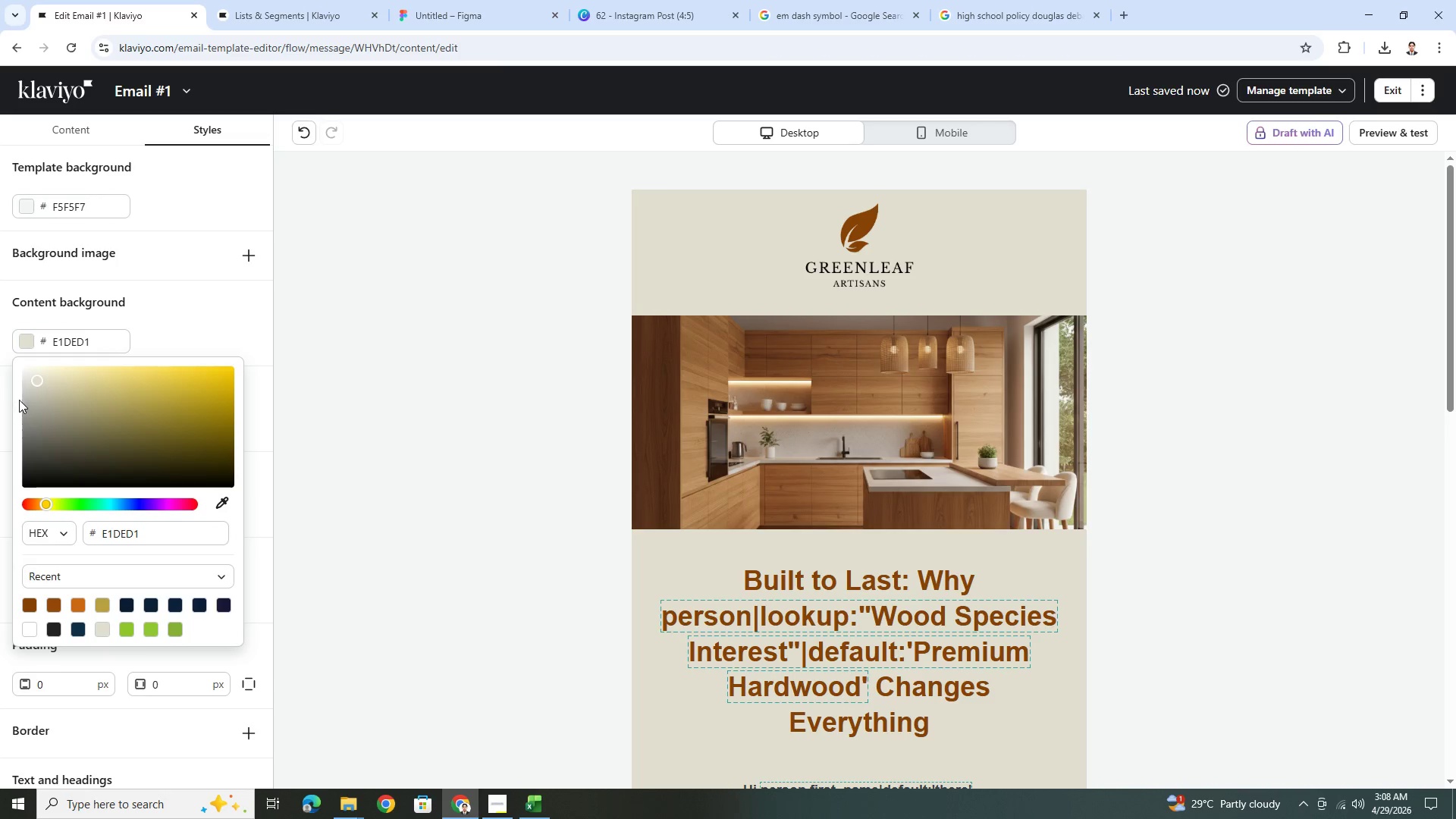 
left_click([32, 375])
 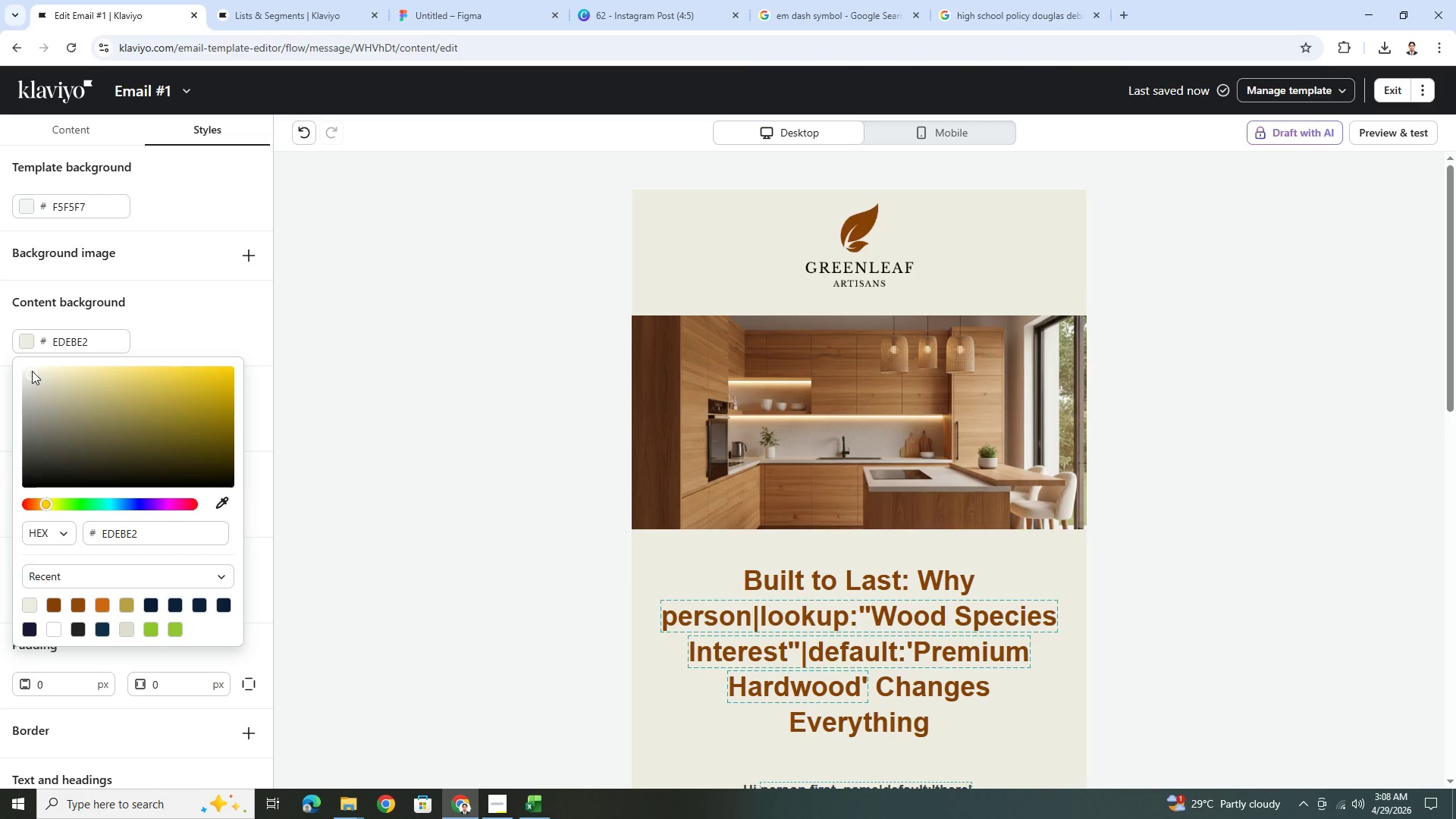 
left_click([32, 370])
 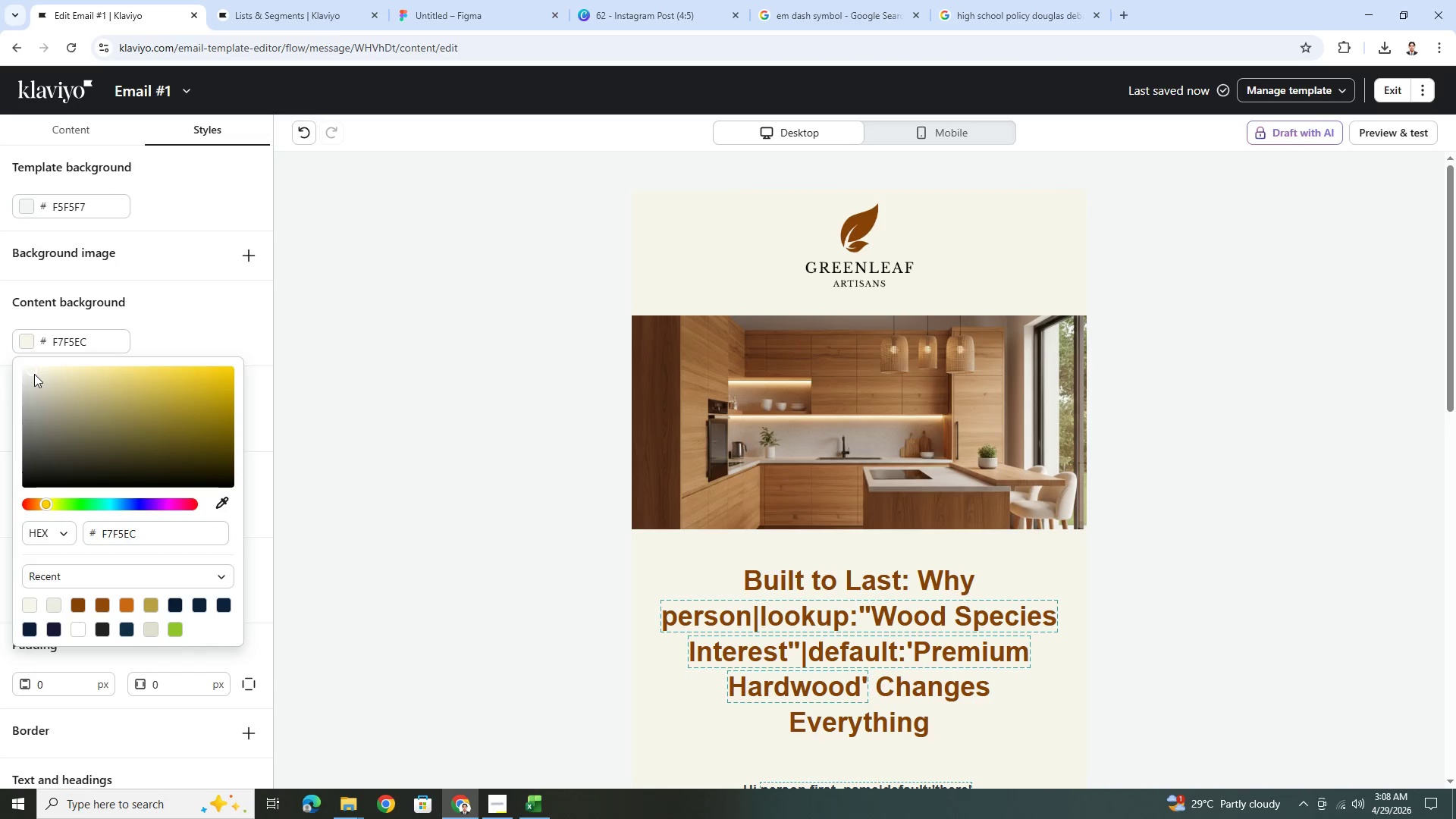 
left_click([34, 373])
 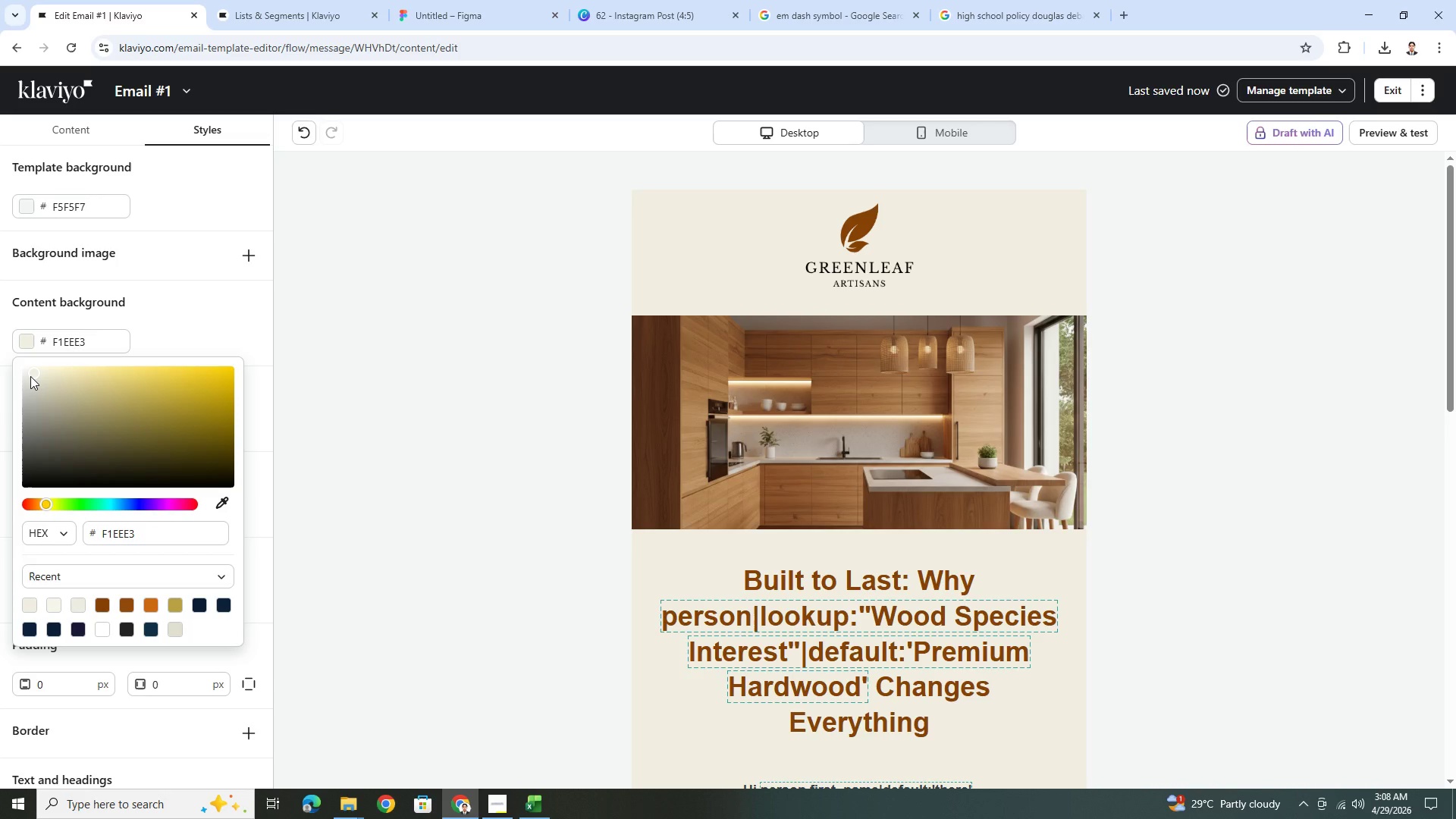 
left_click([30, 376])
 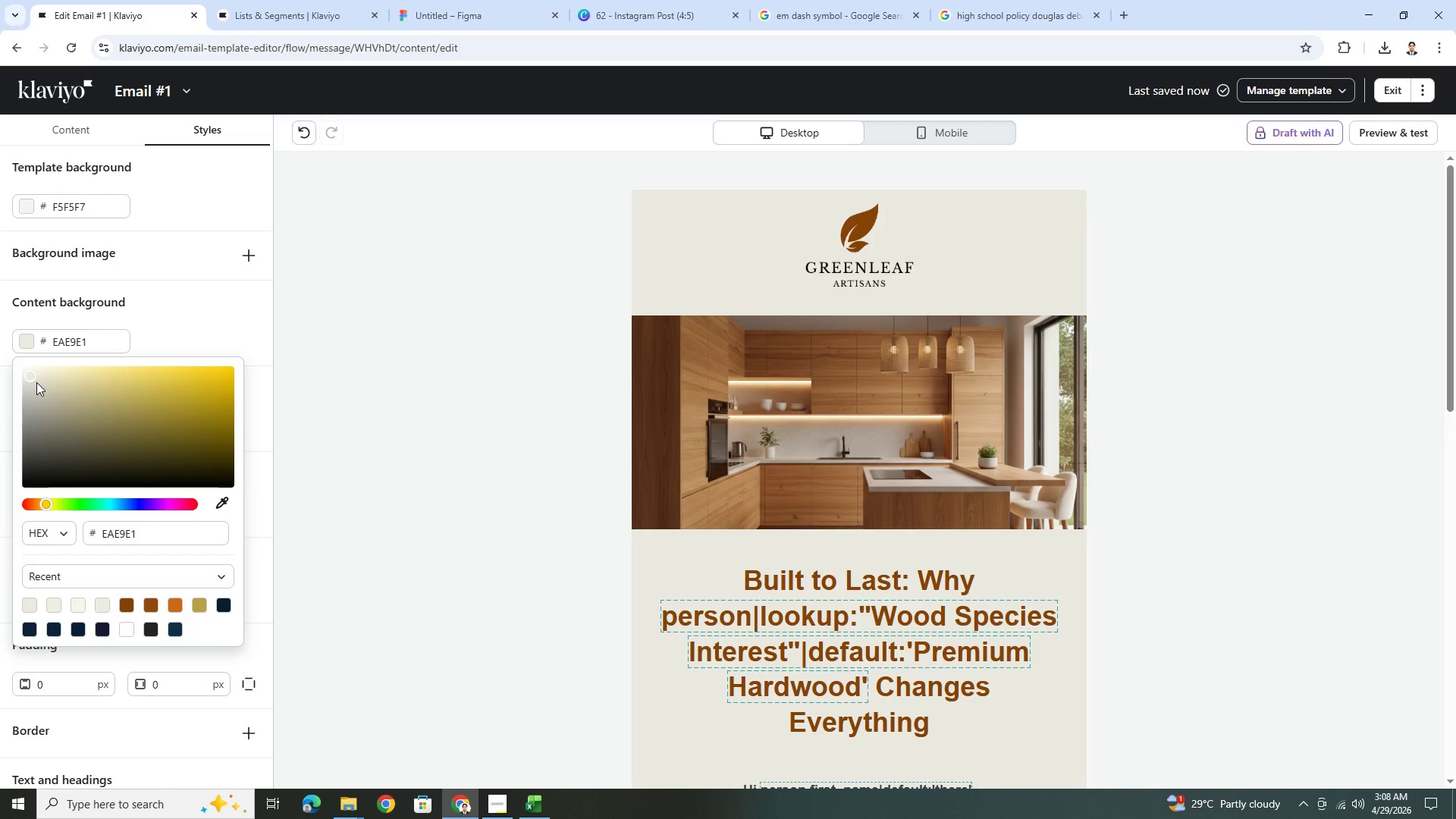 
left_click([38, 378])
 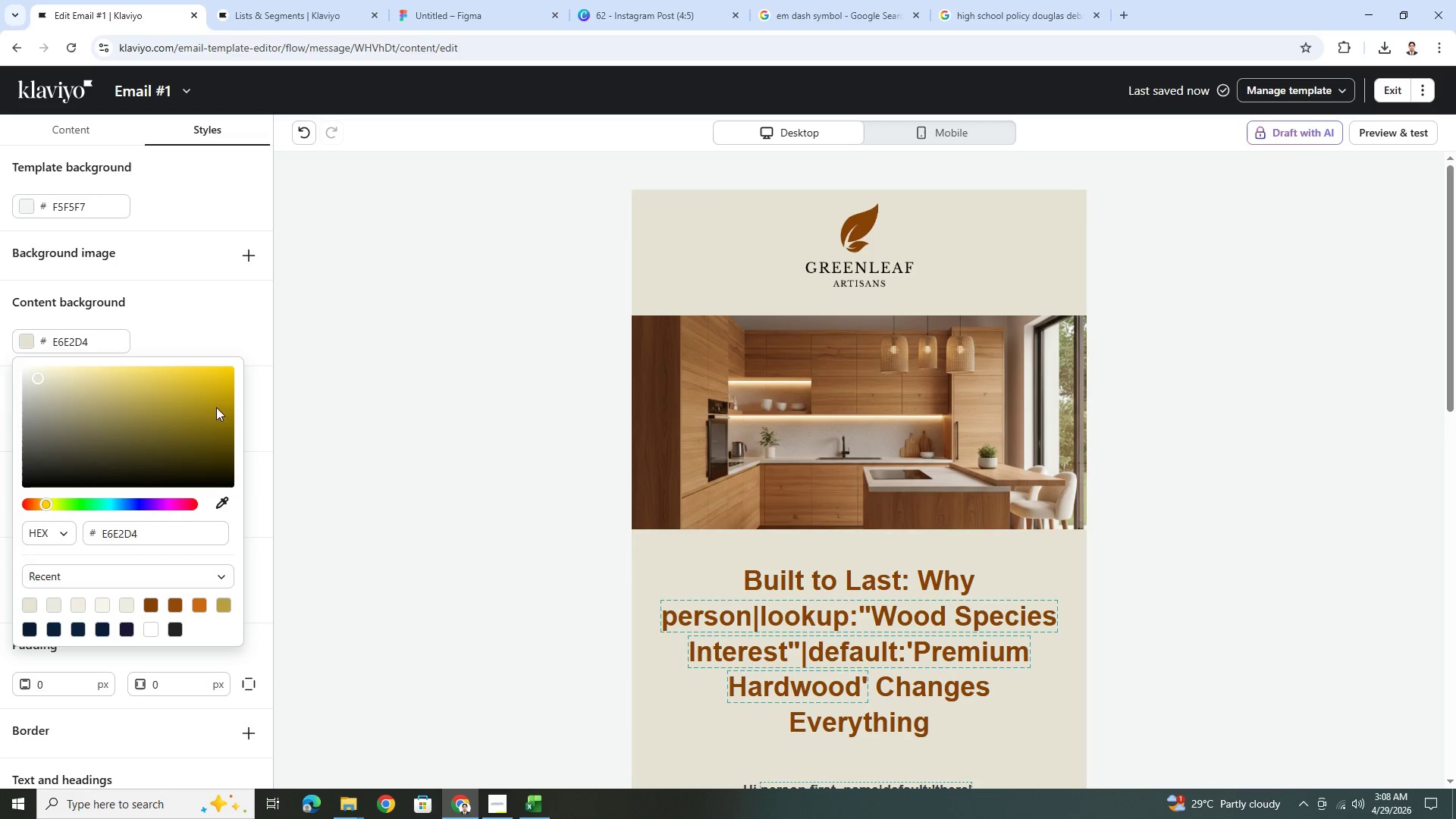 
scroll: coordinate [1207, 504], scroll_direction: none, amount: 0.0
 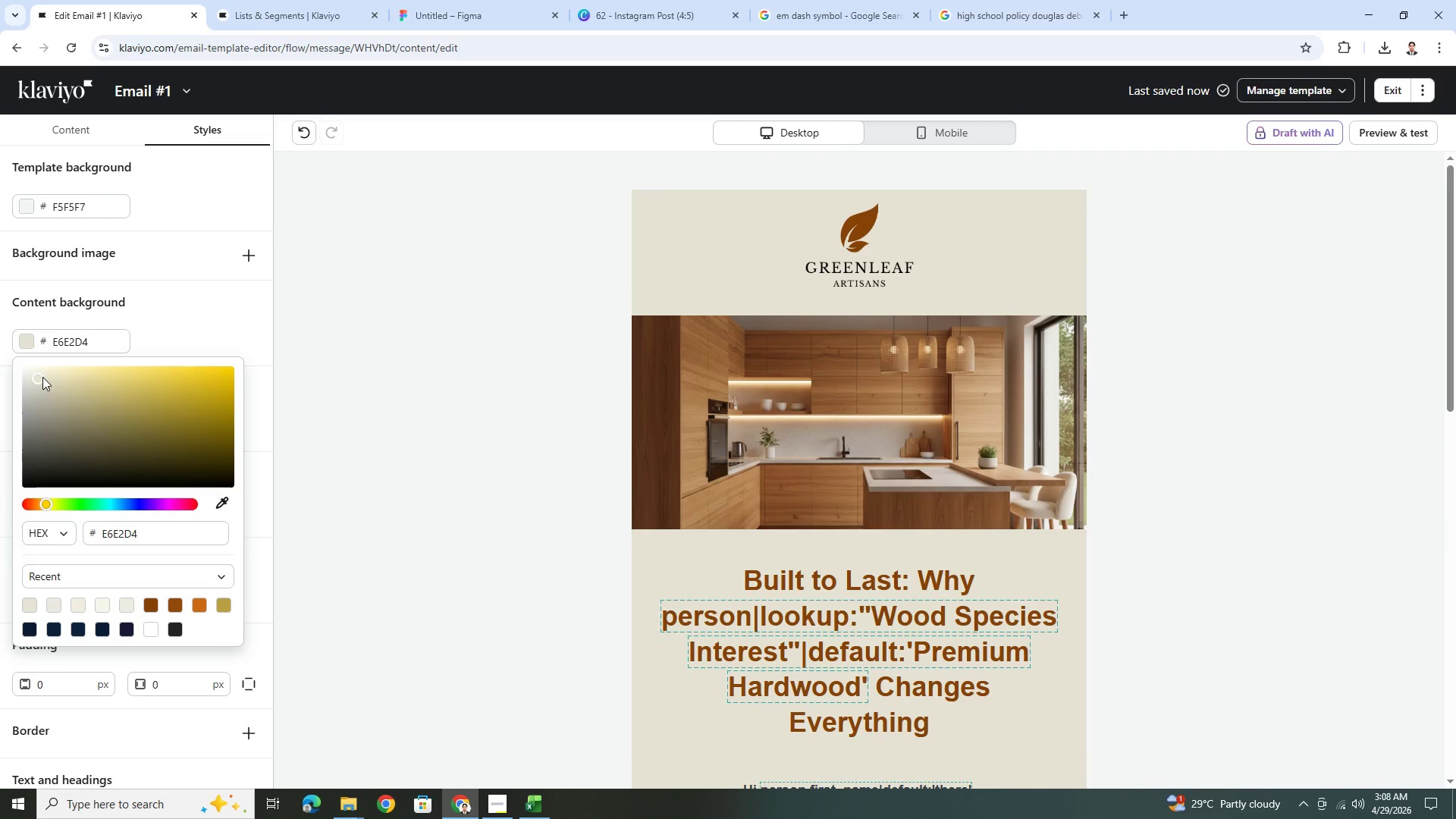 
left_click_drag(start_coordinate=[39, 379], to_coordinate=[32, 371])
 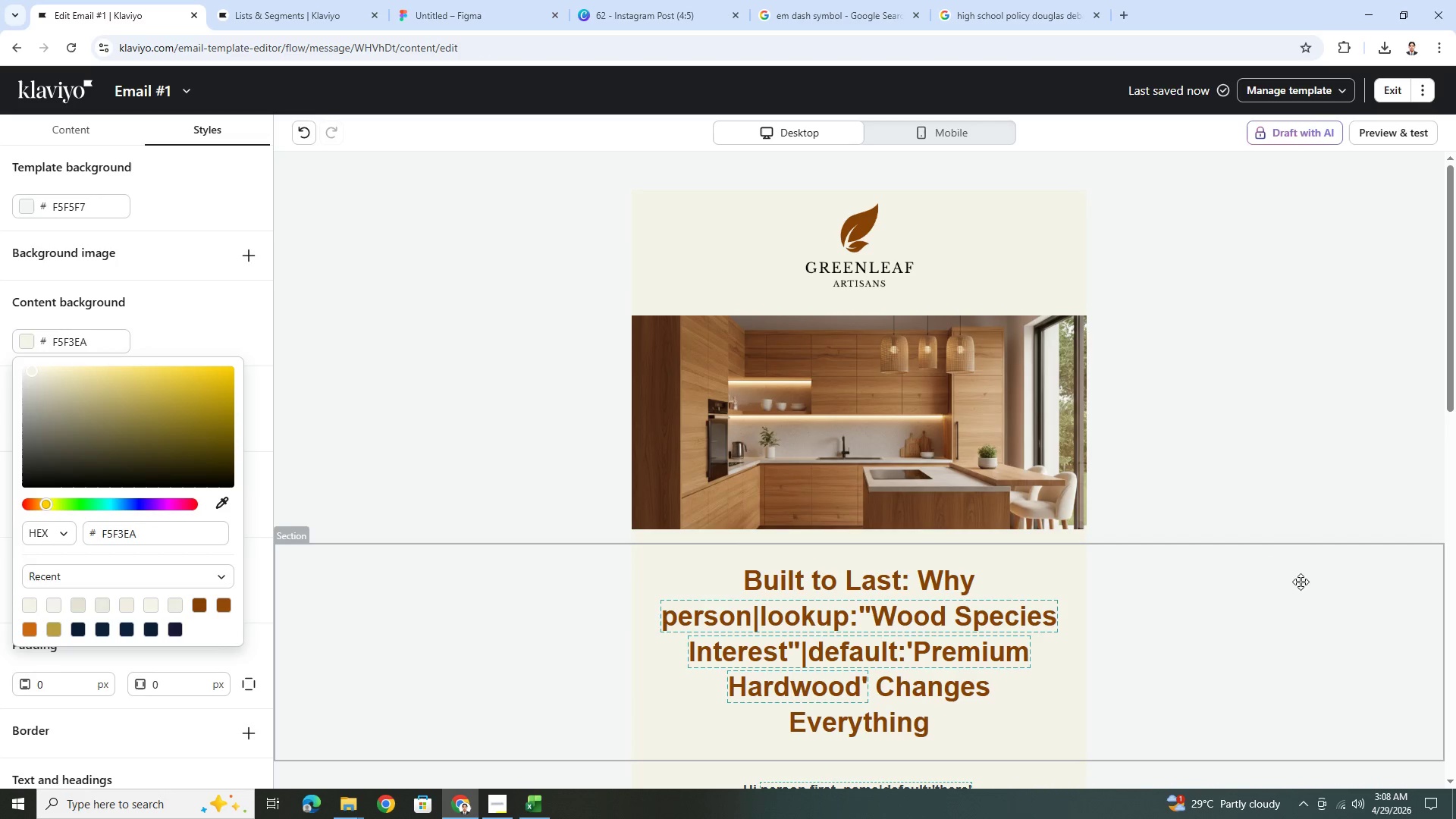 
scroll: coordinate [1293, 586], scroll_direction: down, amount: 4.0
 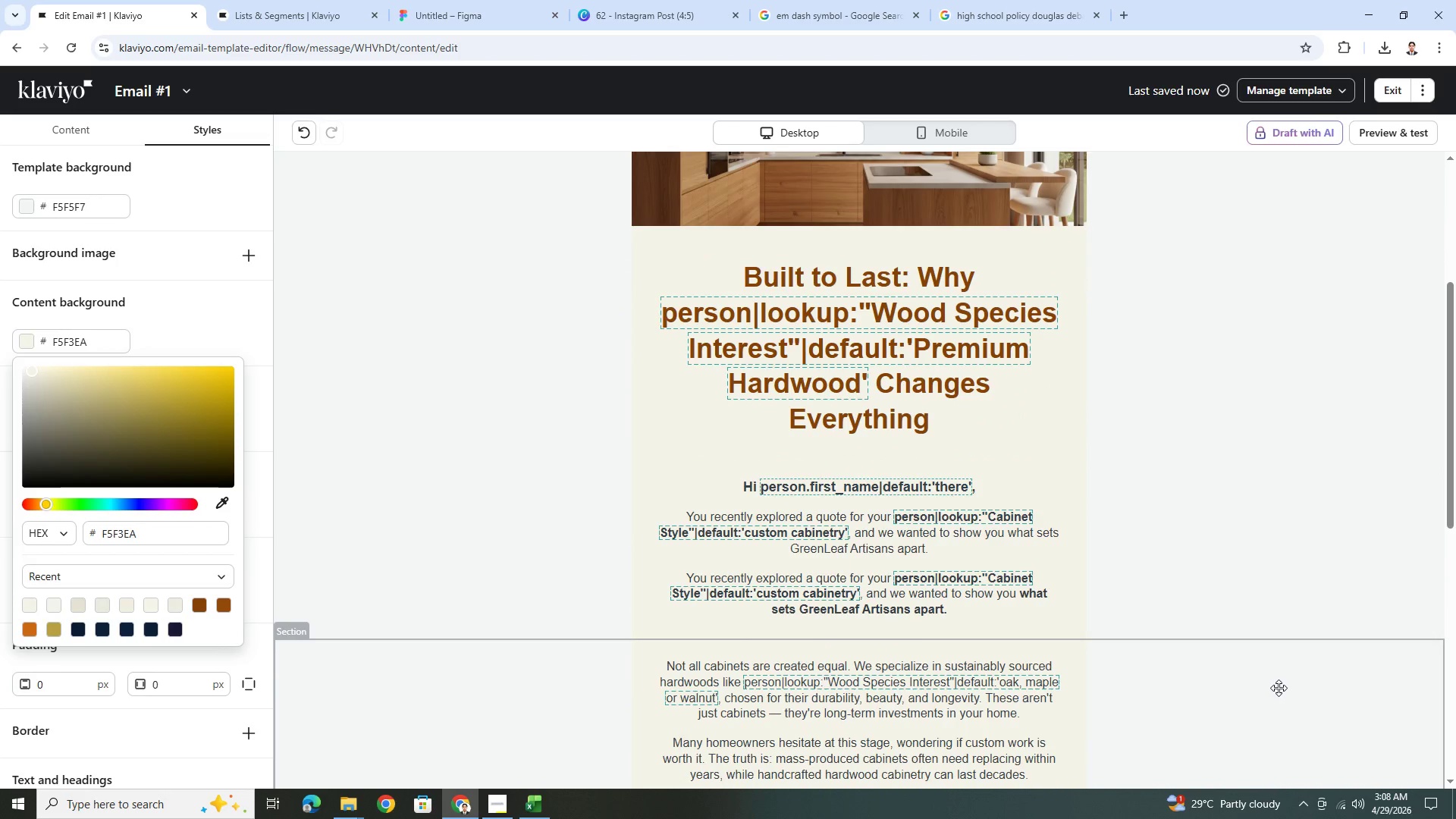 
left_click([1279, 688])
 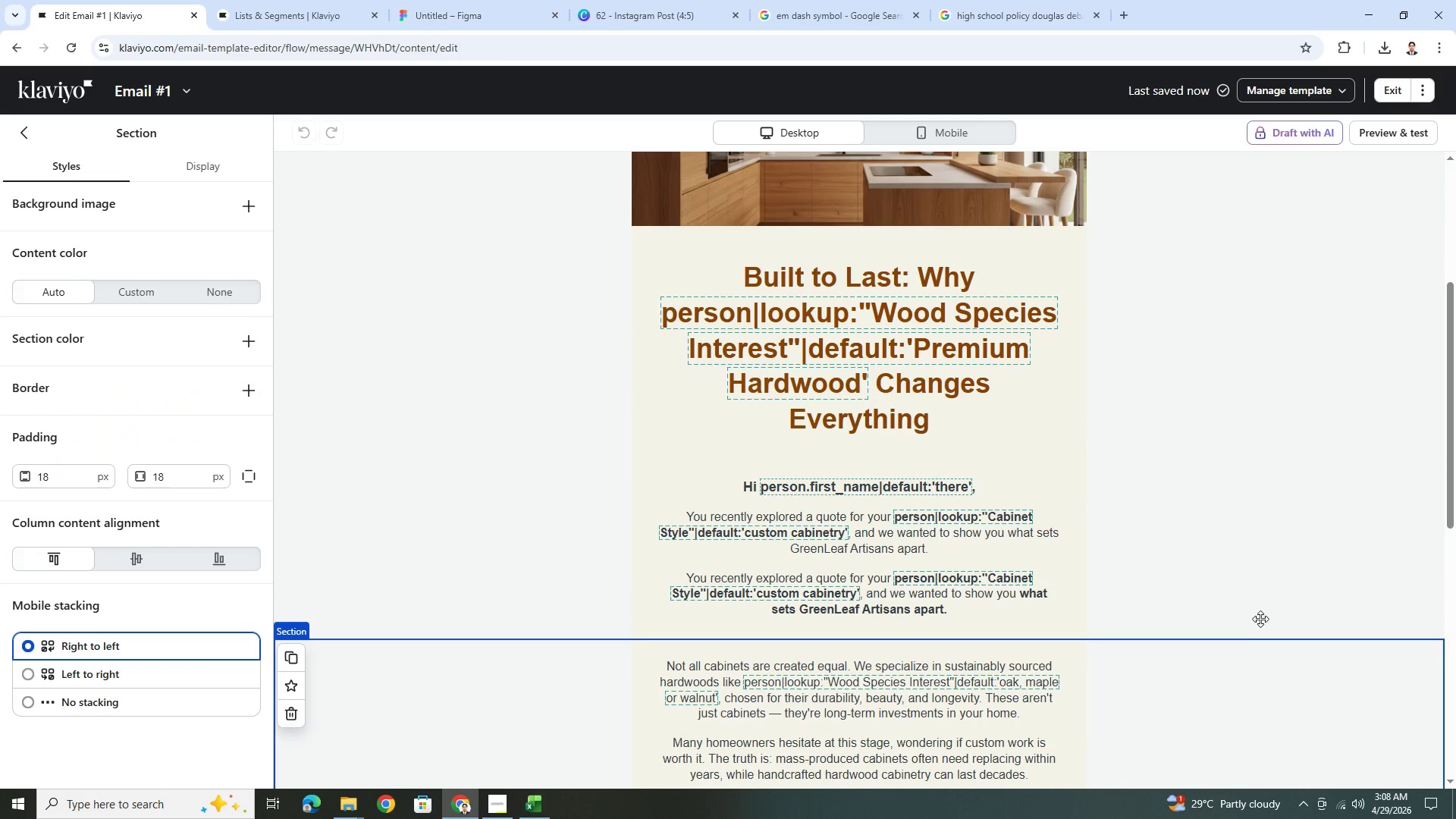 
scroll: coordinate [1260, 615], scroll_direction: up, amount: 5.0
 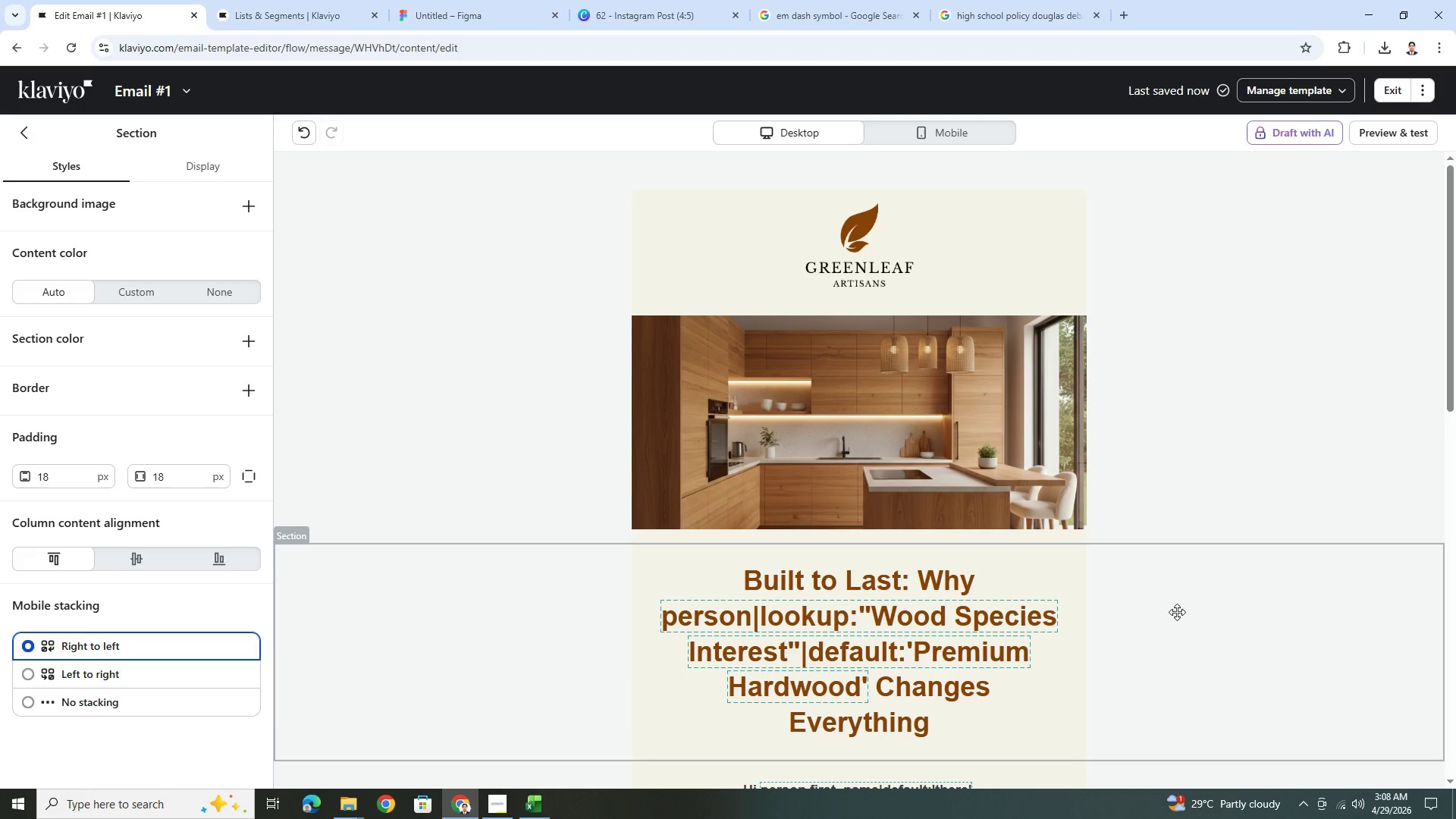 
wait(21.98)
 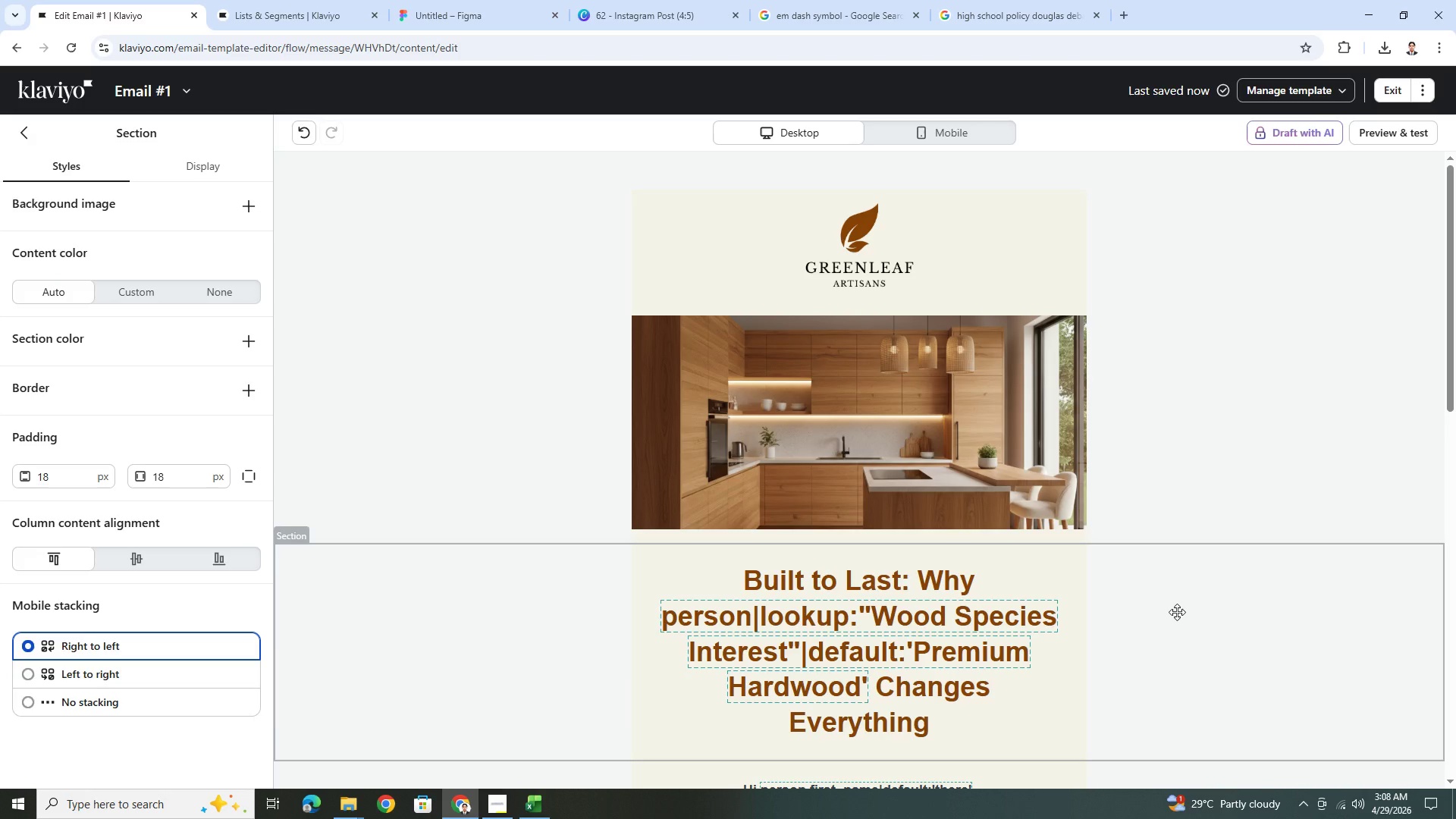 
scroll: coordinate [1112, 527], scroll_direction: down, amount: 4.0
 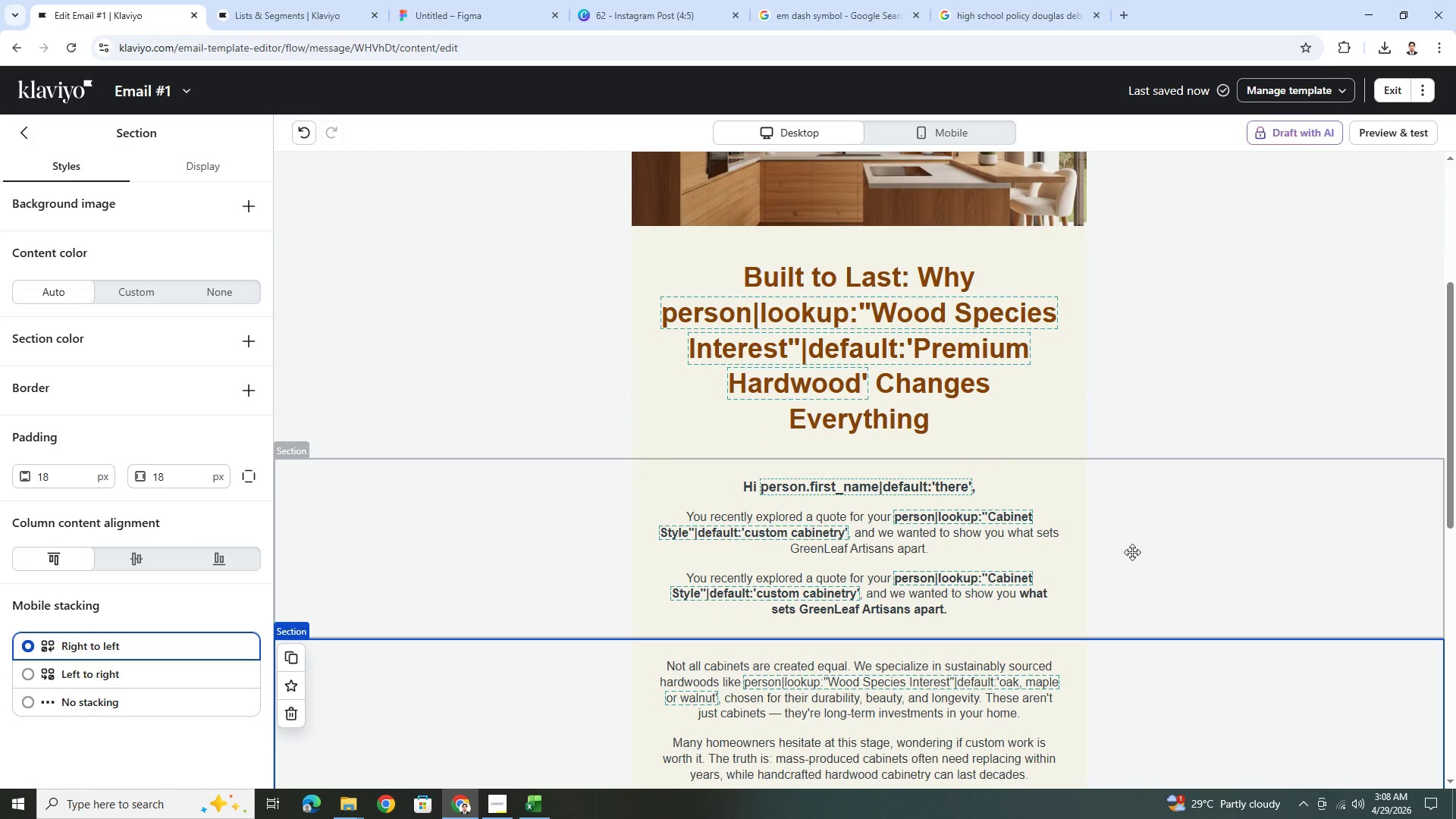 
scroll: coordinate [1141, 569], scroll_direction: up, amount: 2.0
 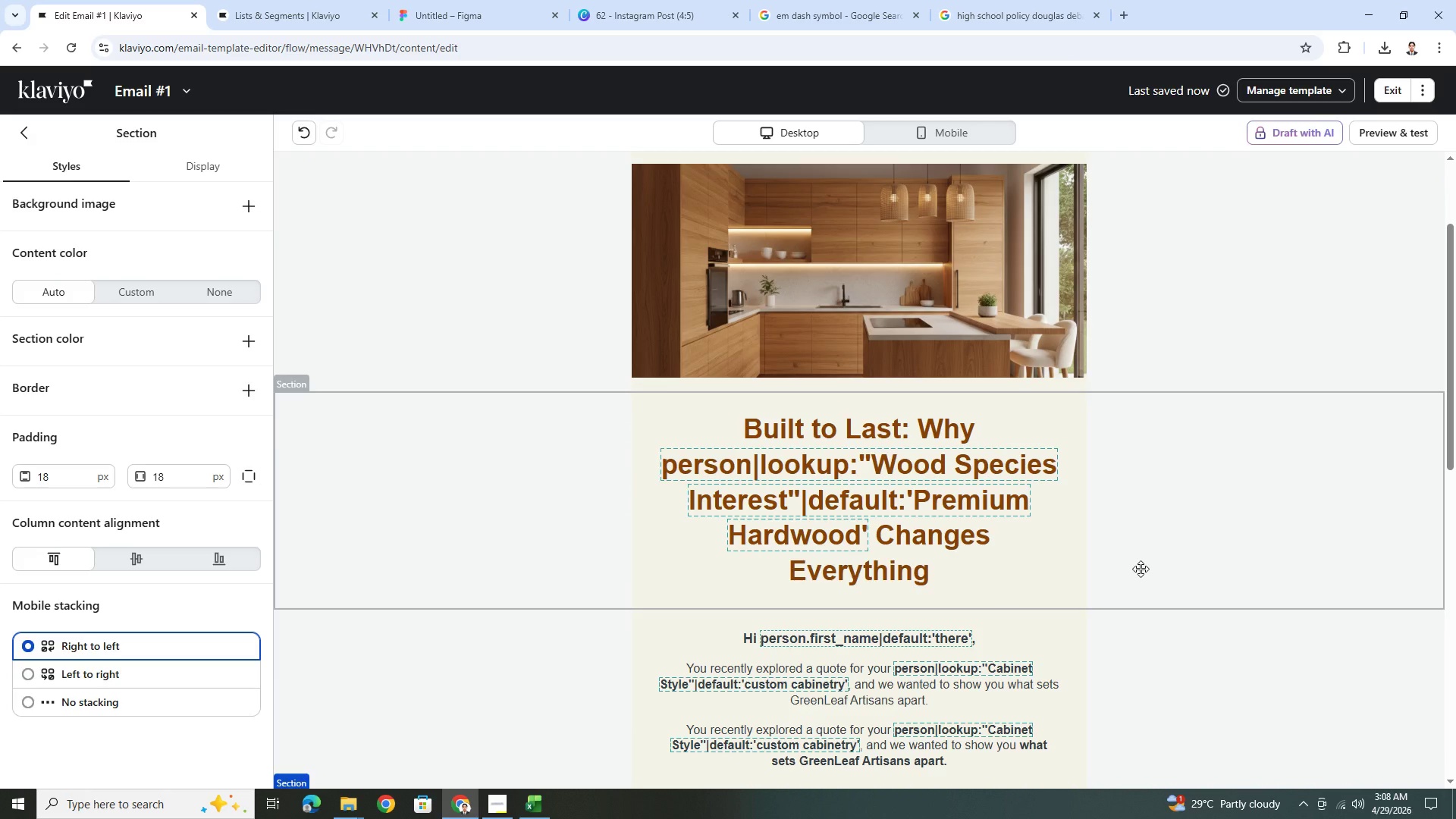 
scroll: coordinate [1141, 569], scroll_direction: down, amount: 1.0
 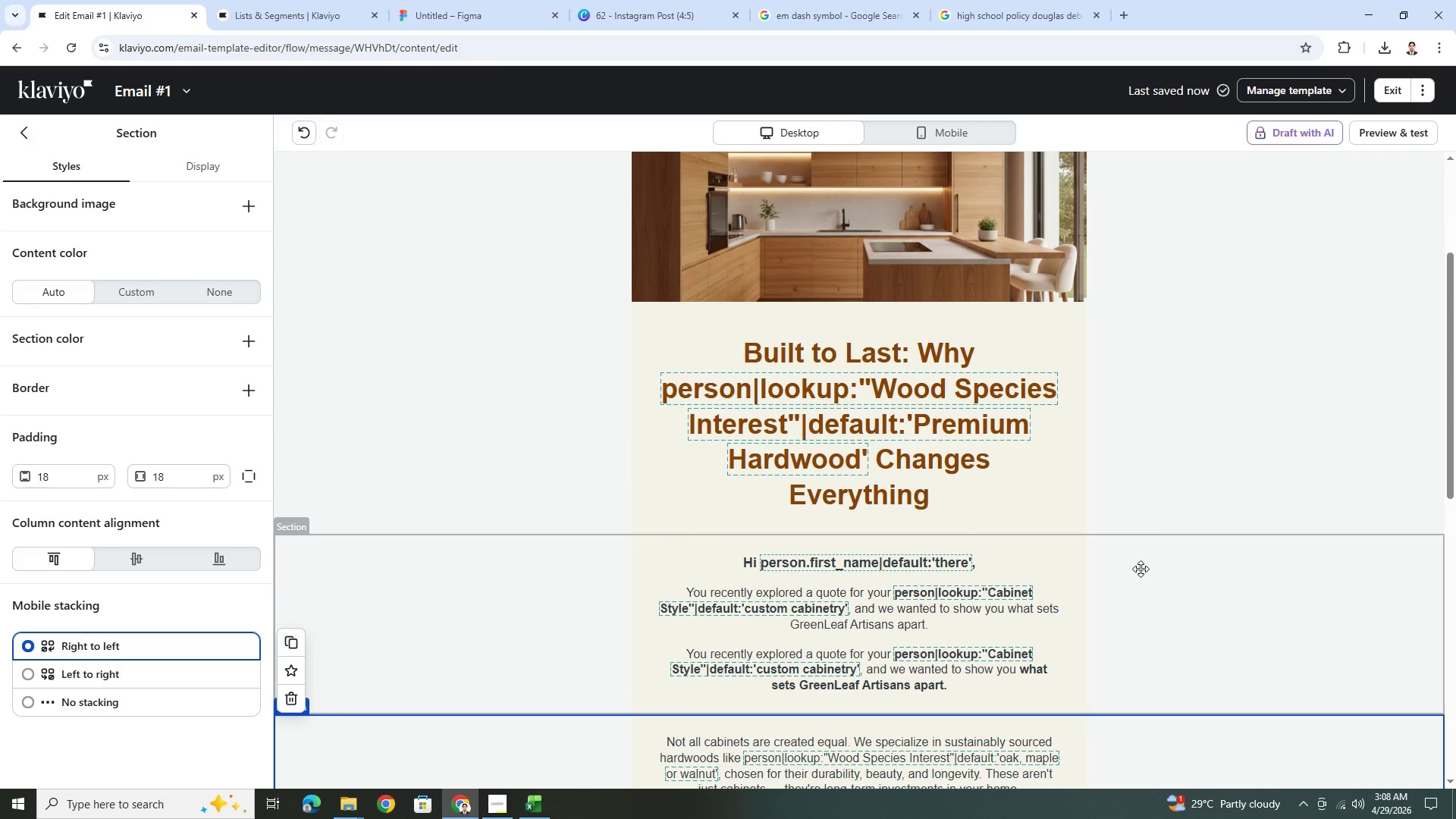 
scroll: coordinate [1141, 569], scroll_direction: up, amount: 3.0
 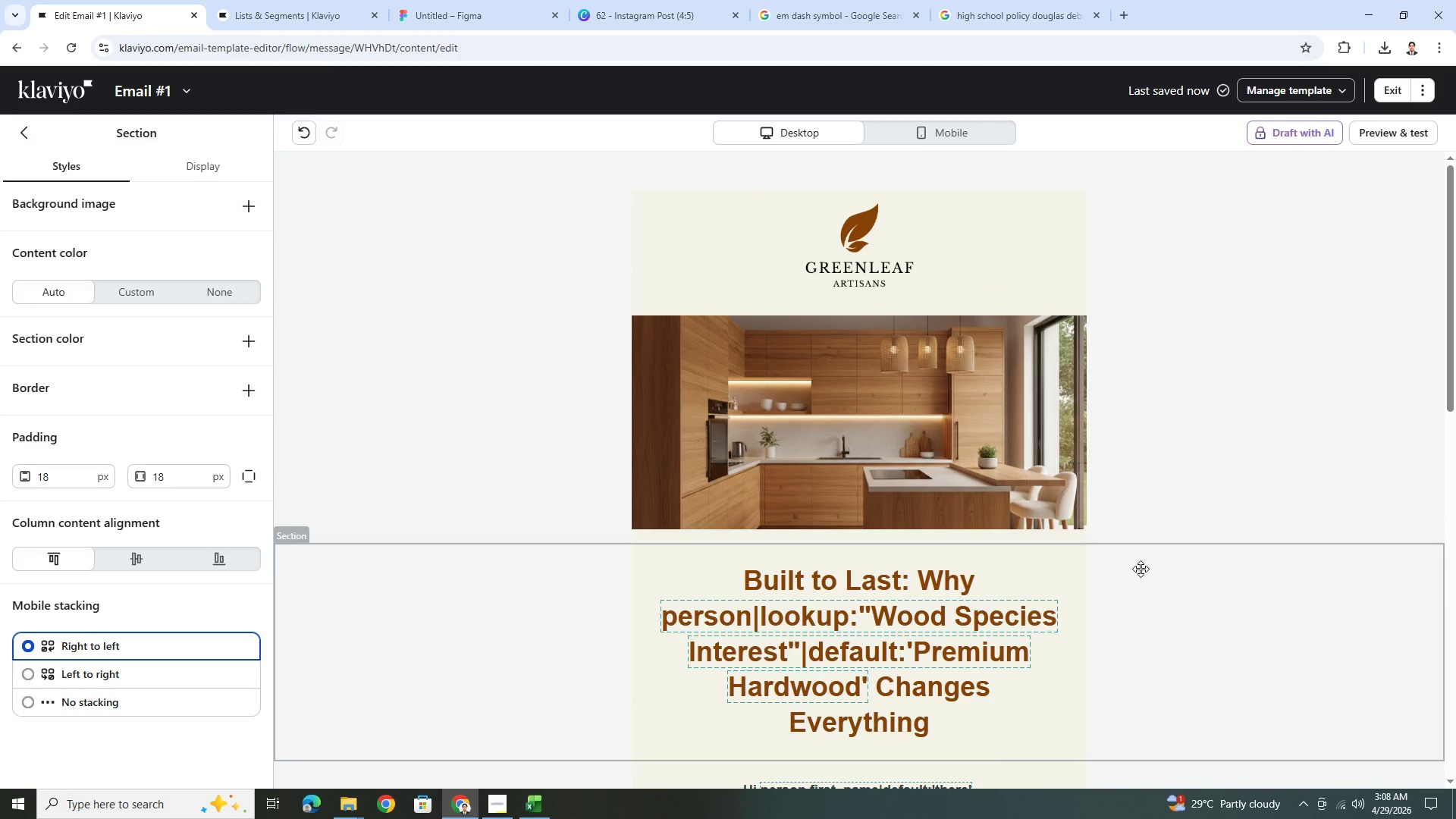 
scroll: coordinate [1141, 574], scroll_direction: down, amount: 10.0
 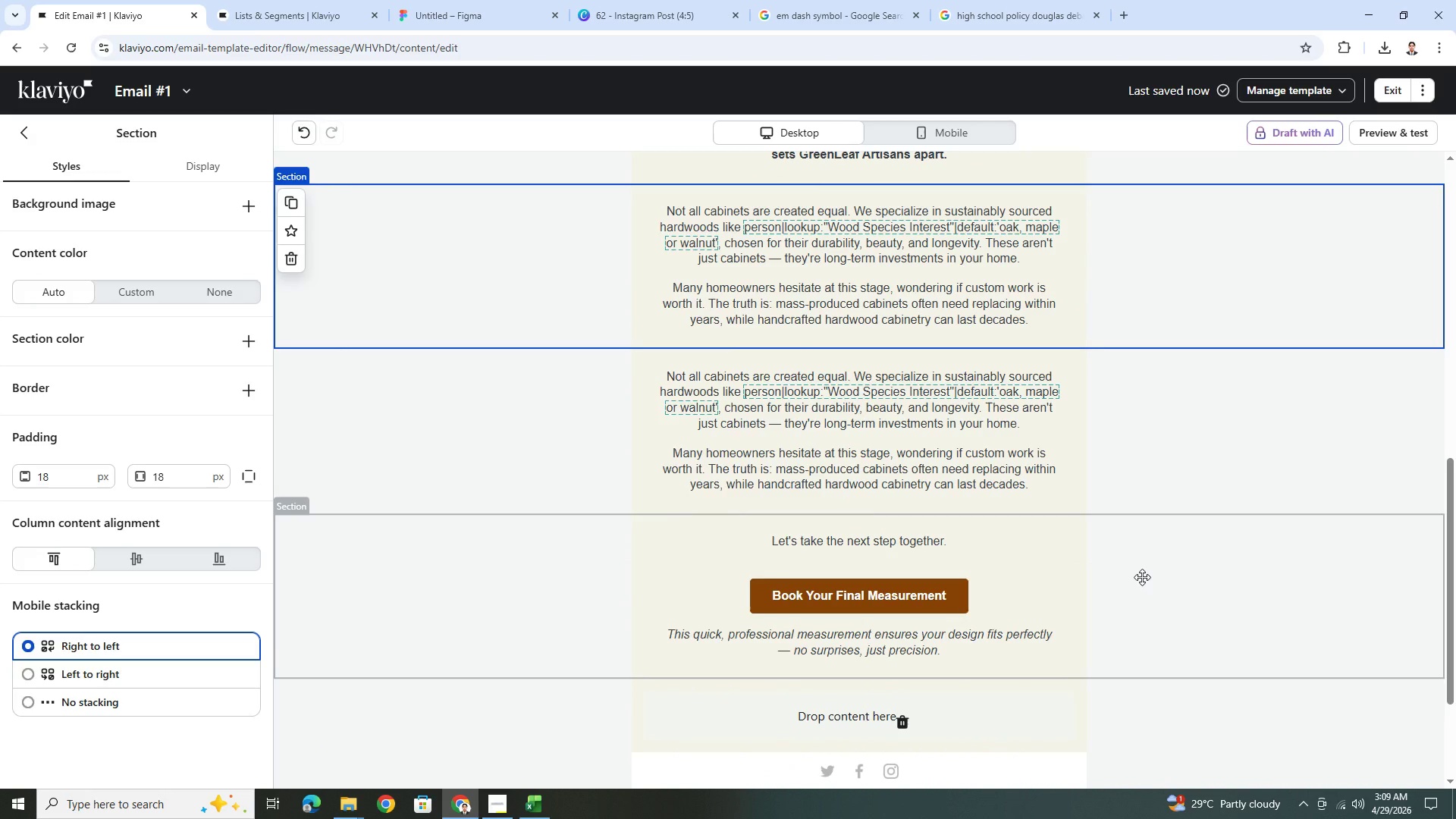 
scroll: coordinate [999, 484], scroll_direction: up, amount: 7.0
 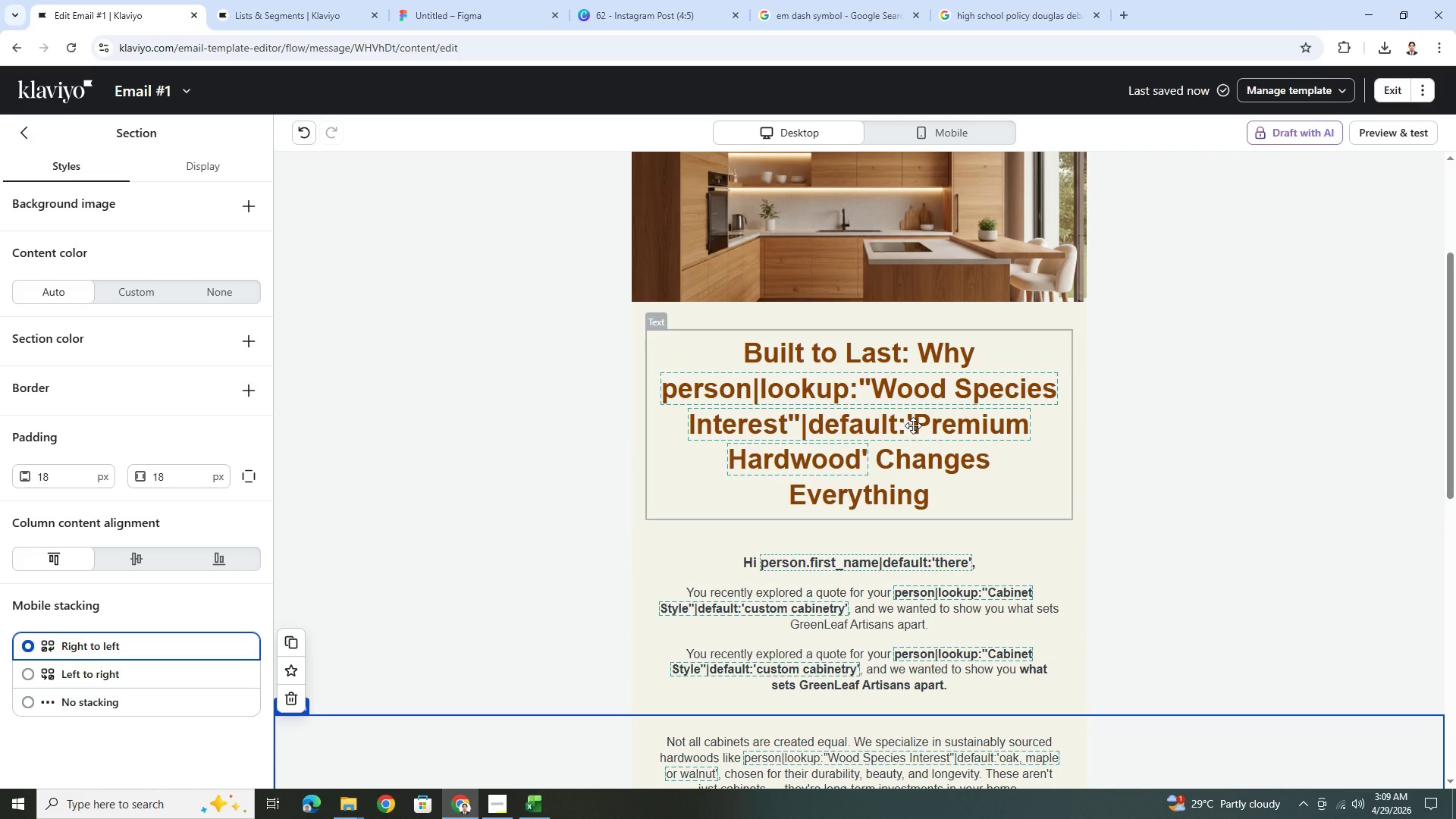 
double_click([913, 425])
 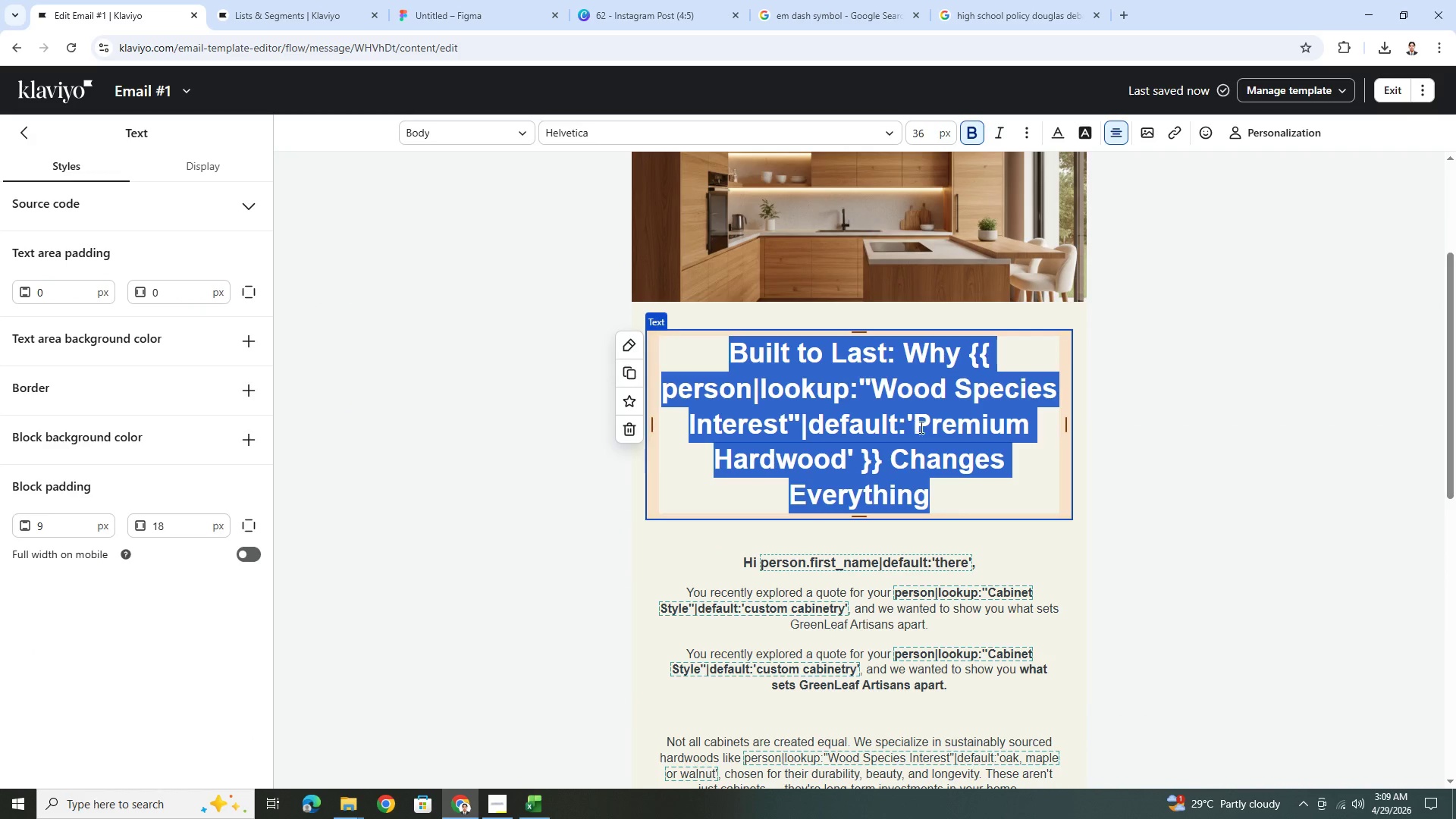 
left_click([1216, 416])
 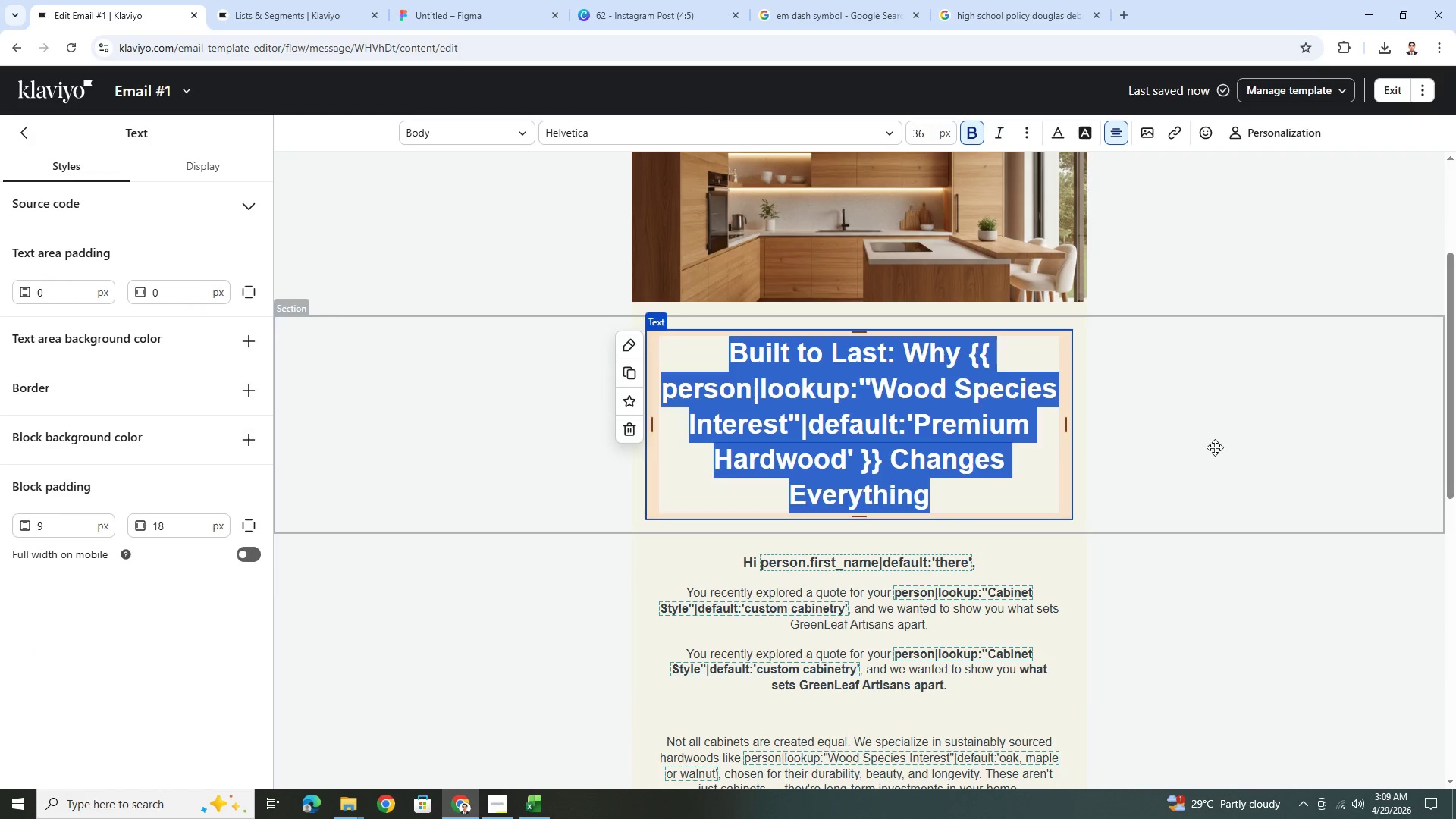 
scroll: coordinate [1215, 448], scroll_direction: up, amount: 2.0
 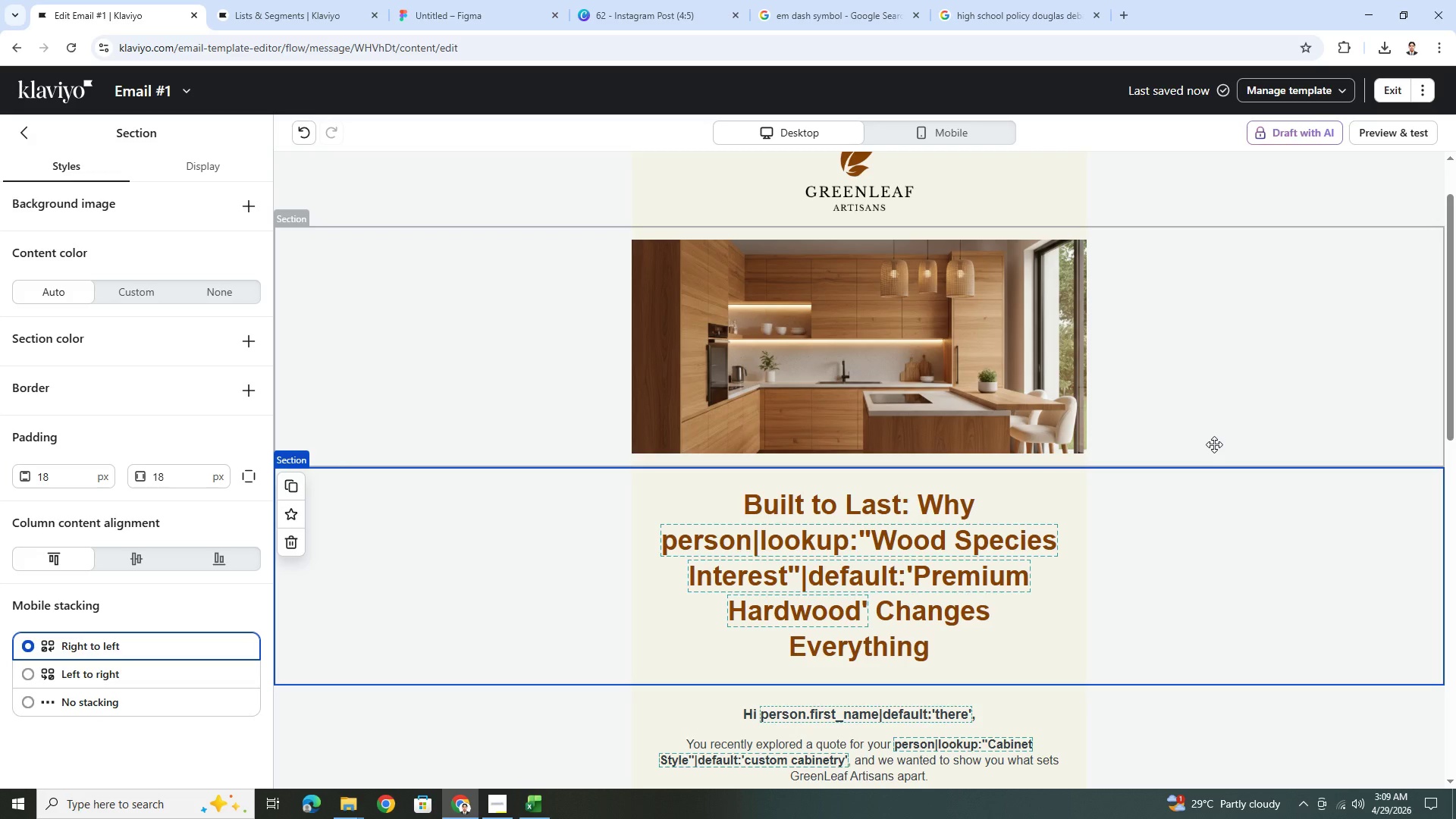 
wait(46.37)
 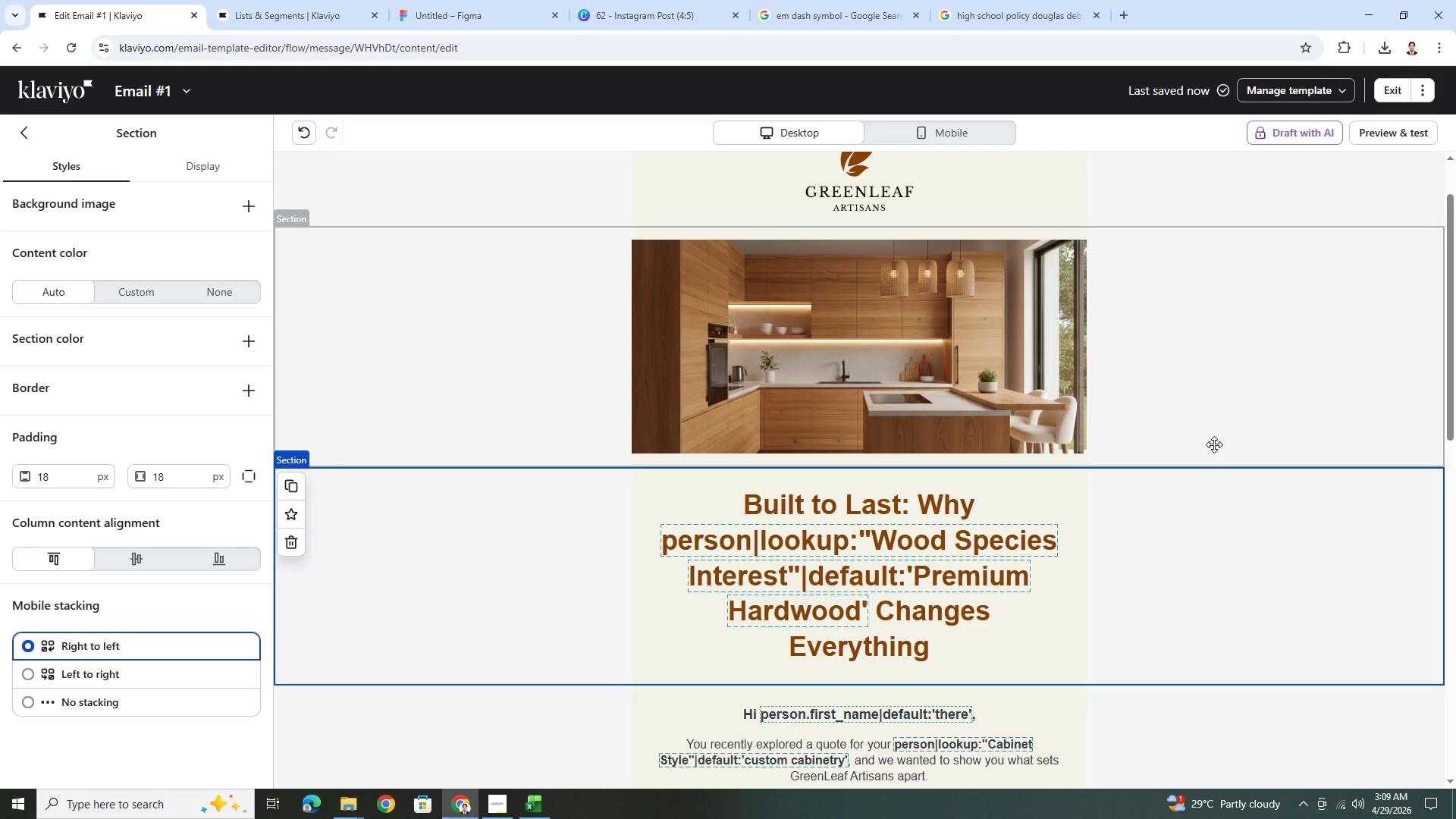 
scroll: coordinate [1253, 628], scroll_direction: down, amount: 5.0
 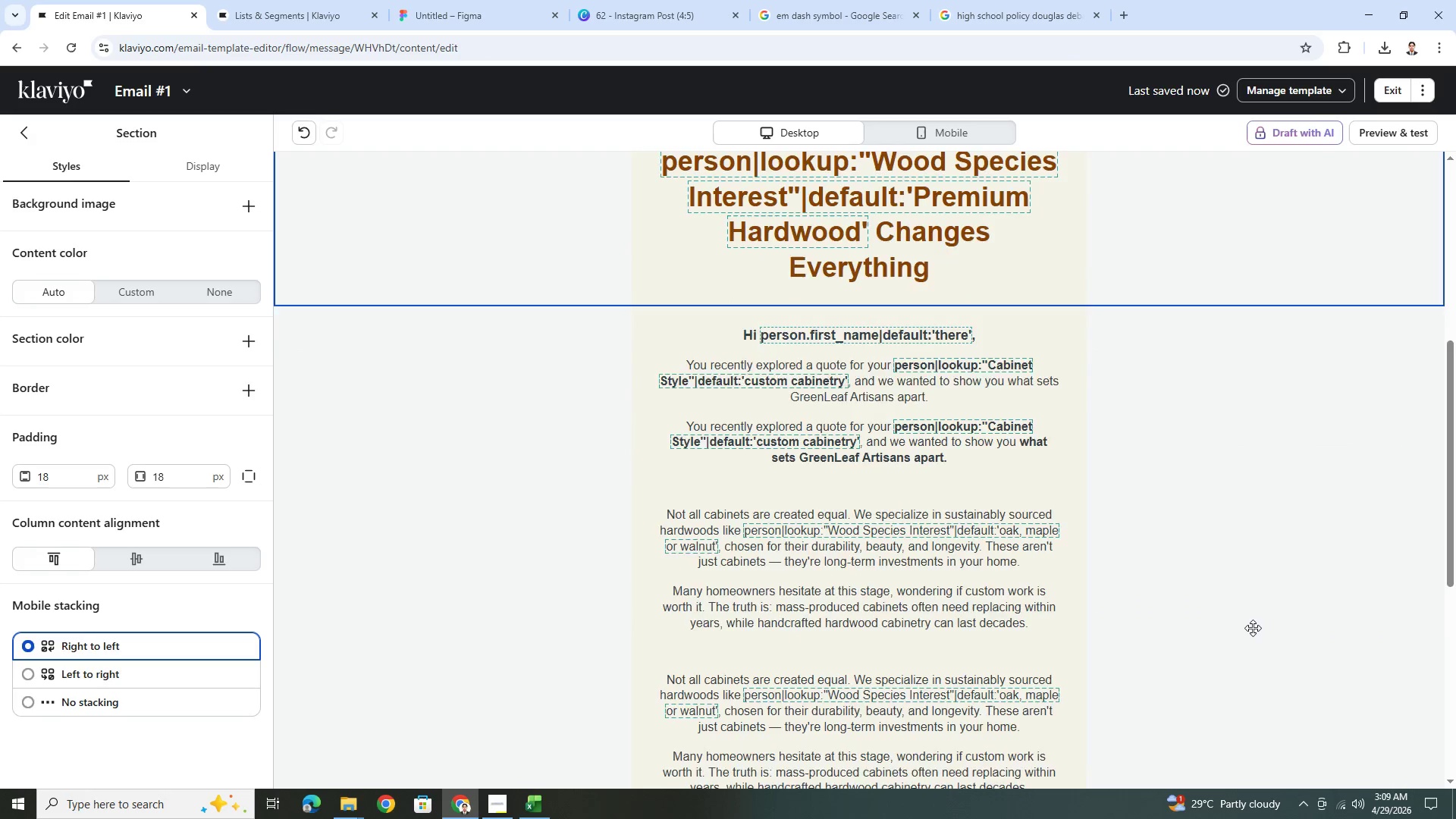 
scroll: coordinate [1253, 628], scroll_direction: up, amount: 4.0
 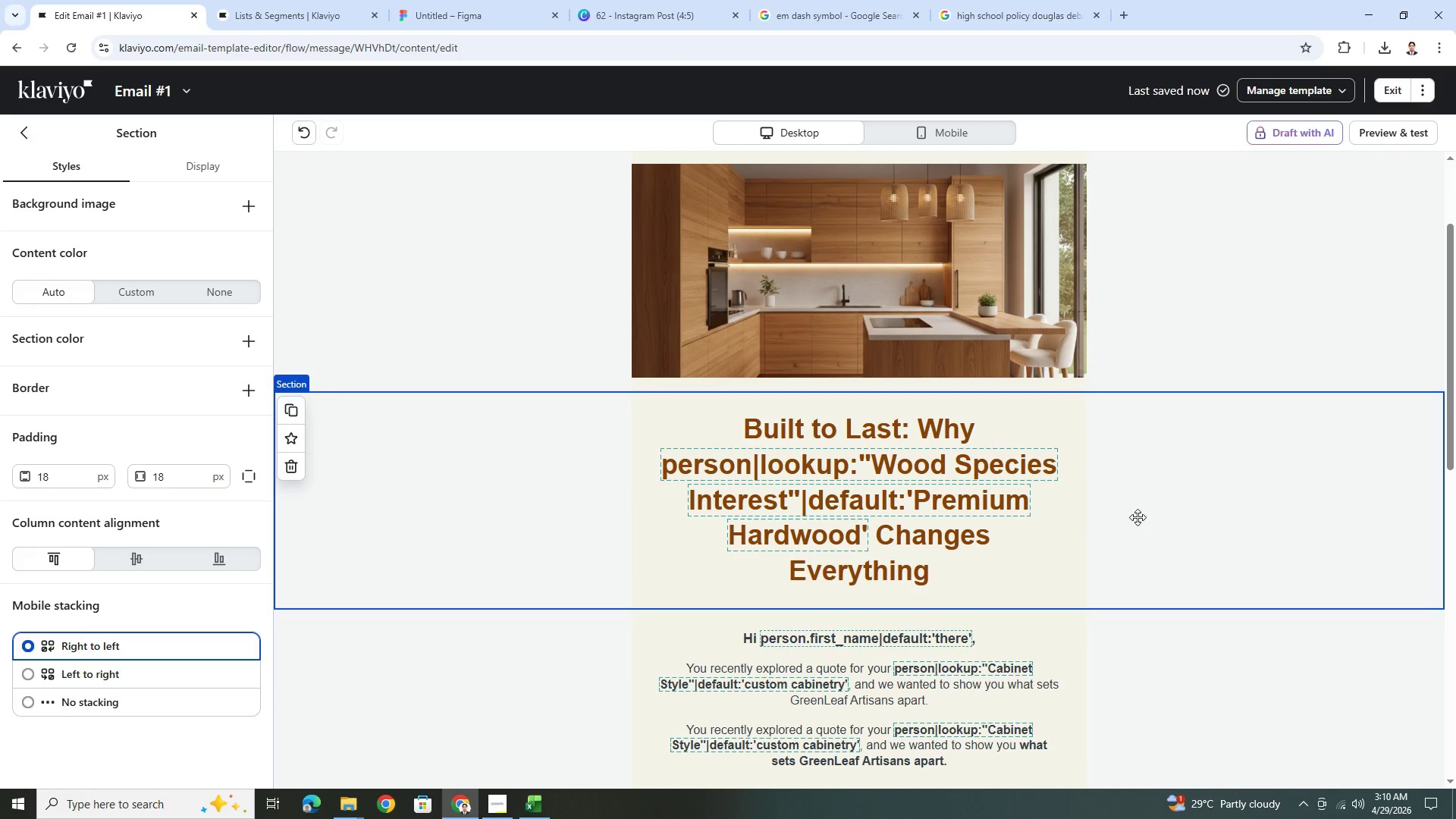 
wait(9.5)
 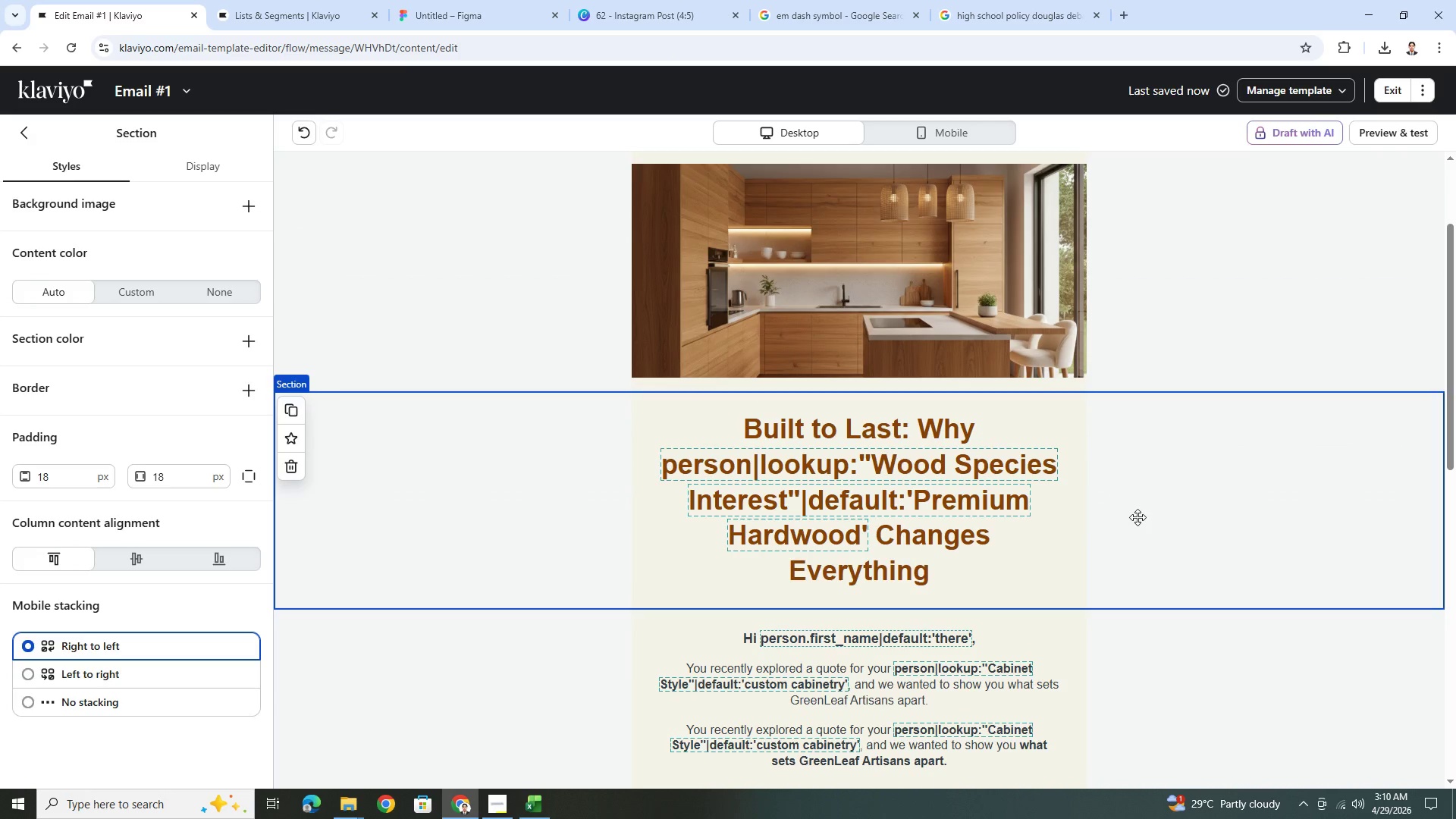 
scroll: coordinate [874, 474], scroll_direction: up, amount: 2.0
 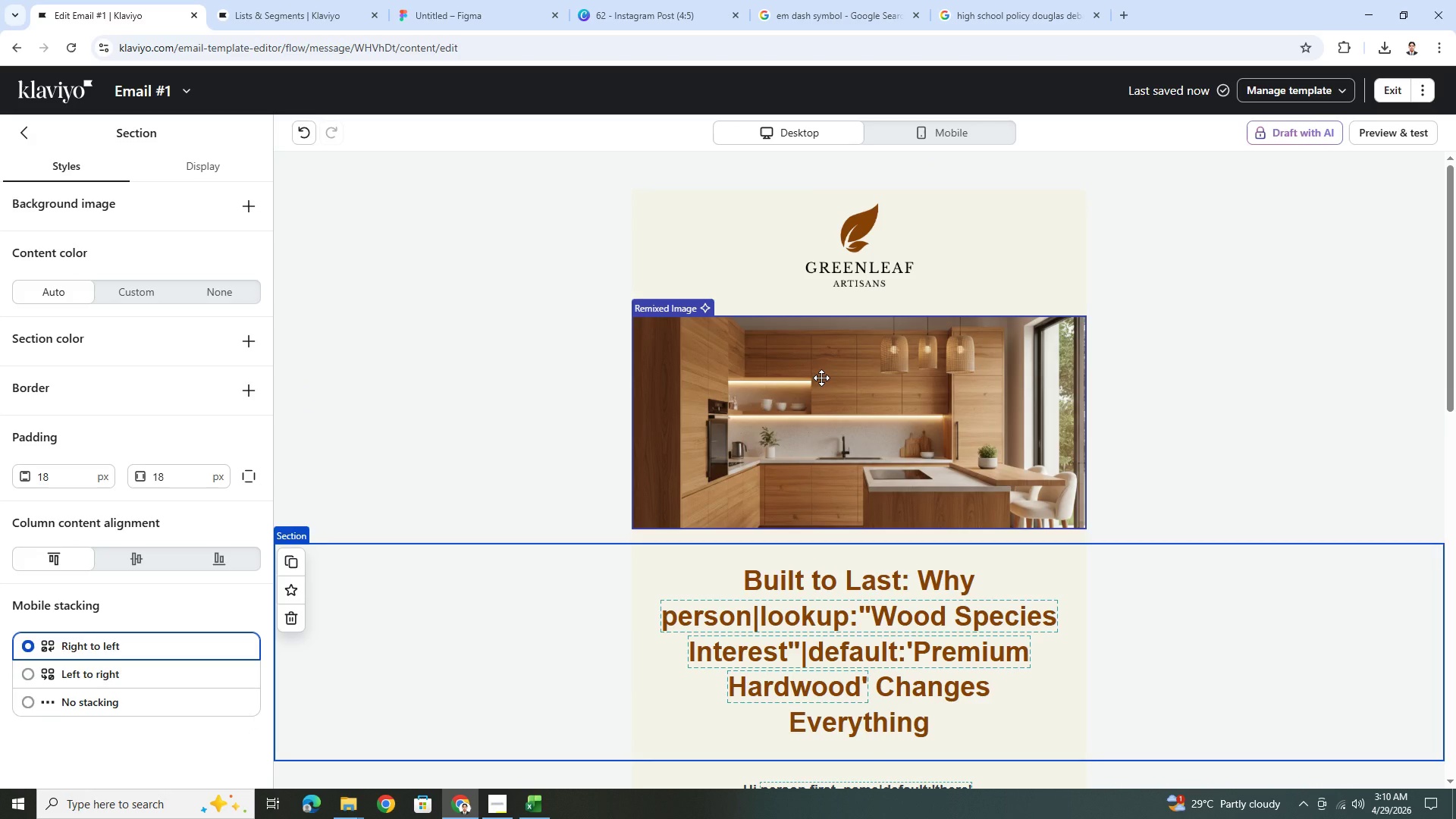 
left_click([821, 378])
 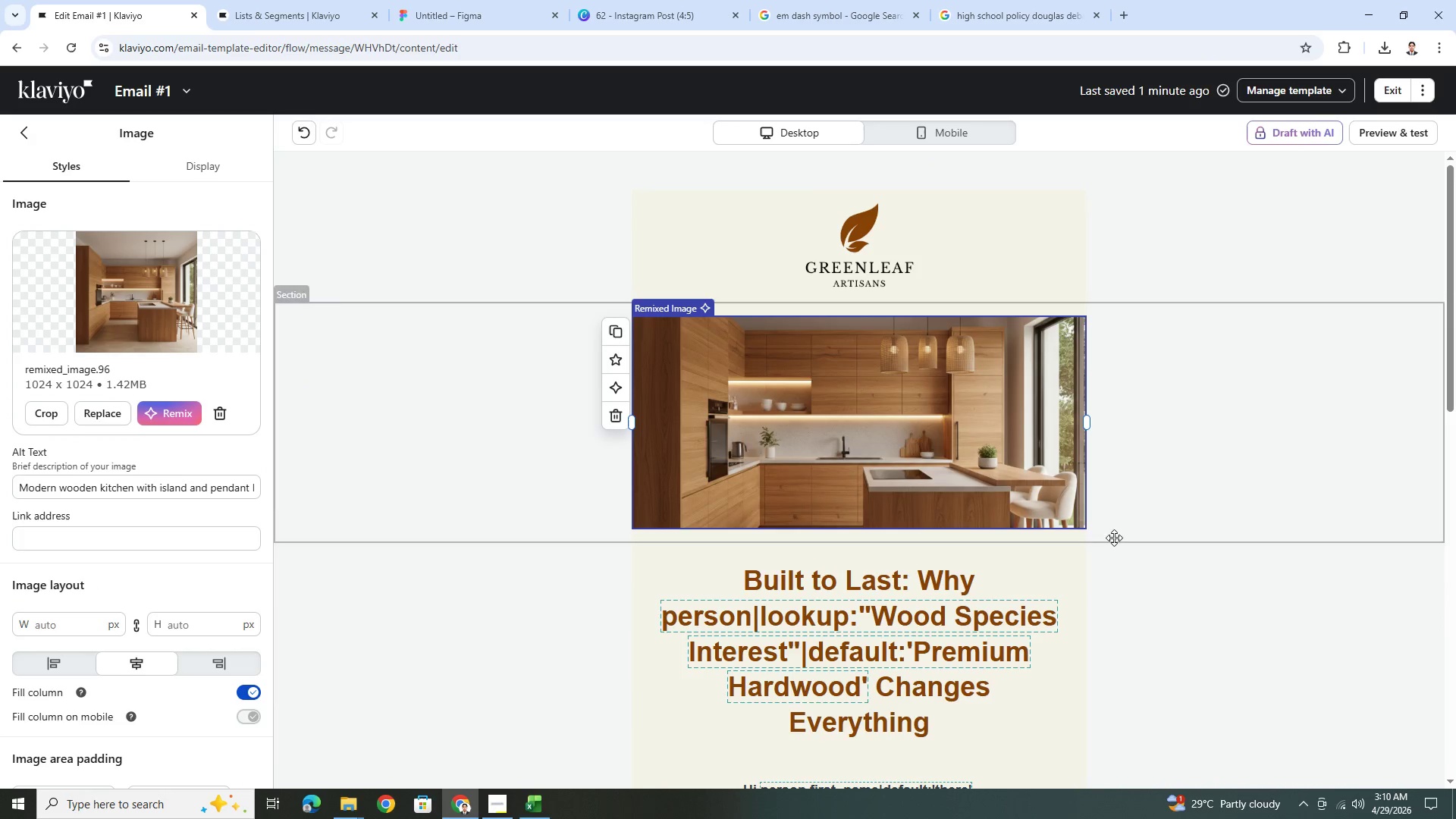 
left_click([1152, 643])
 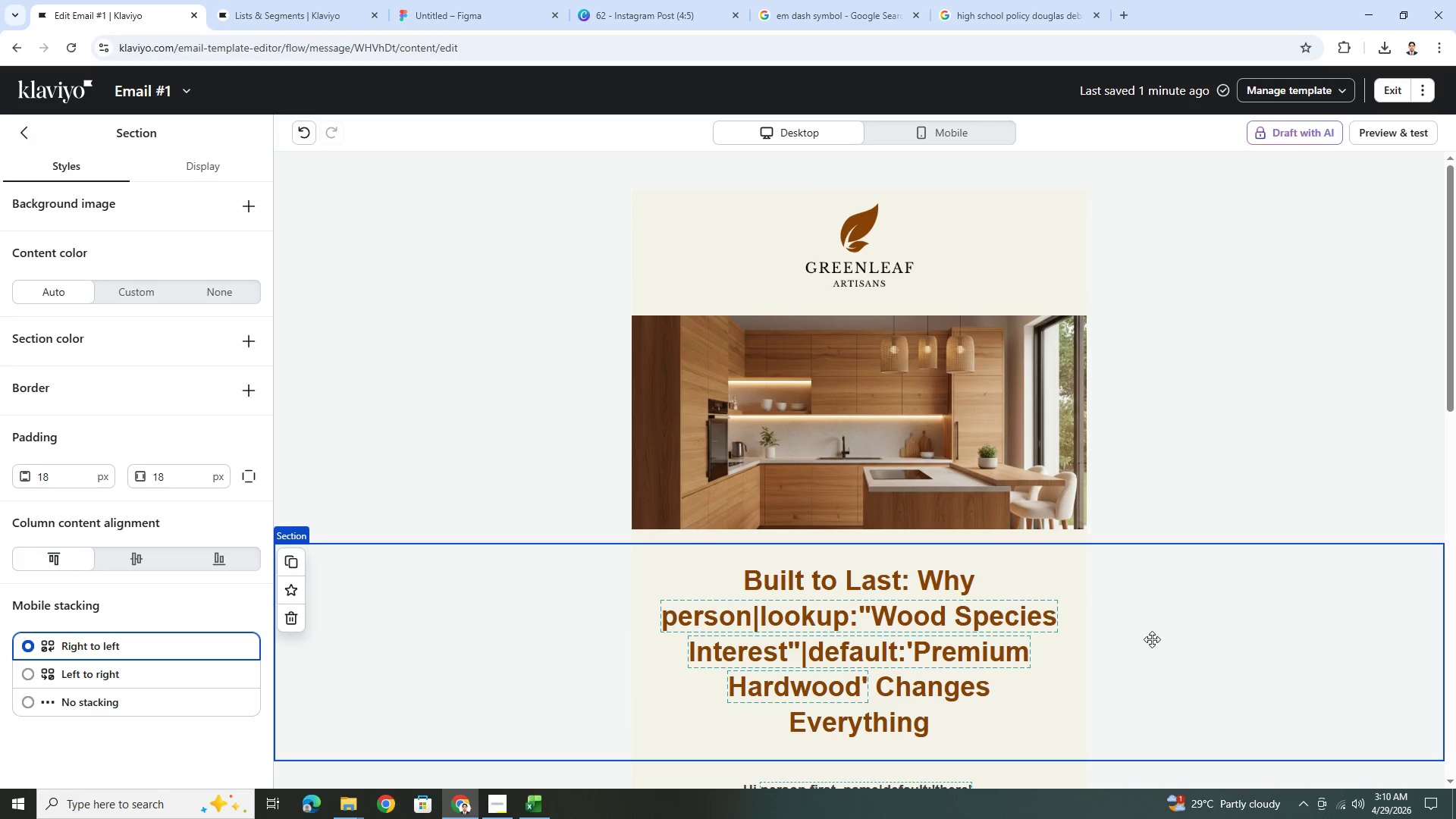 
scroll: coordinate [1152, 636], scroll_direction: down, amount: 2.0
 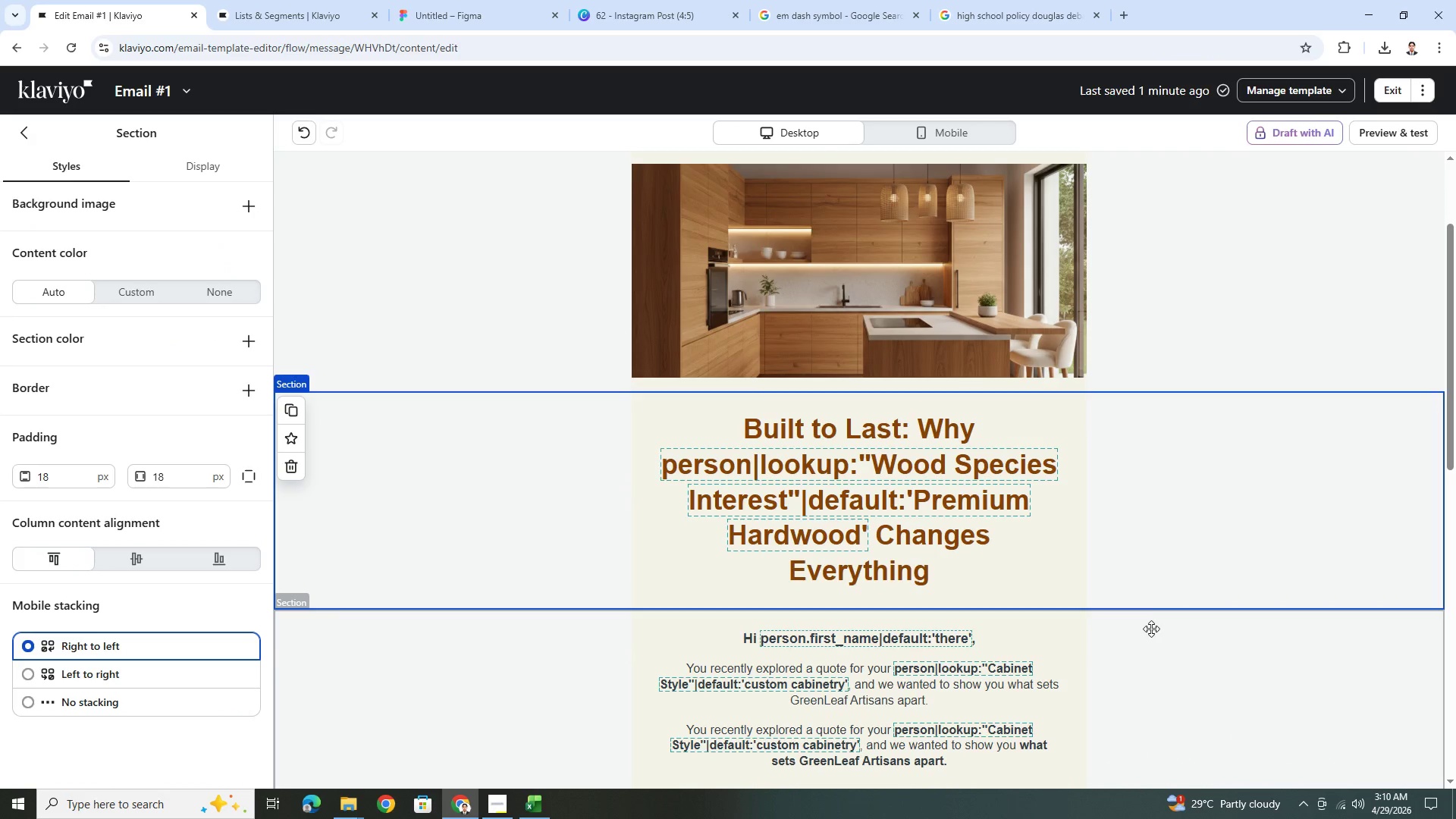 
scroll: coordinate [1150, 625], scroll_direction: up, amount: 2.0
 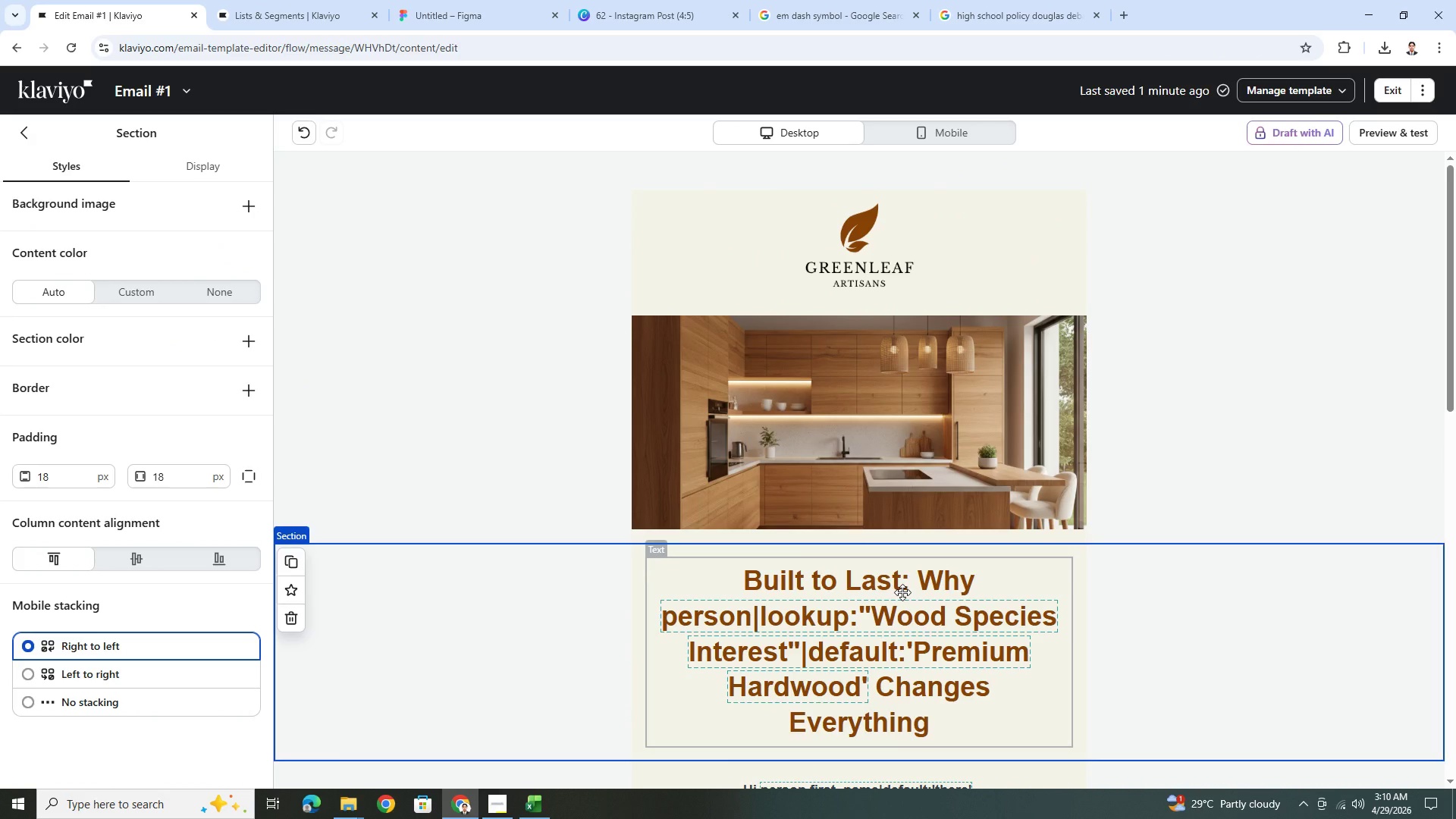 
wait(8.21)
 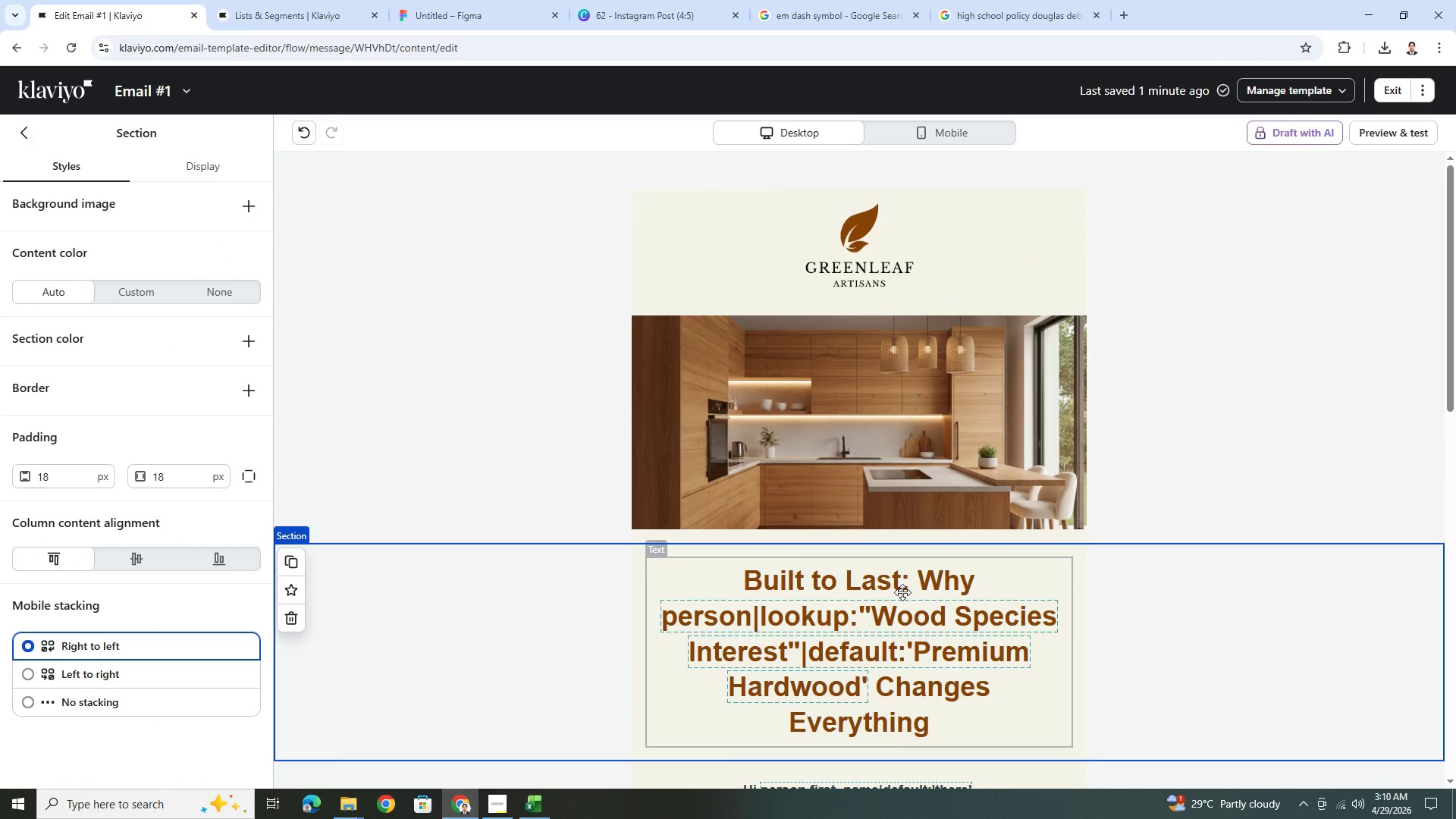 
left_click([921, 427])
 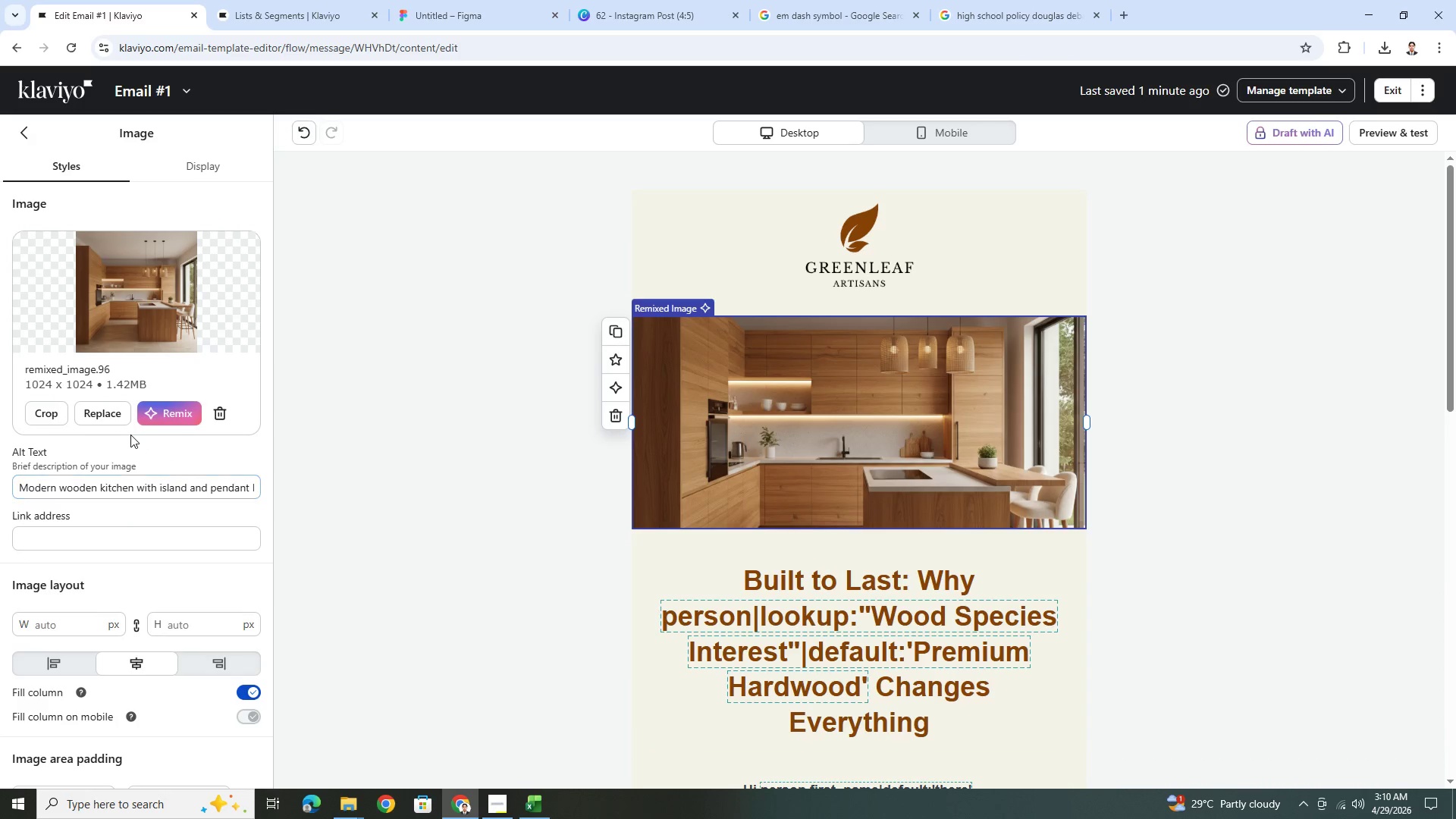 
left_click([177, 417])
 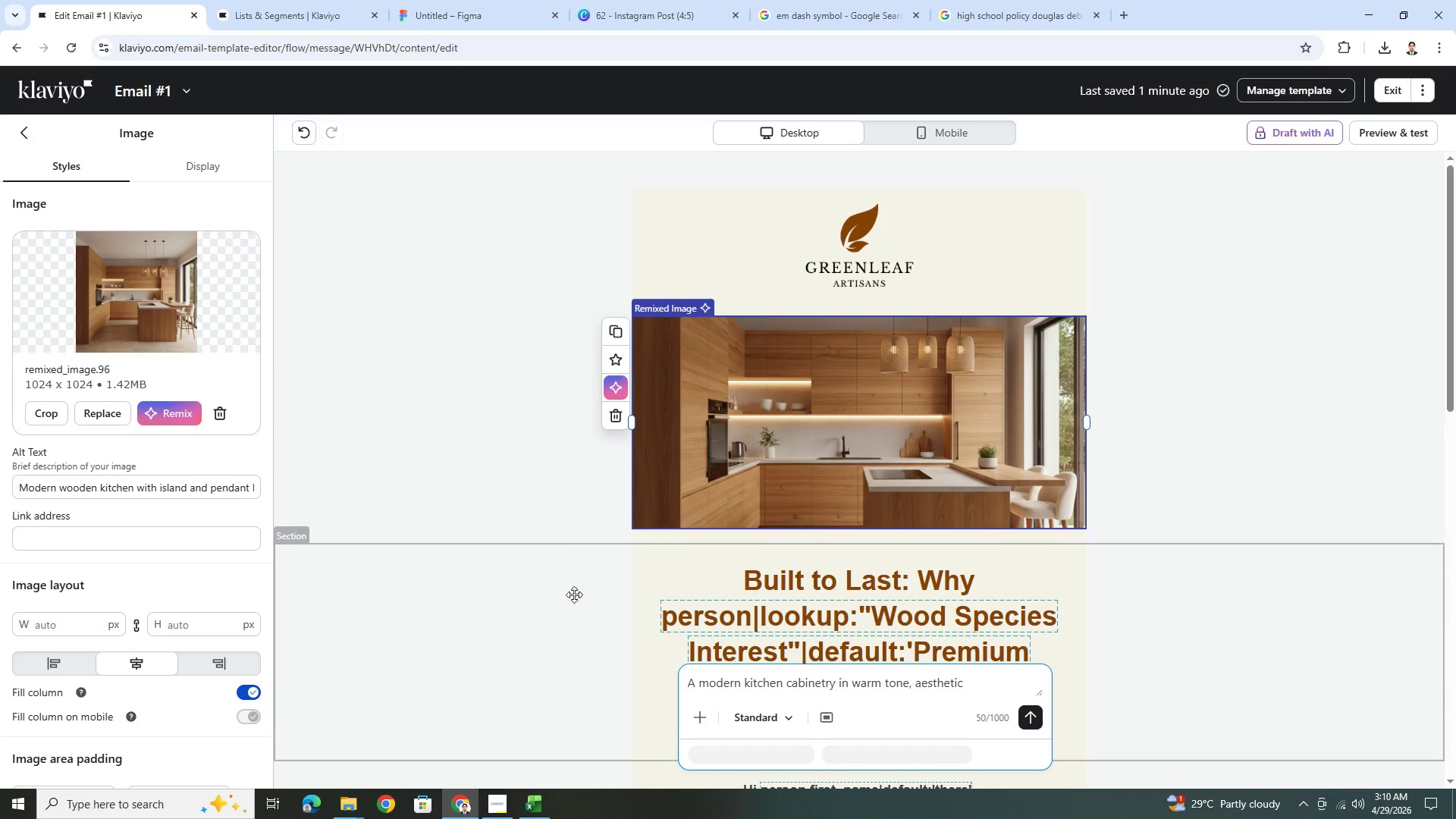 
left_click([516, 424])
 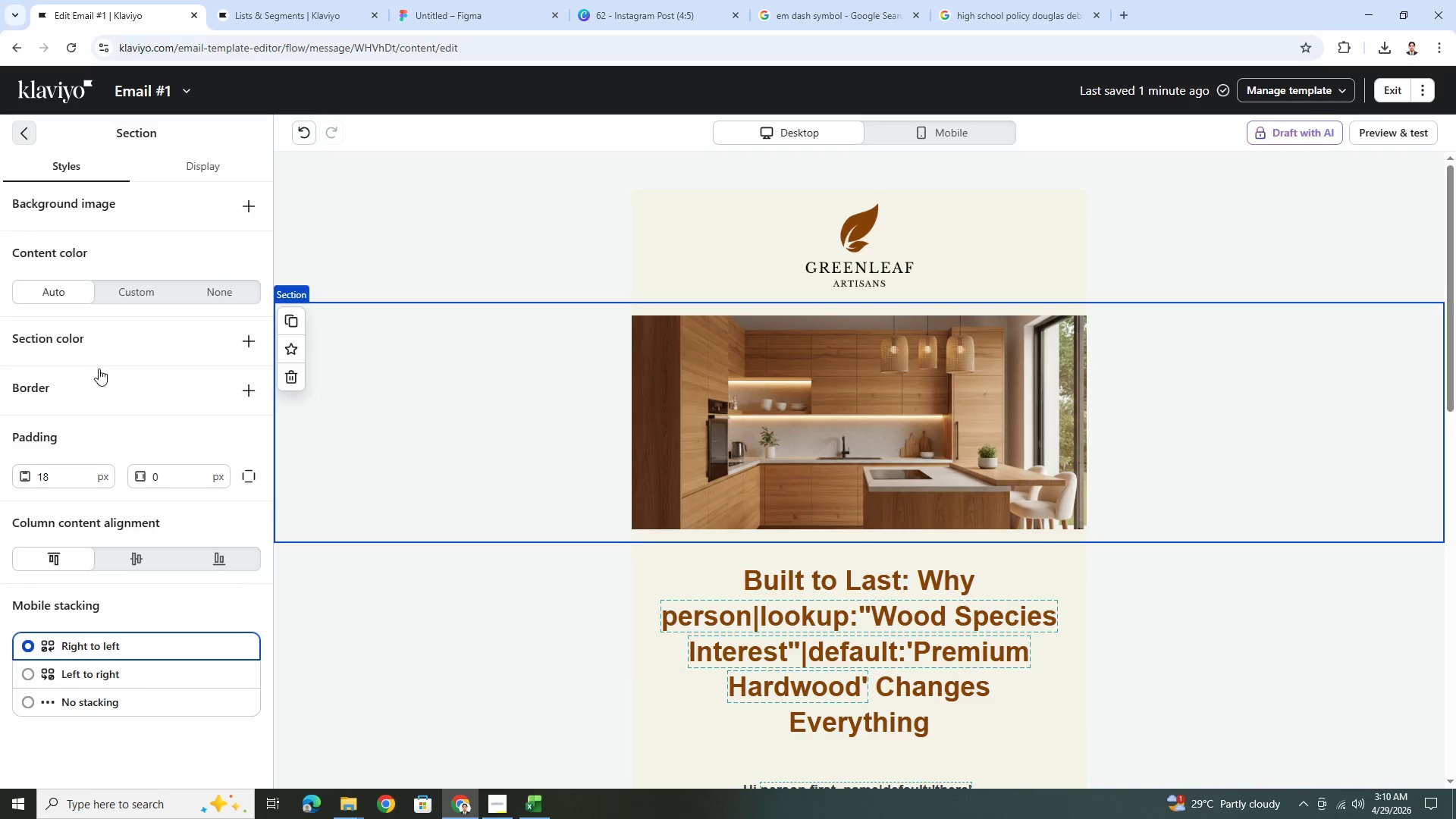 
left_click_drag(start_coordinate=[143, 315], to_coordinate=[729, 307])
 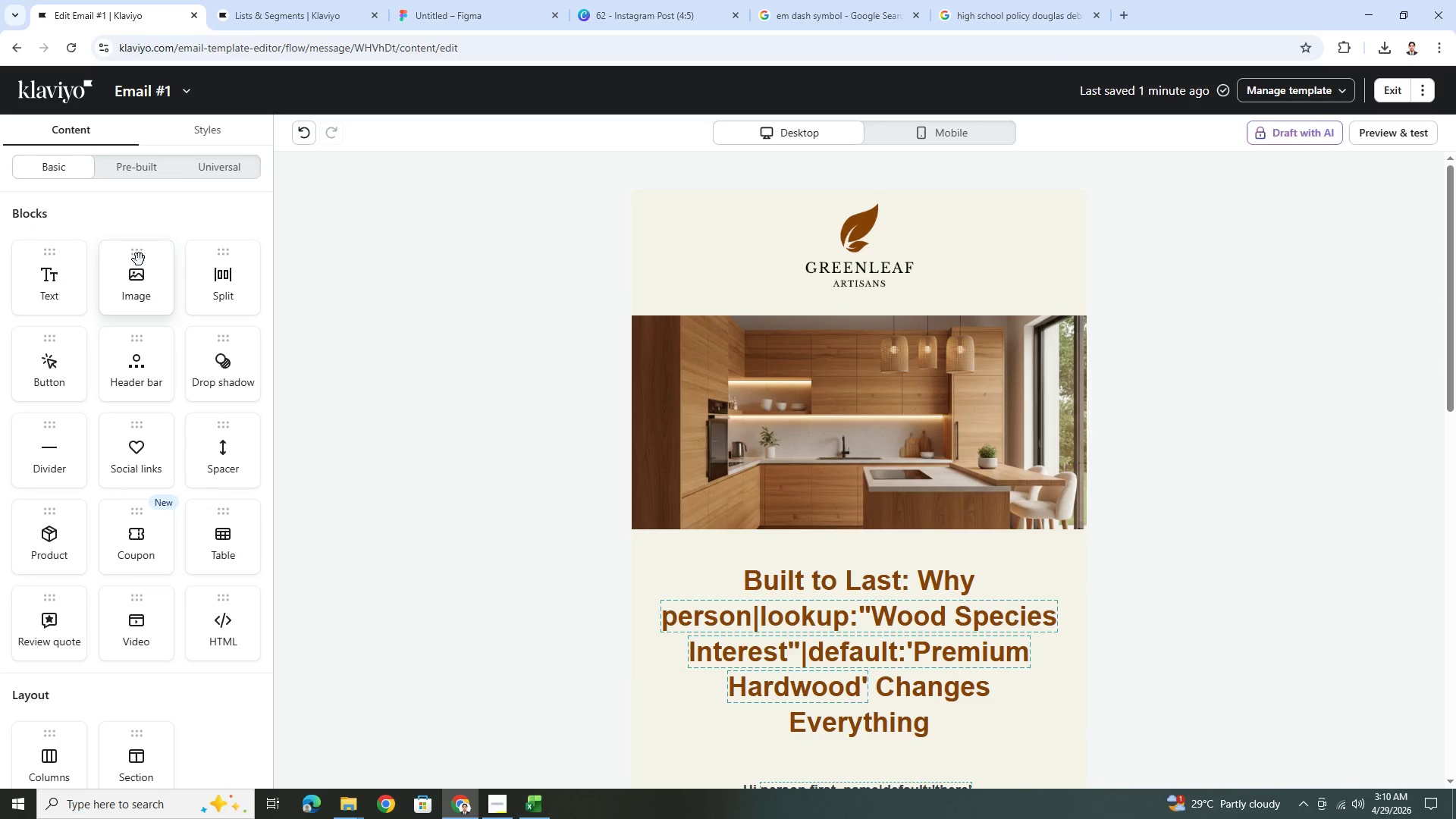 
left_click_drag(start_coordinate=[137, 278], to_coordinate=[779, 353])
 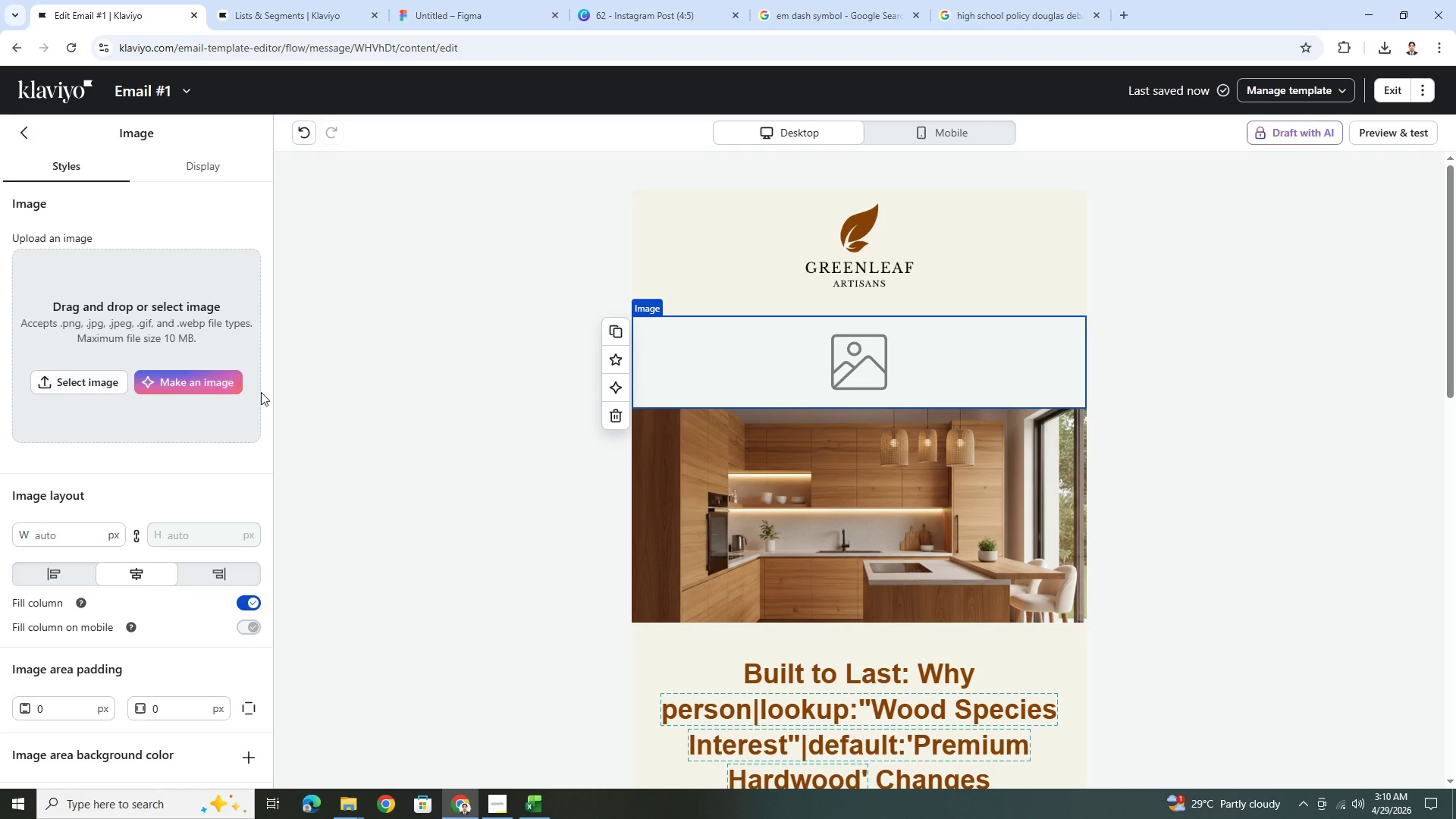 
left_click([222, 381])
 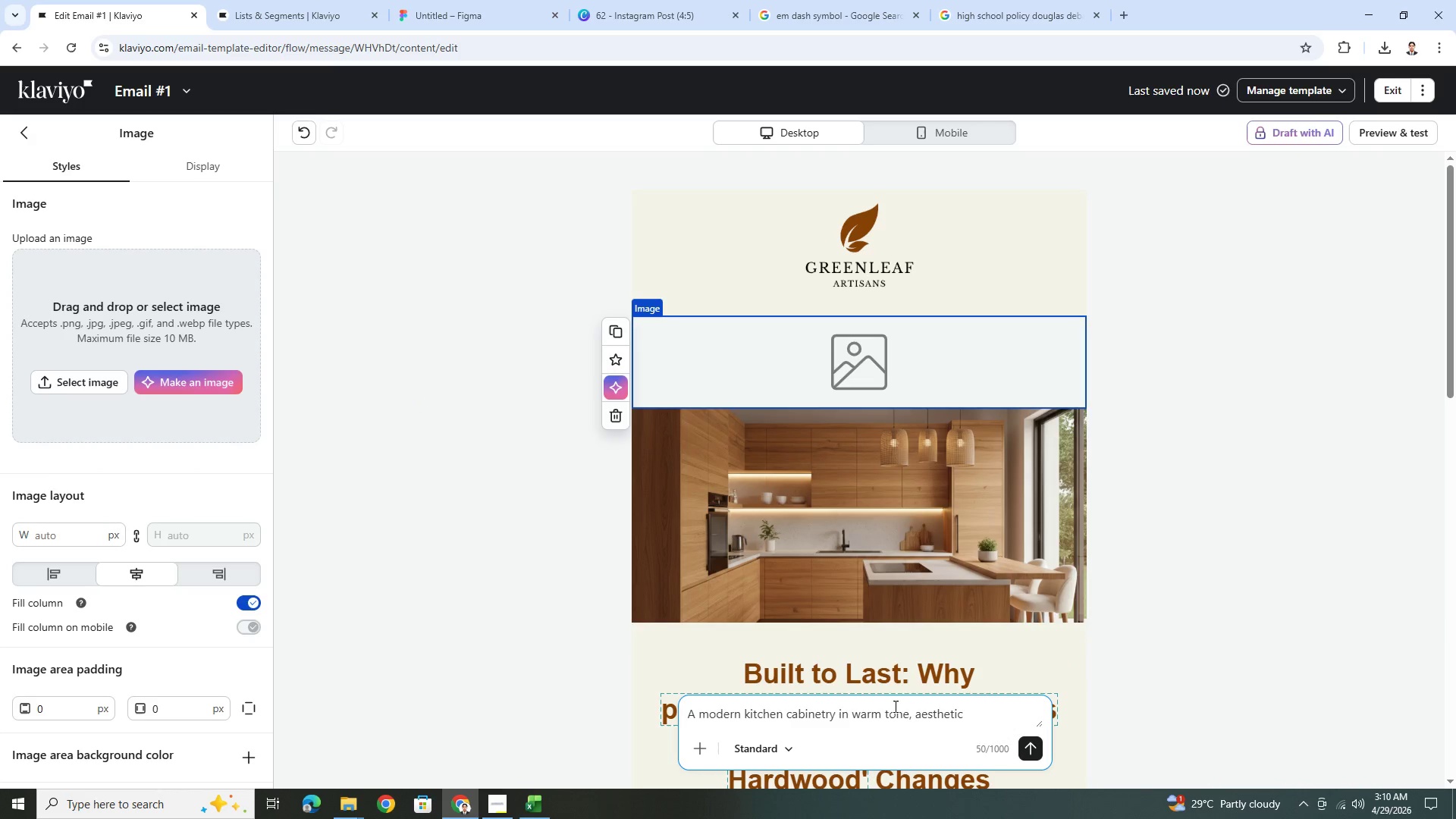 
double_click([897, 712])
 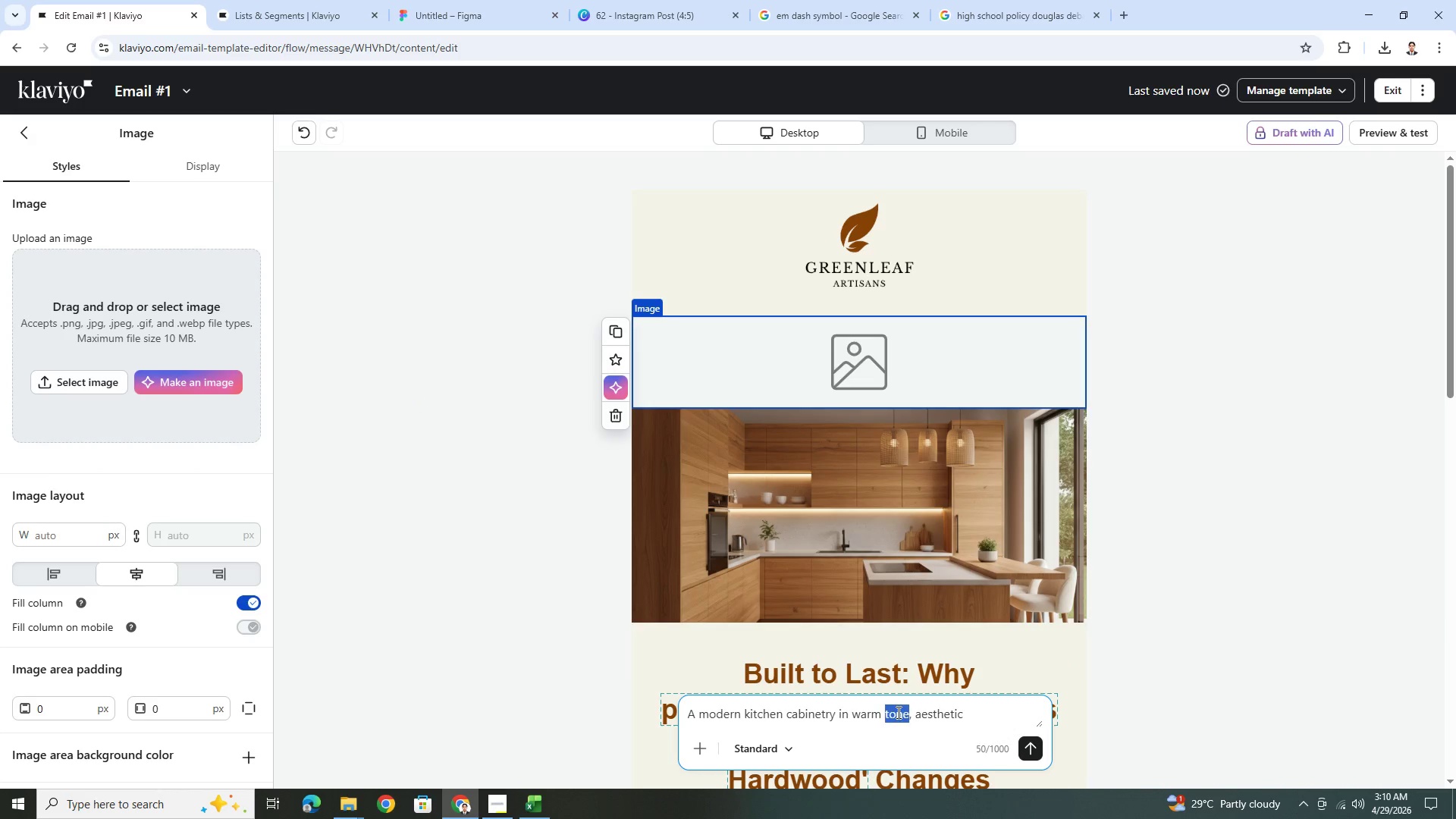 
triple_click([897, 712])
 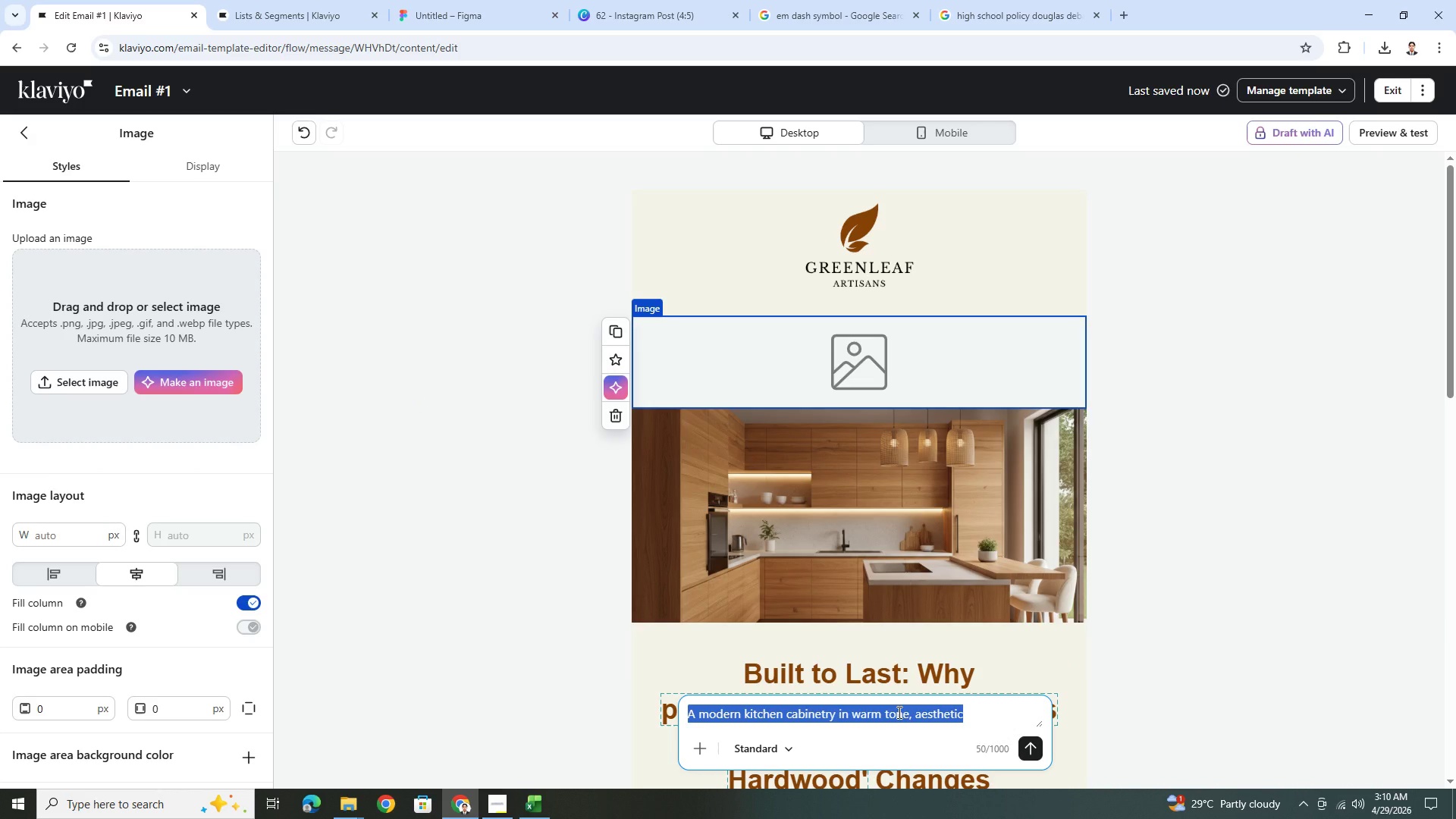 
type(A high-end luxury kitchen interior feau)
key(Backspace)
type(turing custom hardwood cabinetry)
 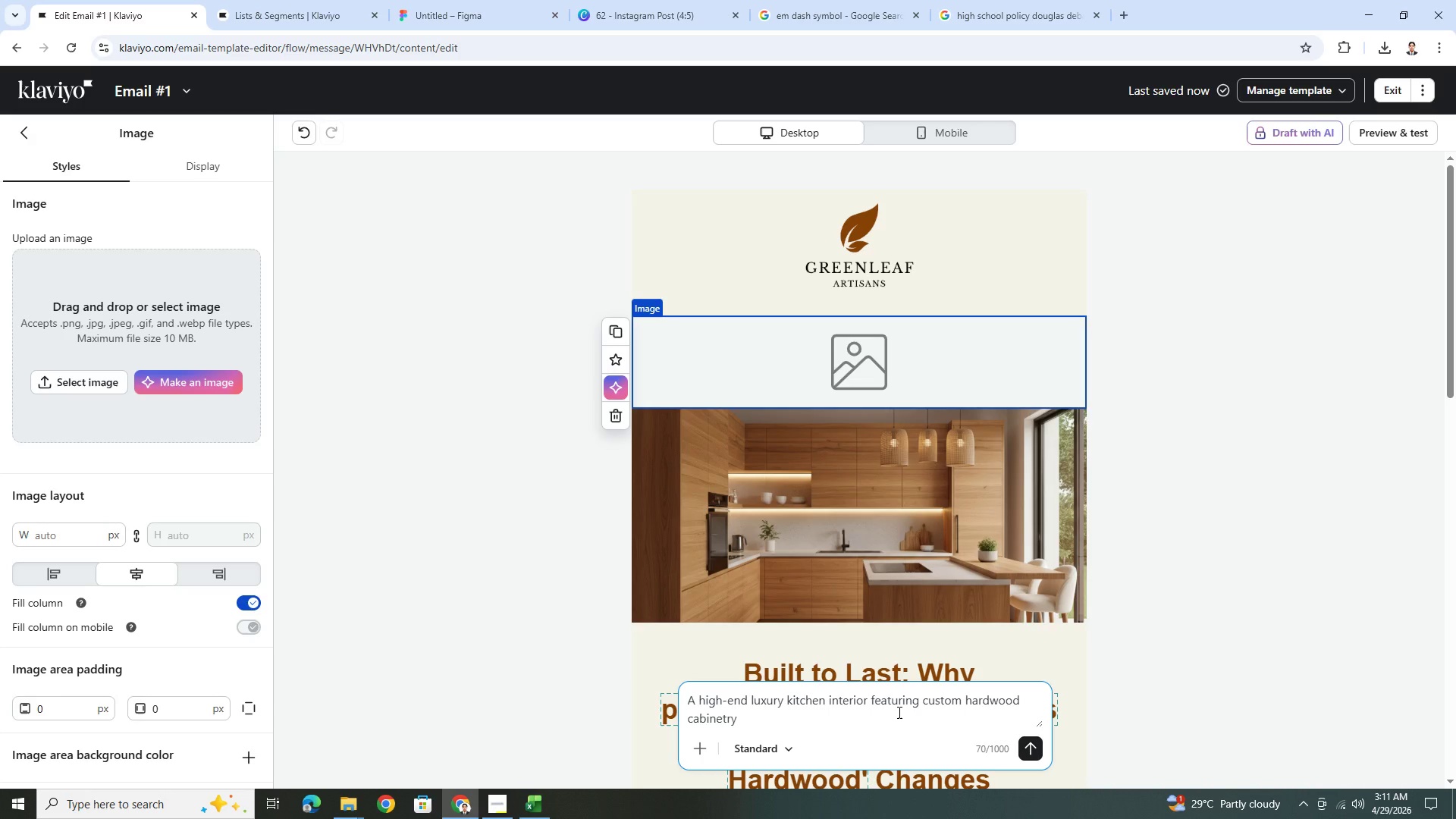 
type(, warm ambient lighting, and elegant modern design)
 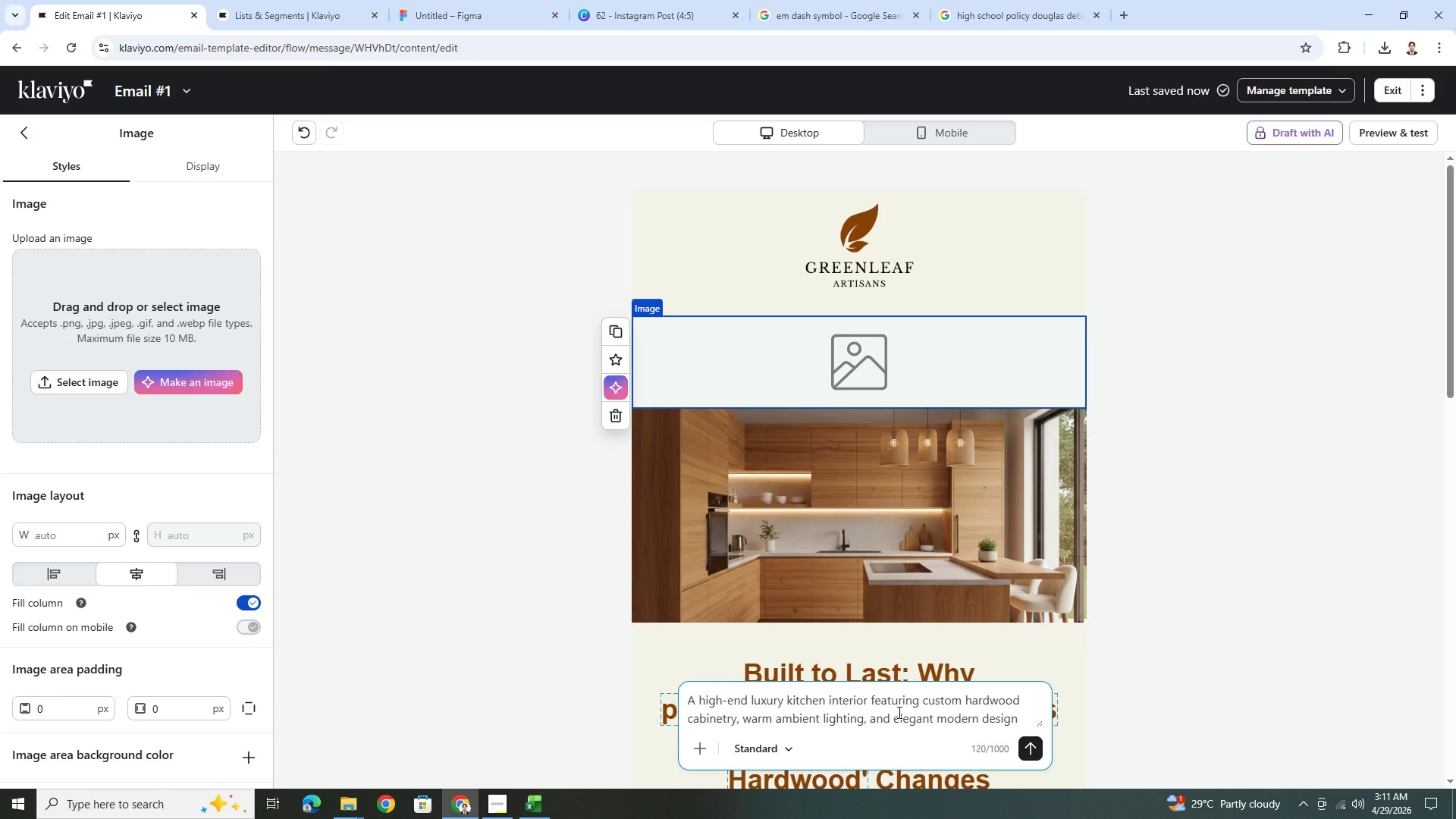 
wait(11.08)
 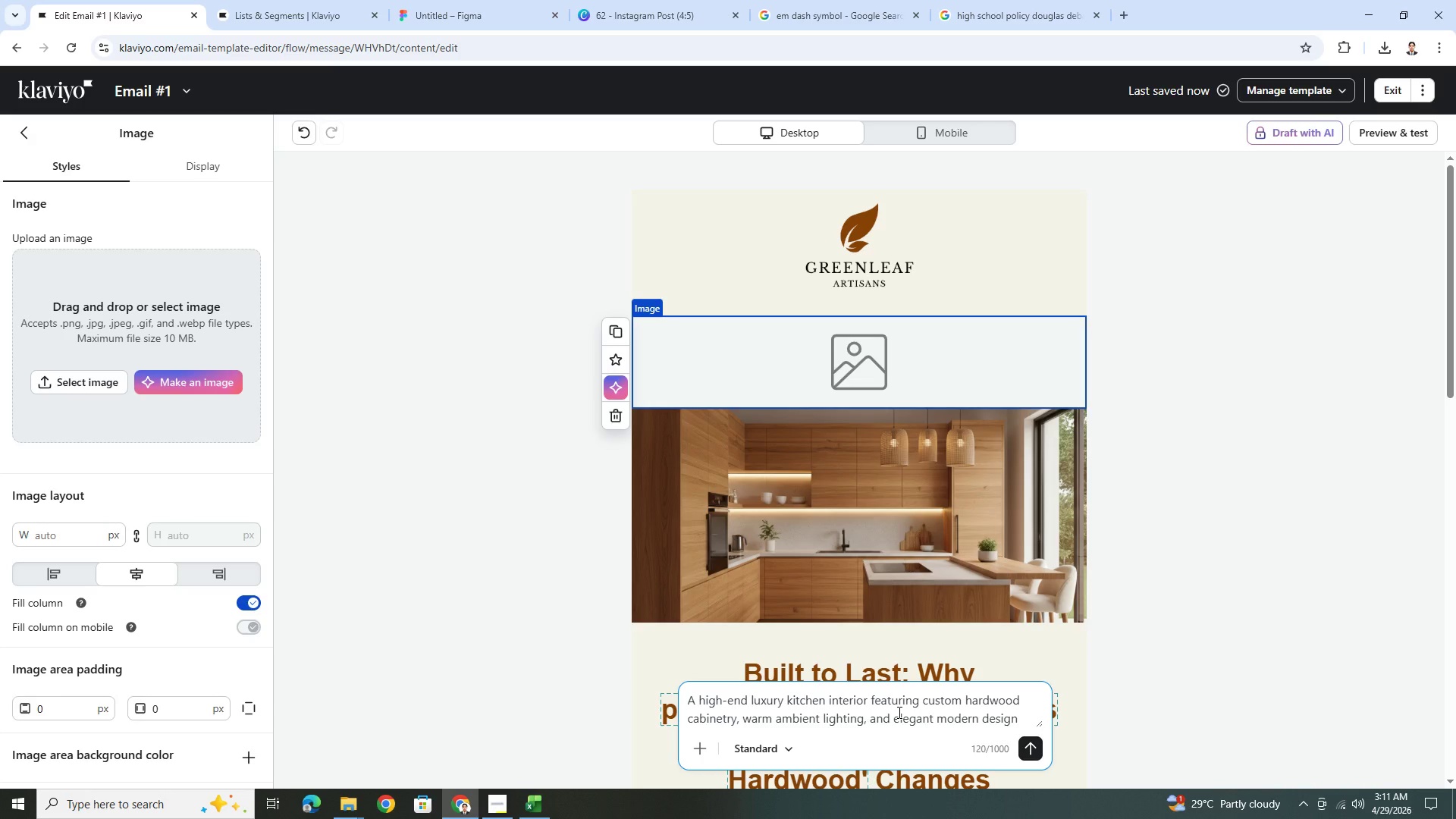 
key(Period)
 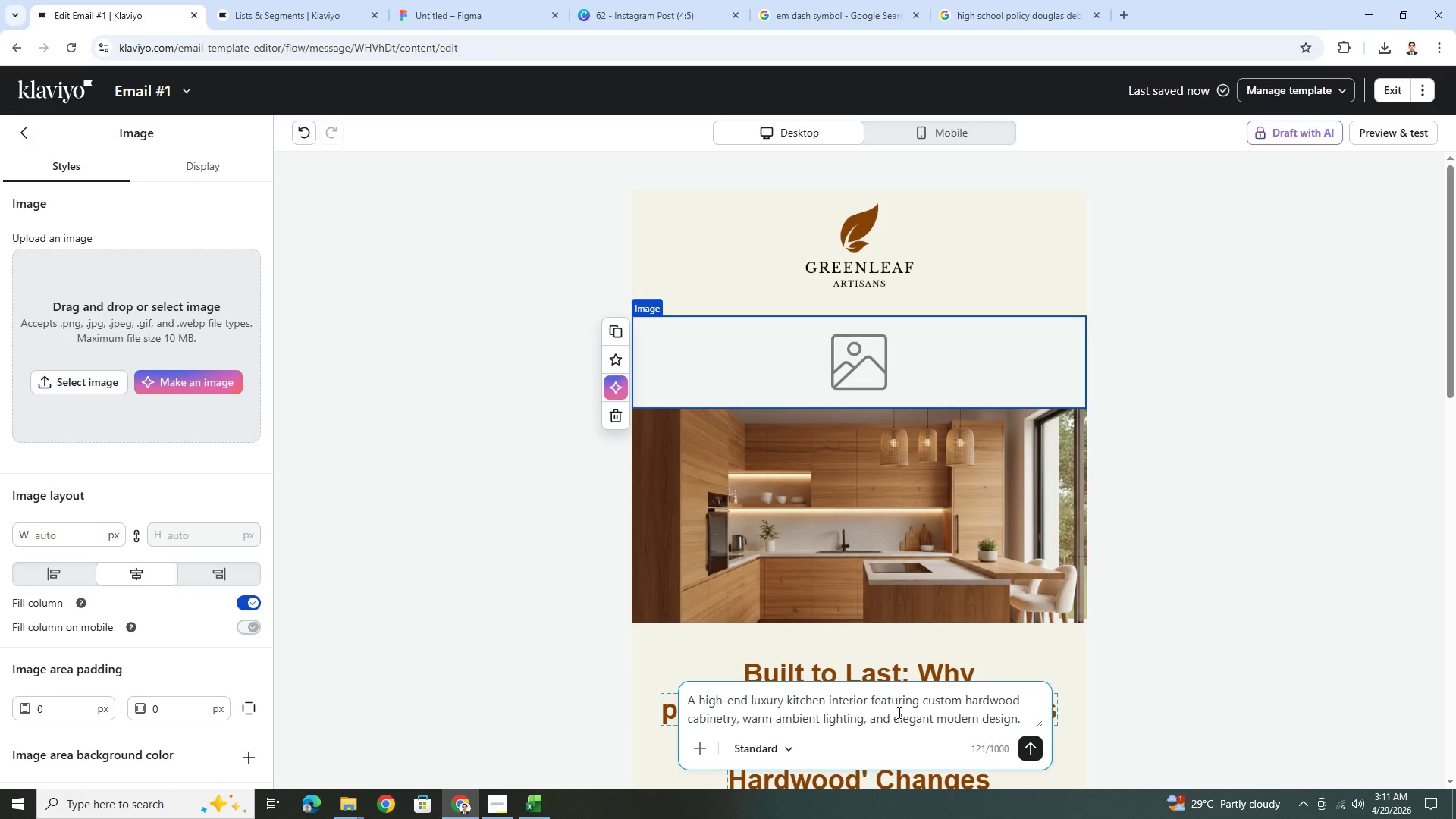 
key(Space)
 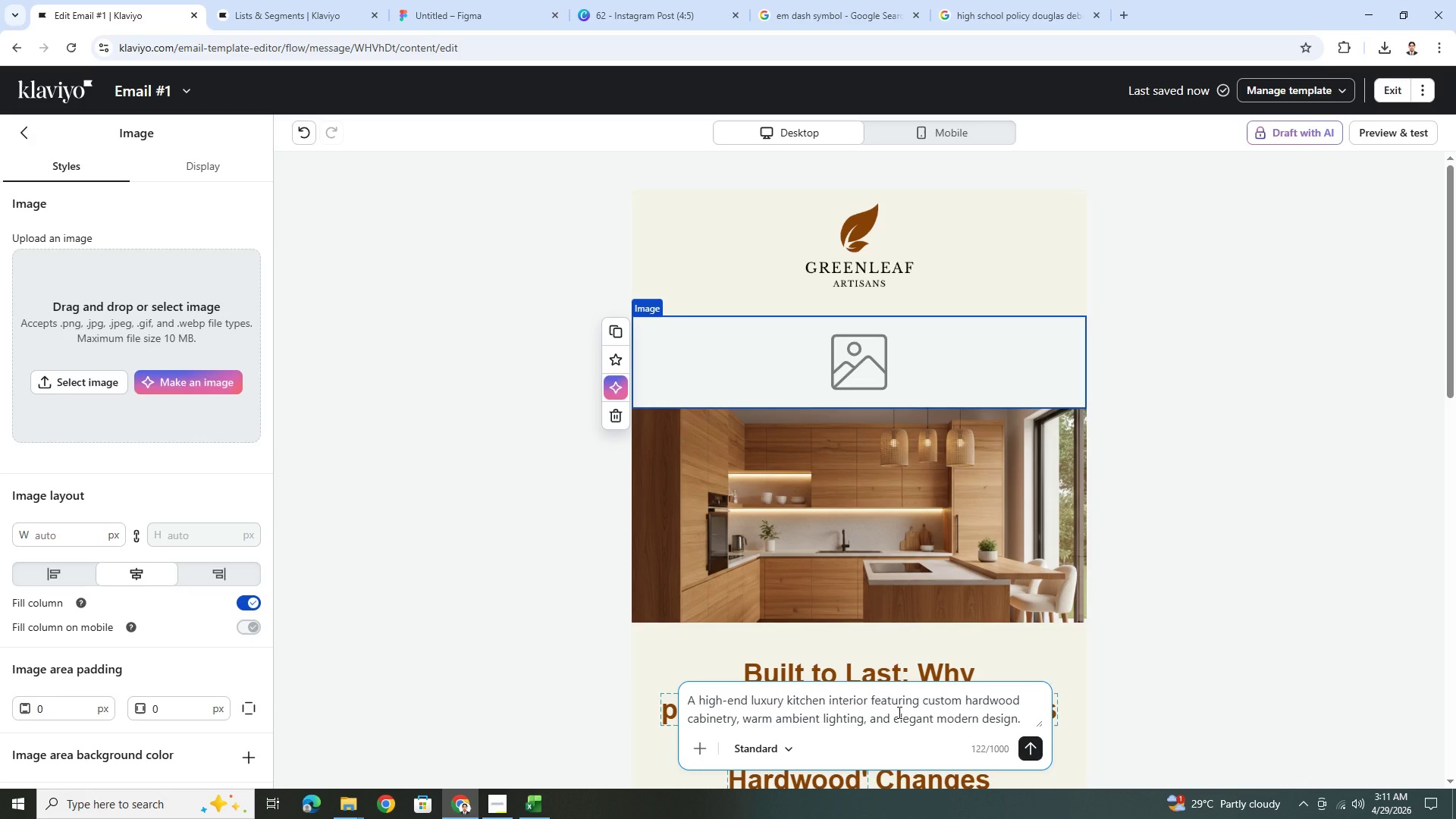 
wait(14.23)
 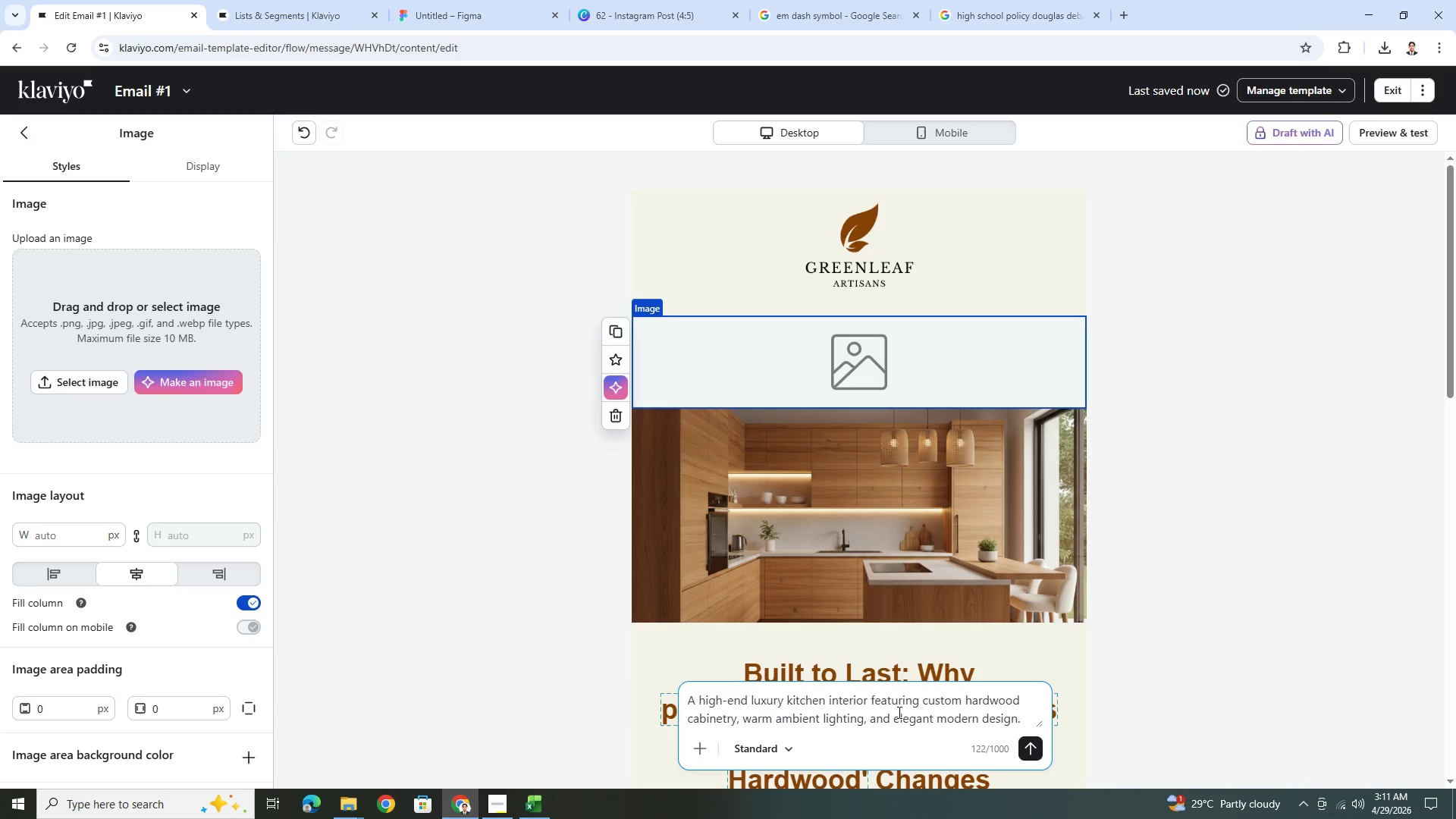 
type(Cinematic composition. shallow depth of field)
 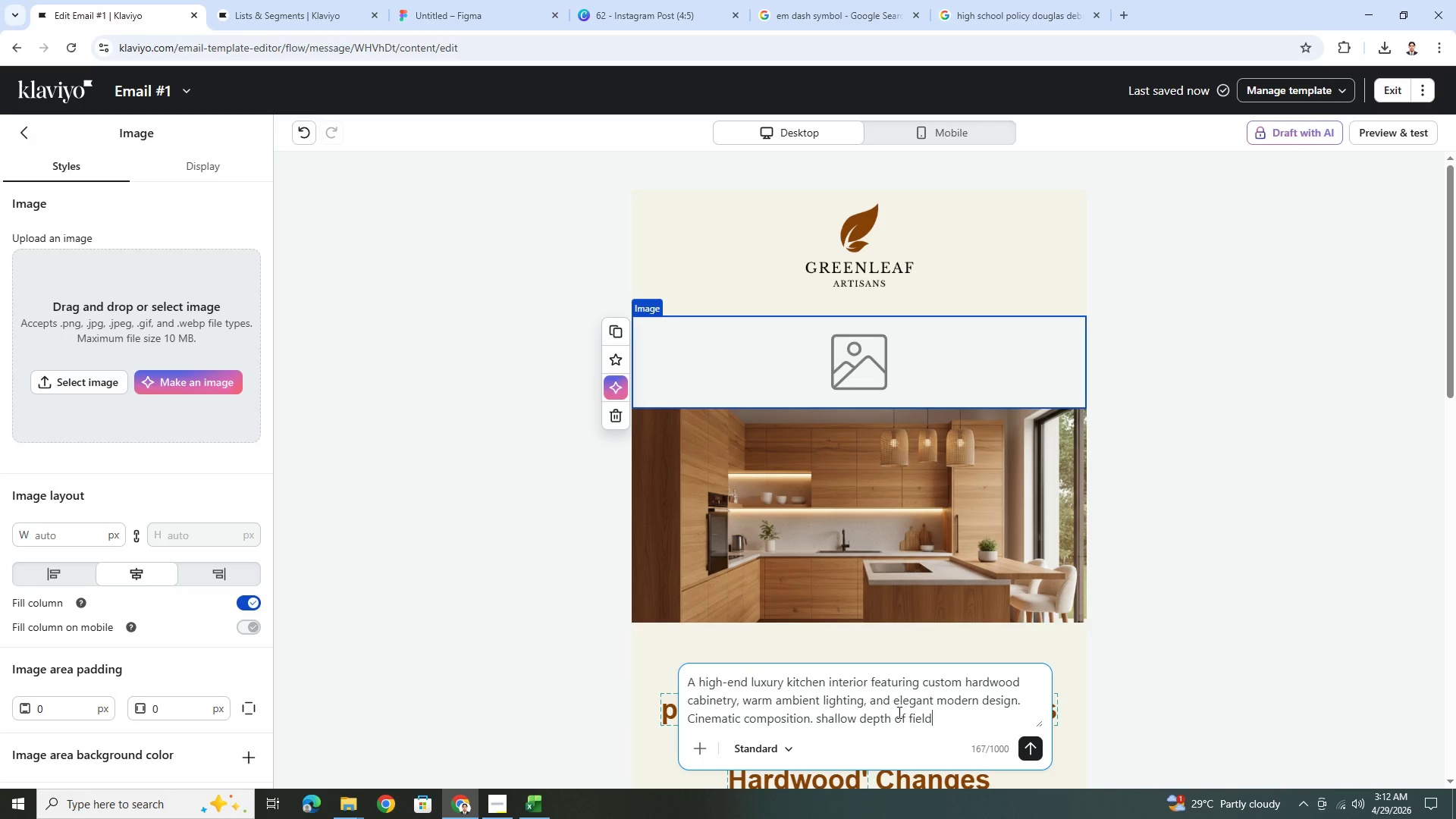 
type(, ultra-tralistic, photographed like a luxury home mah)
key(Backspace)
type(gazine.)
key(Backspace)
type(, no peopple, clean and uncluttered)
 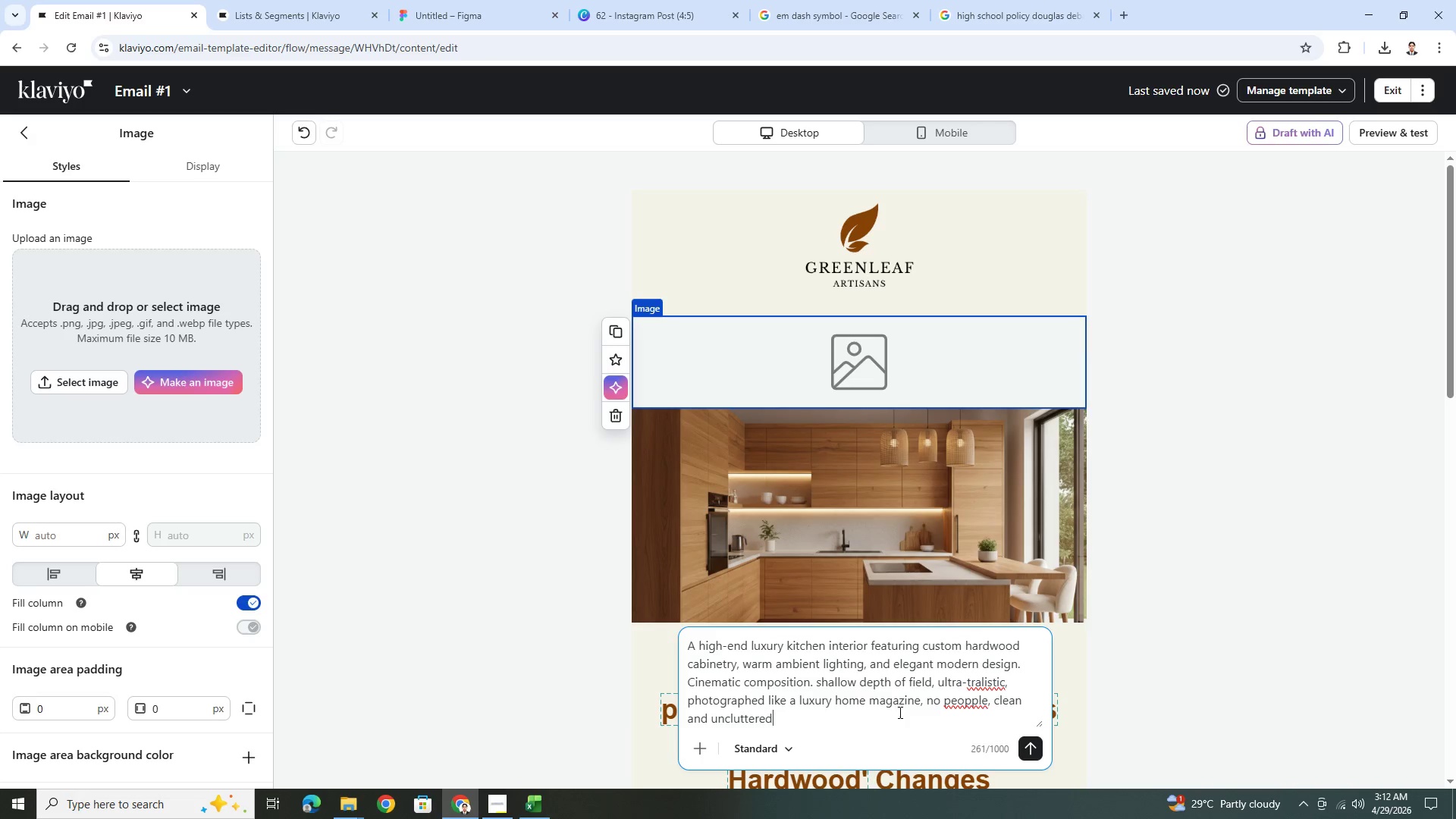 
left_click([977, 698])
 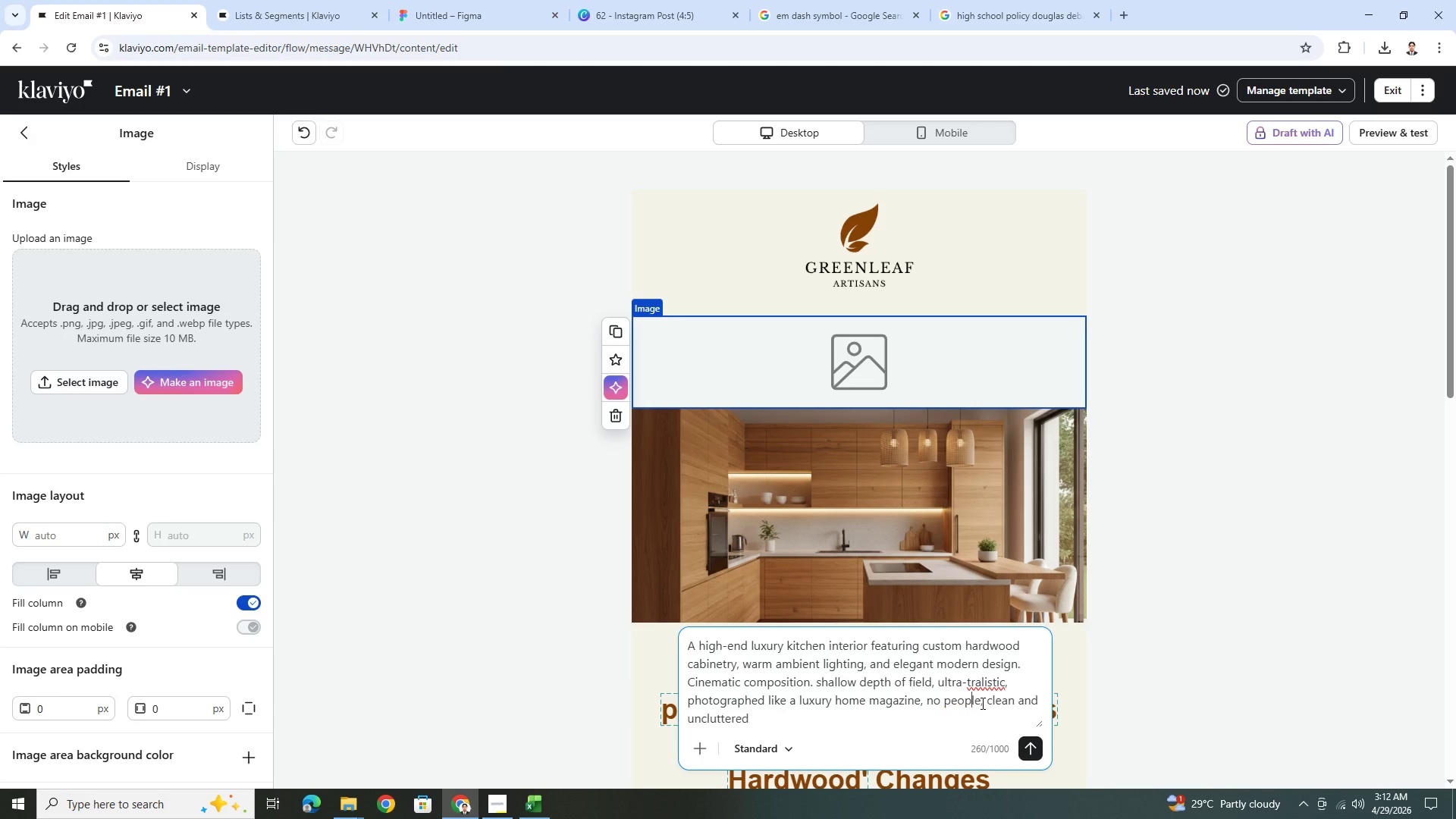 
key(Backspace)
 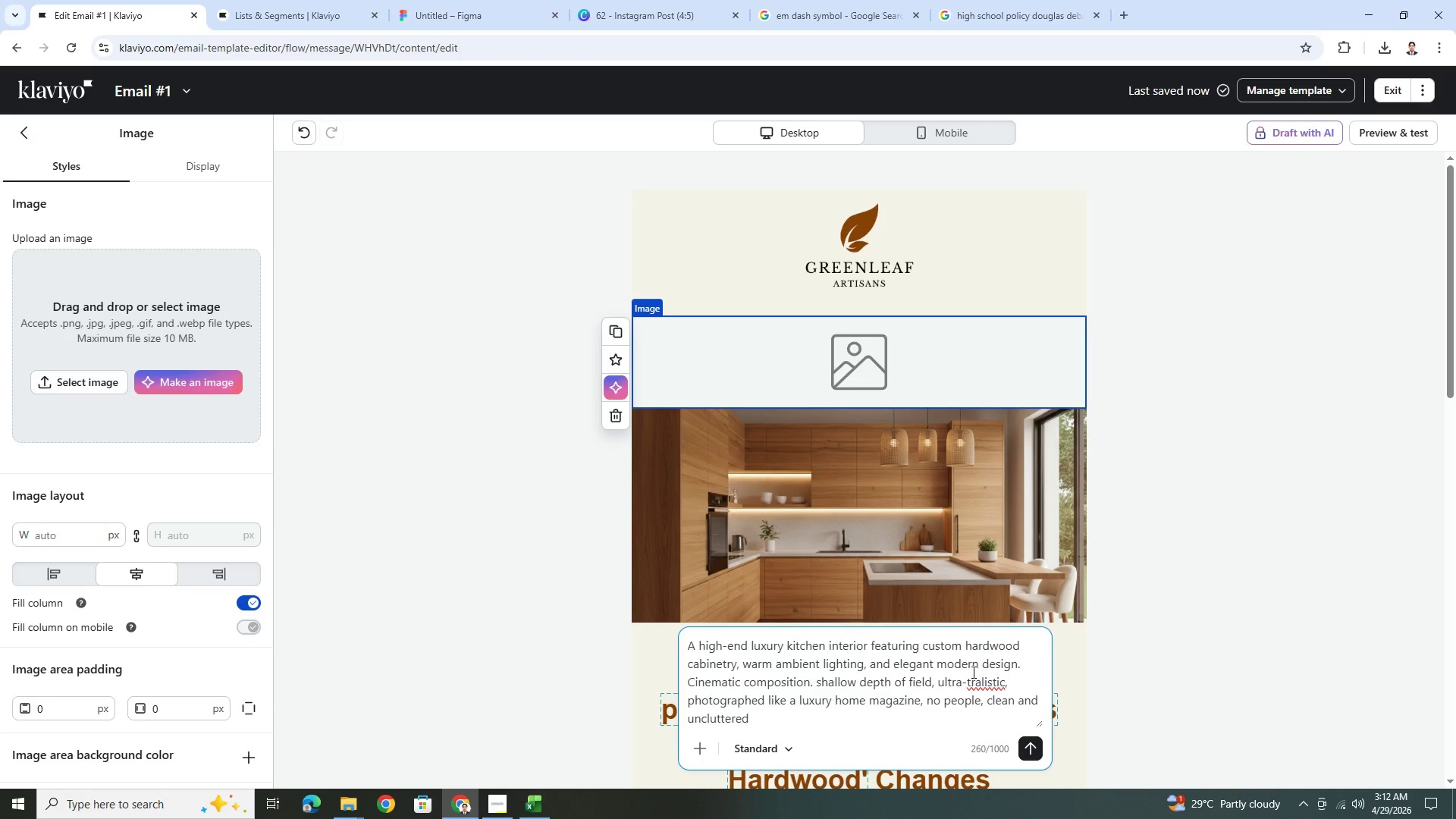 
left_click([977, 679])
 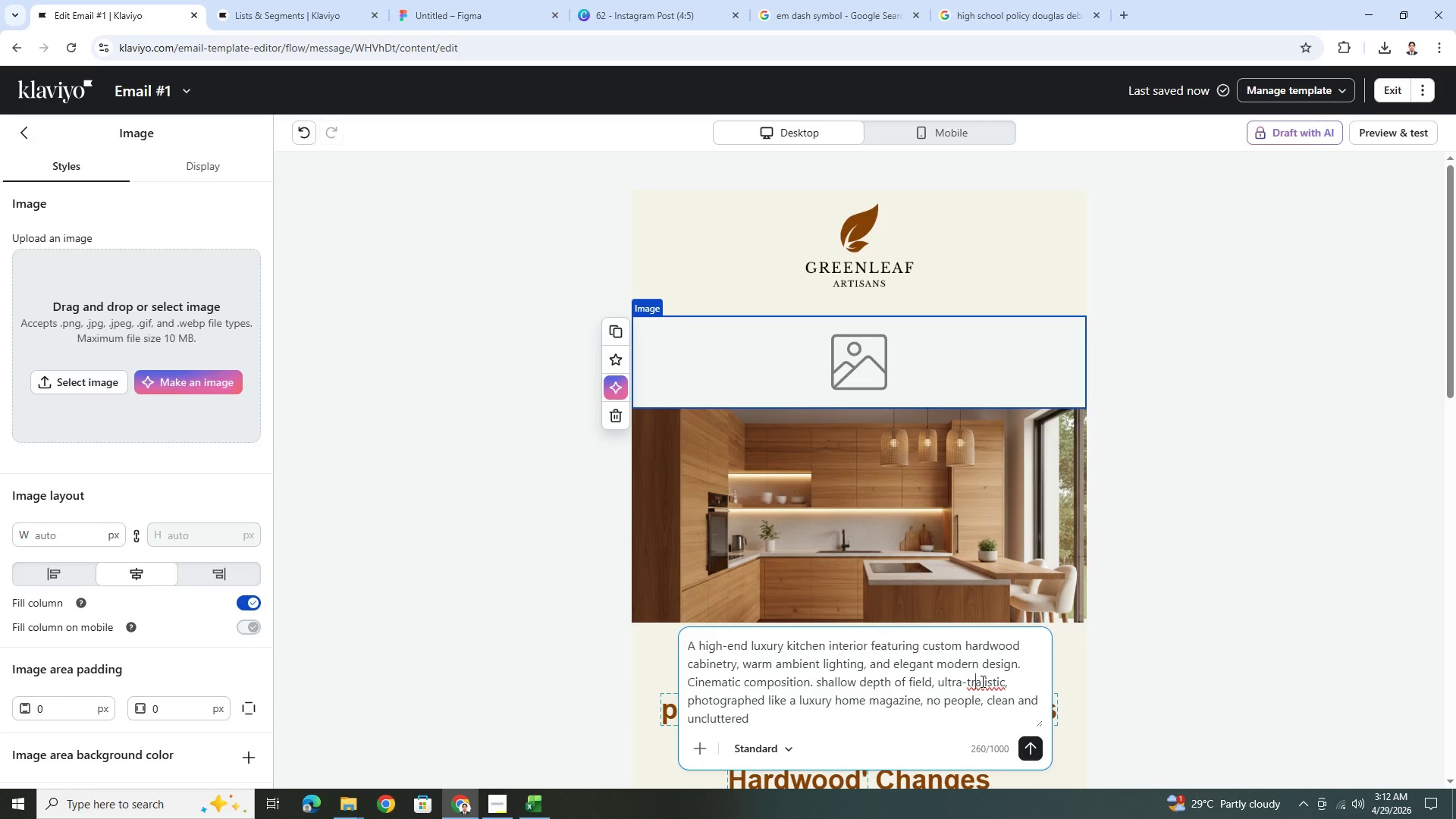 
key(Backspace)
key(Backspace)
type(e)
key(Backspace)
type(re)
 